 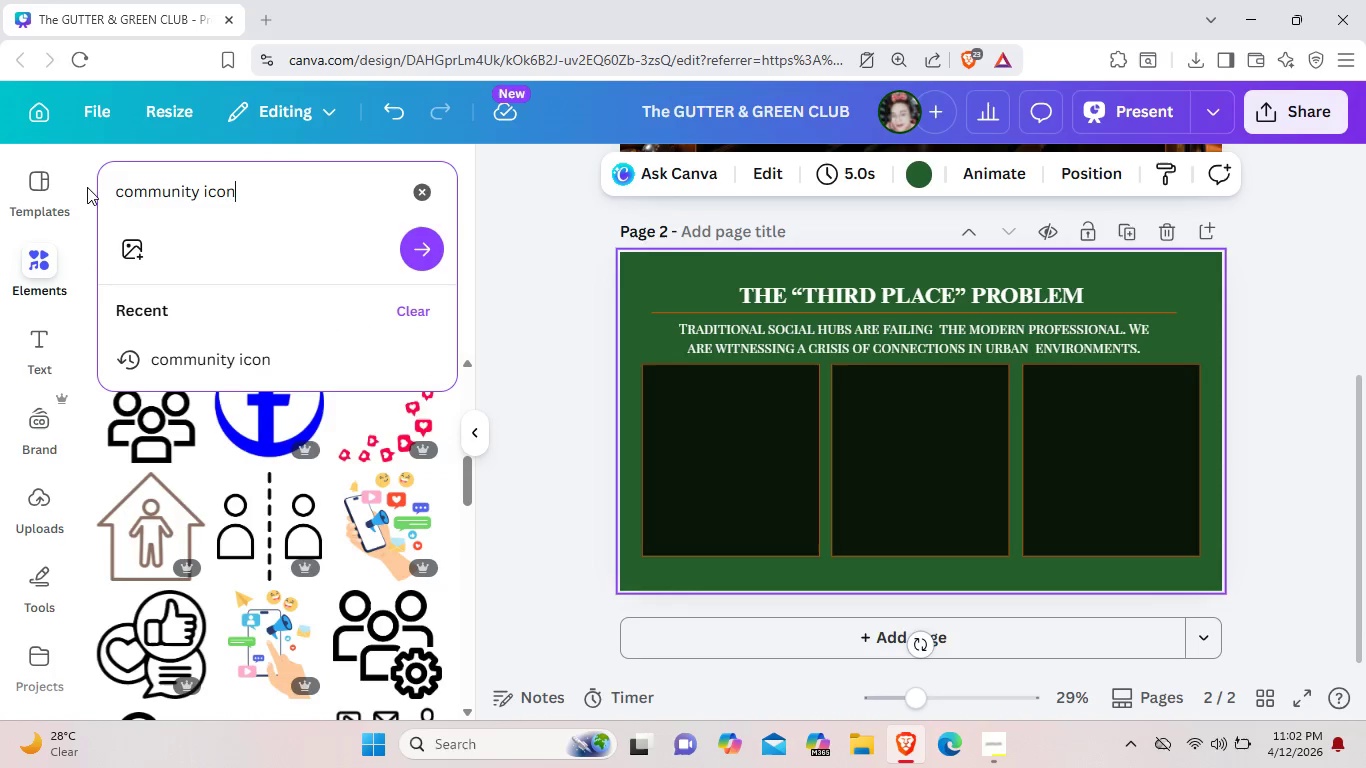 
left_click([249, 360])
 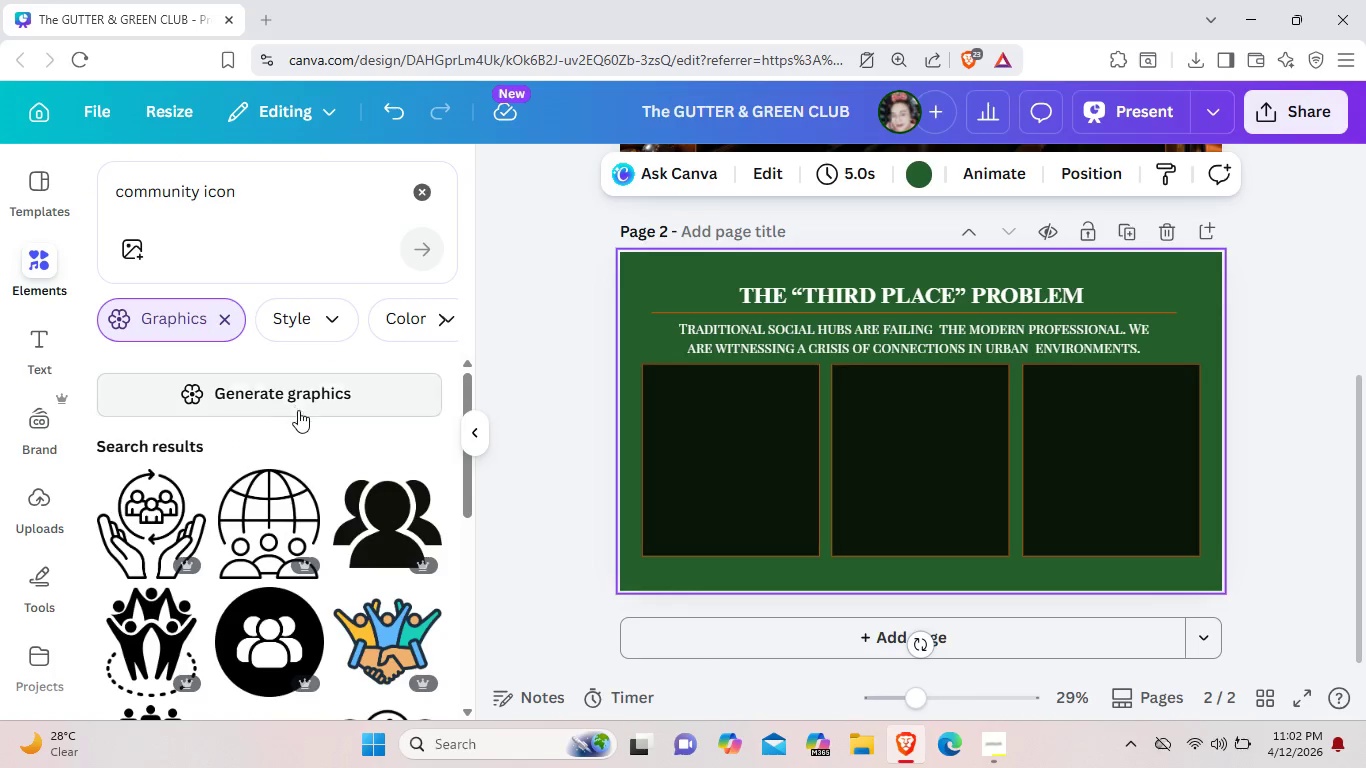 
scroll: coordinate [362, 508], scroll_direction: down, amount: 2.0
 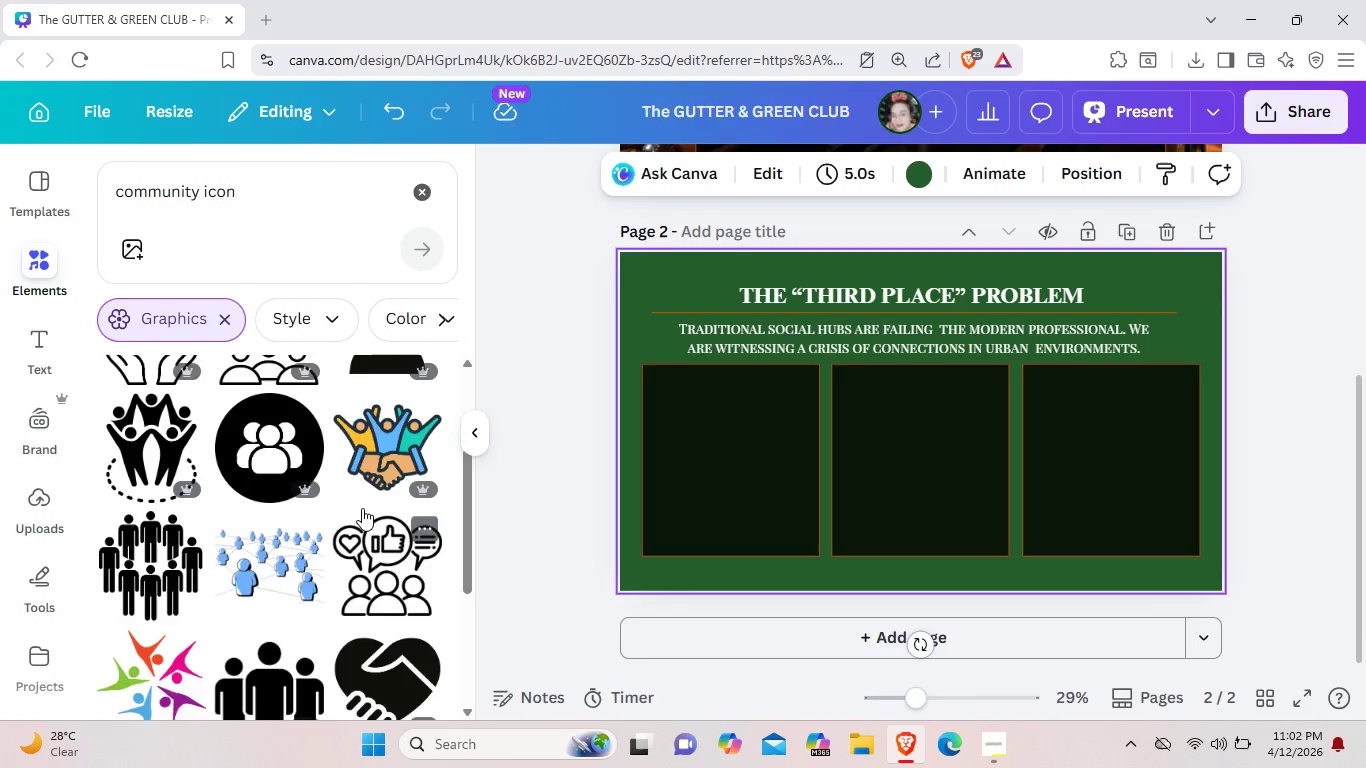 
scroll: coordinate [362, 508], scroll_direction: up, amount: 2.0
 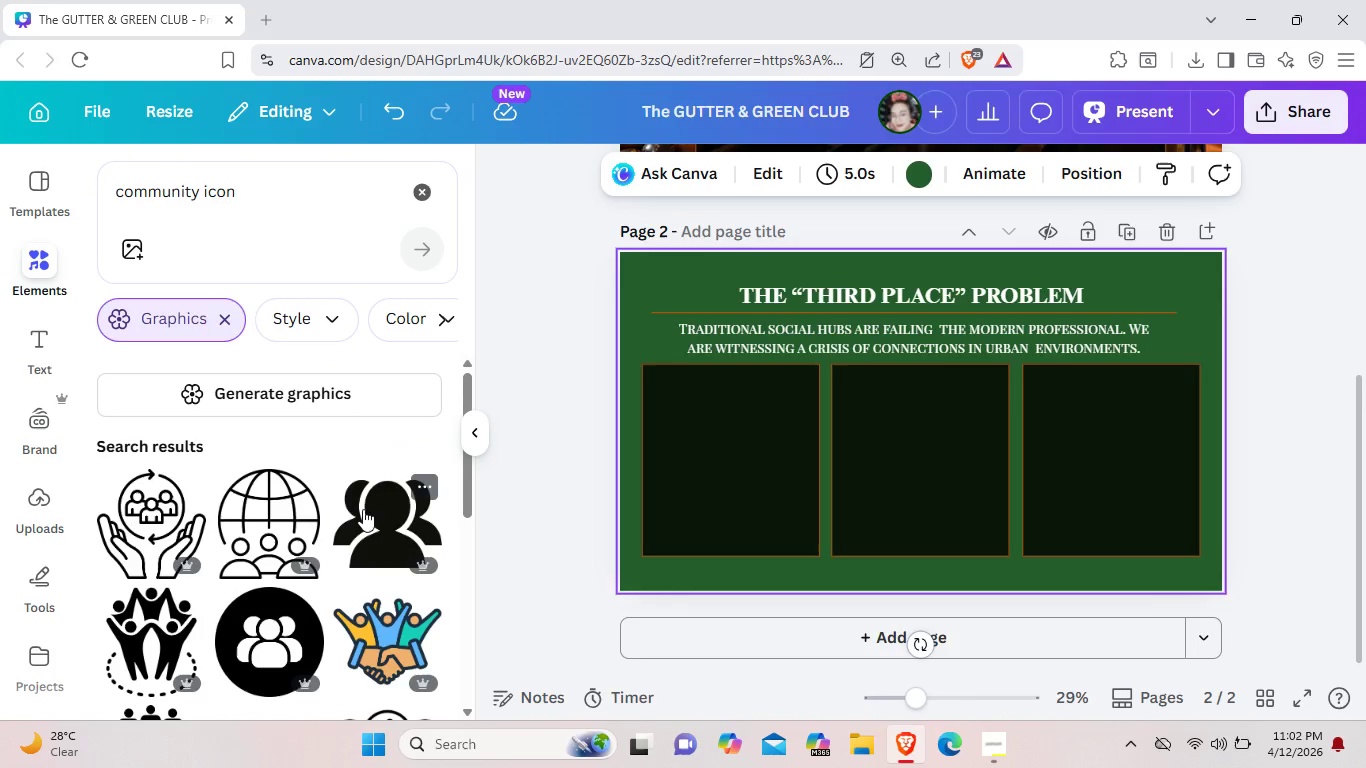 
left_click([363, 509])
 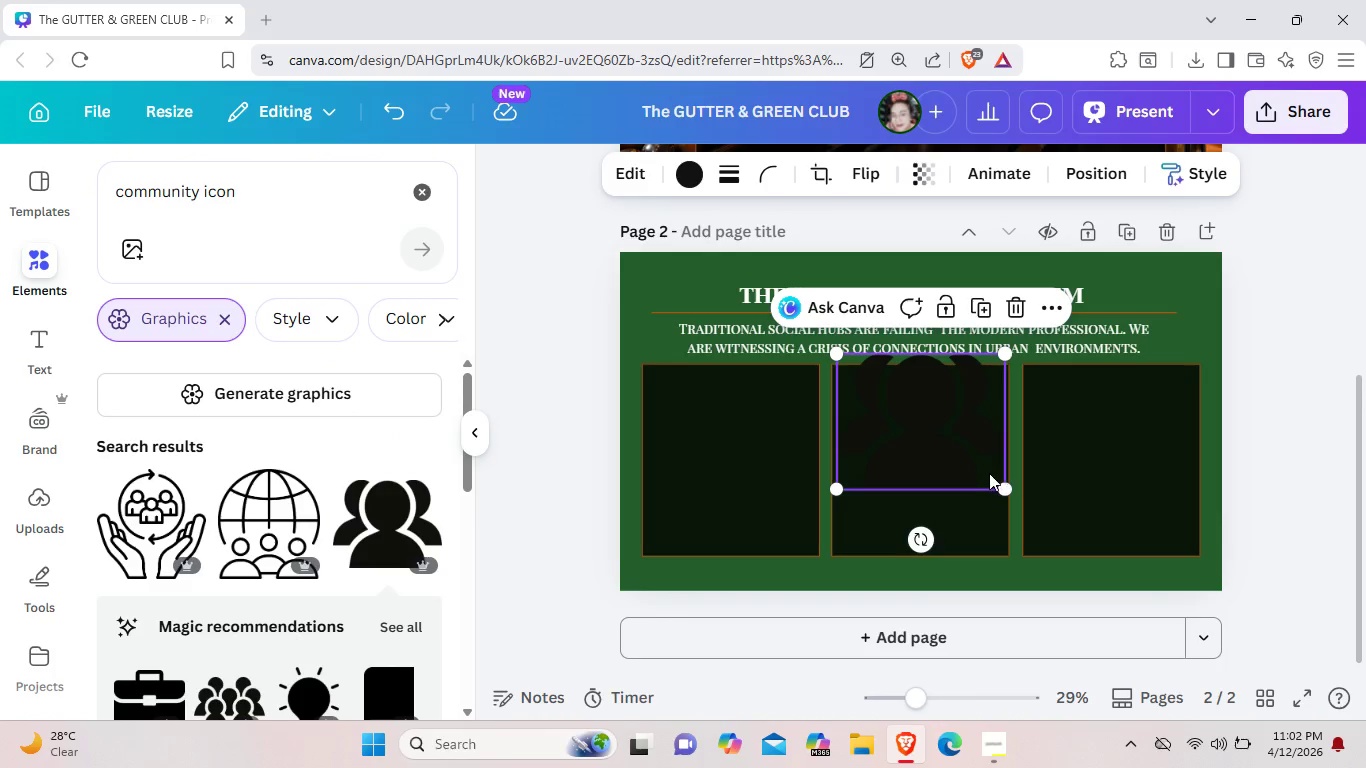 
left_click([982, 474])
 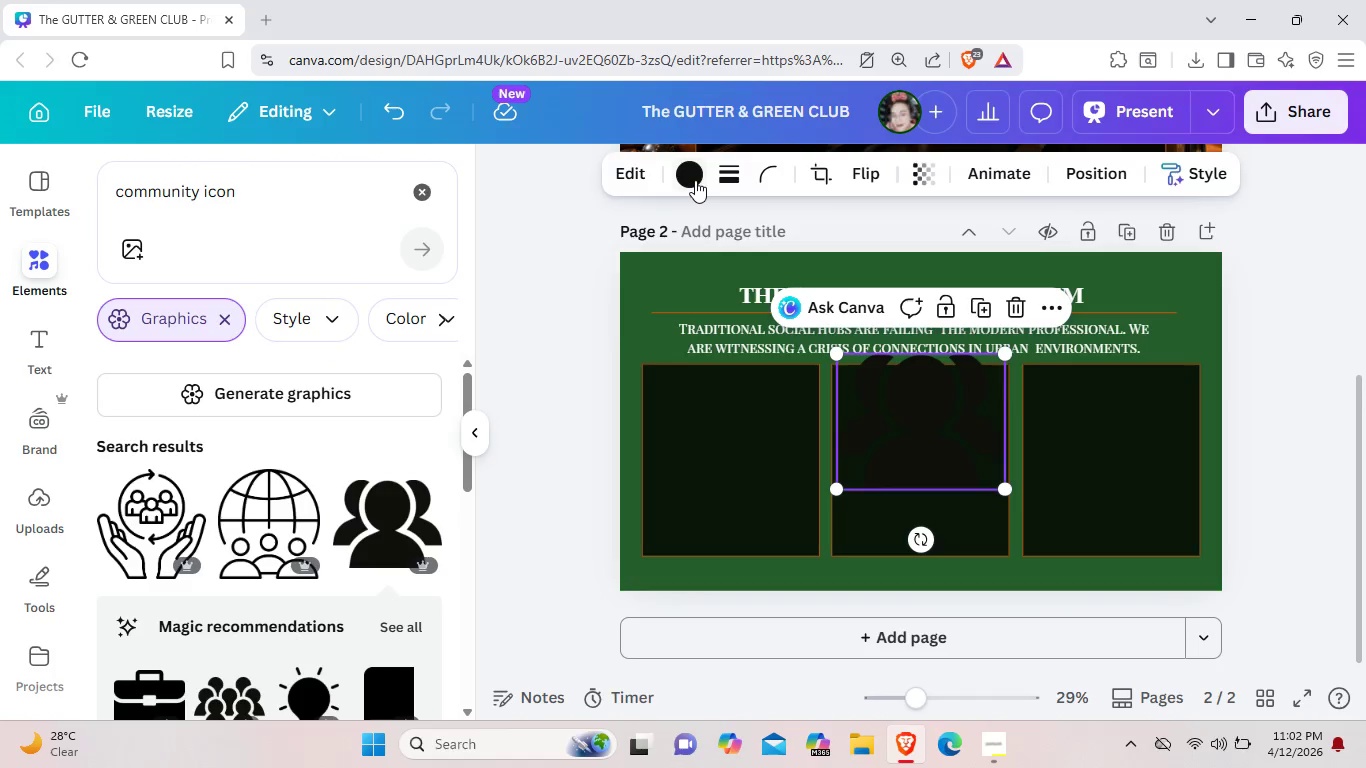 
left_click([695, 180])
 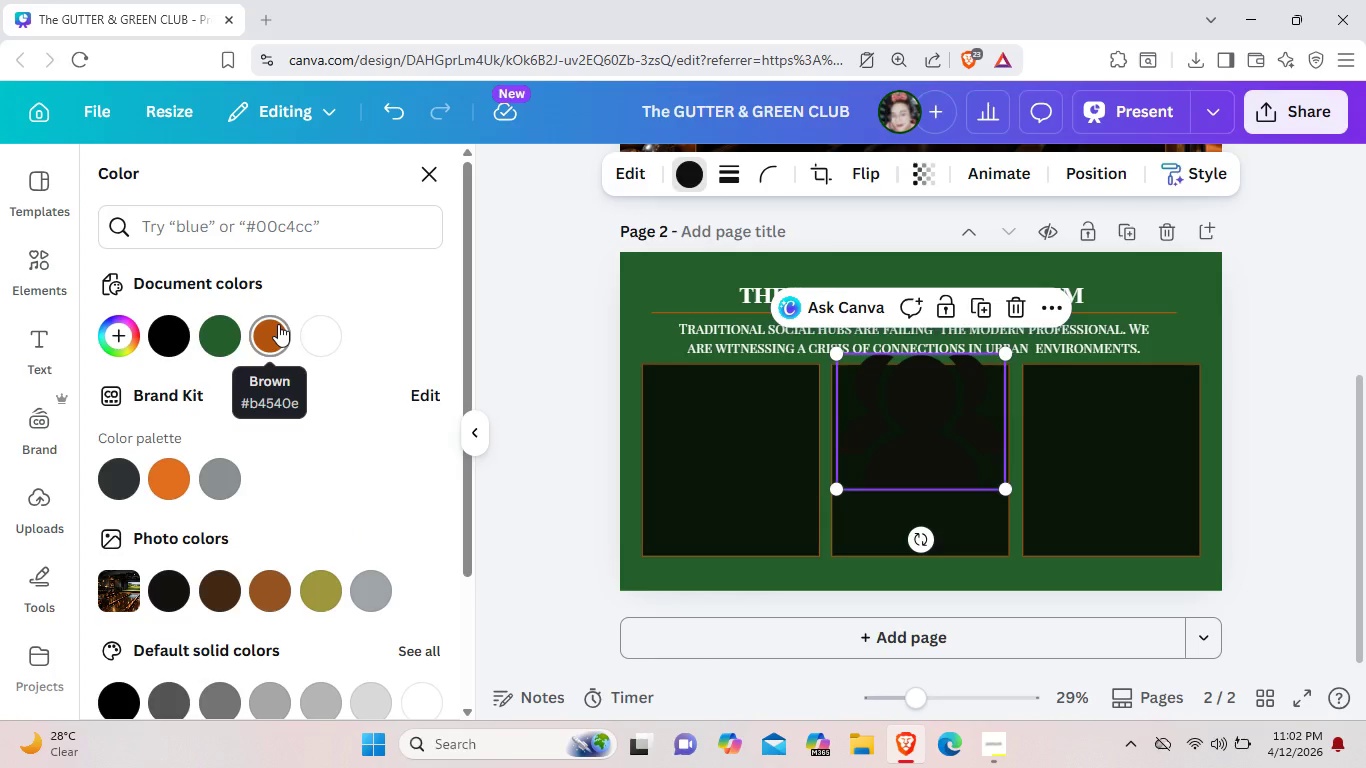 
left_click([278, 324])
 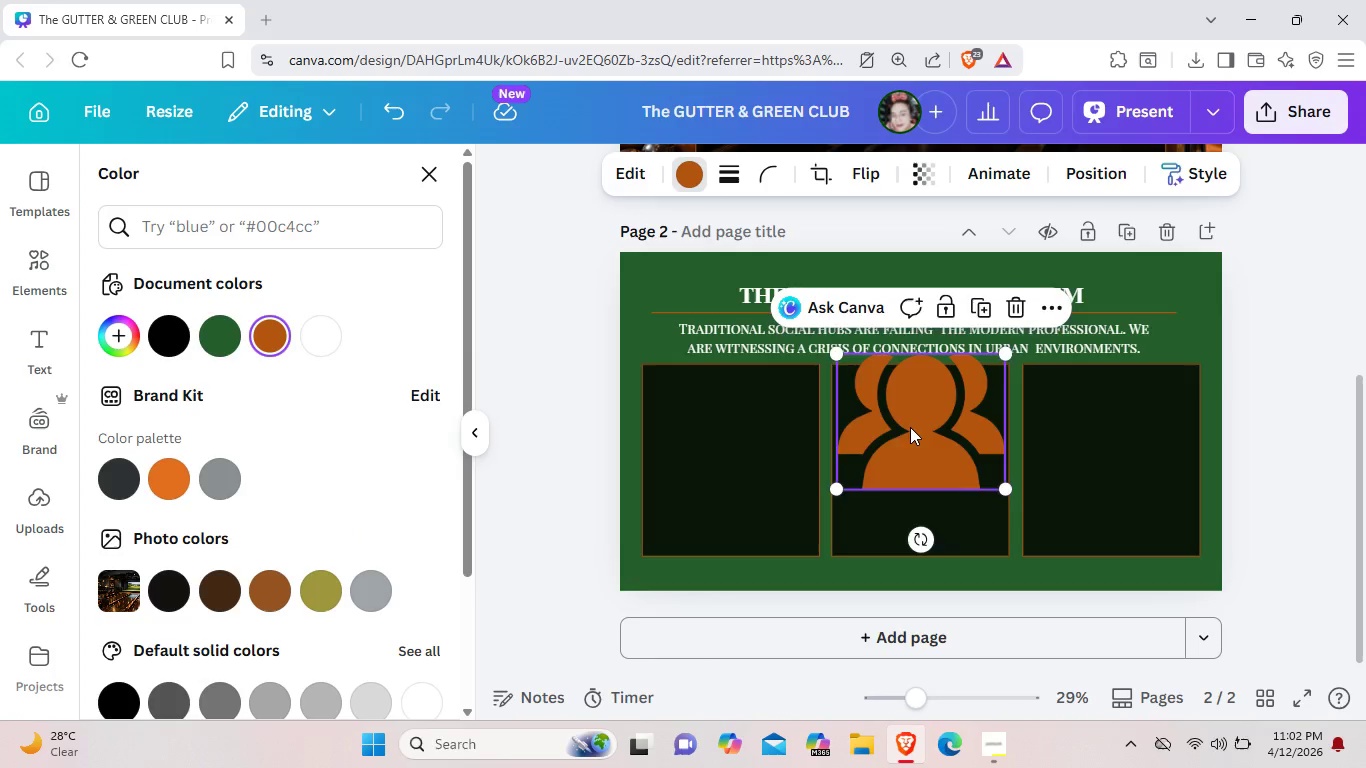 
left_click_drag(start_coordinate=[910, 424], to_coordinate=[734, 452])
 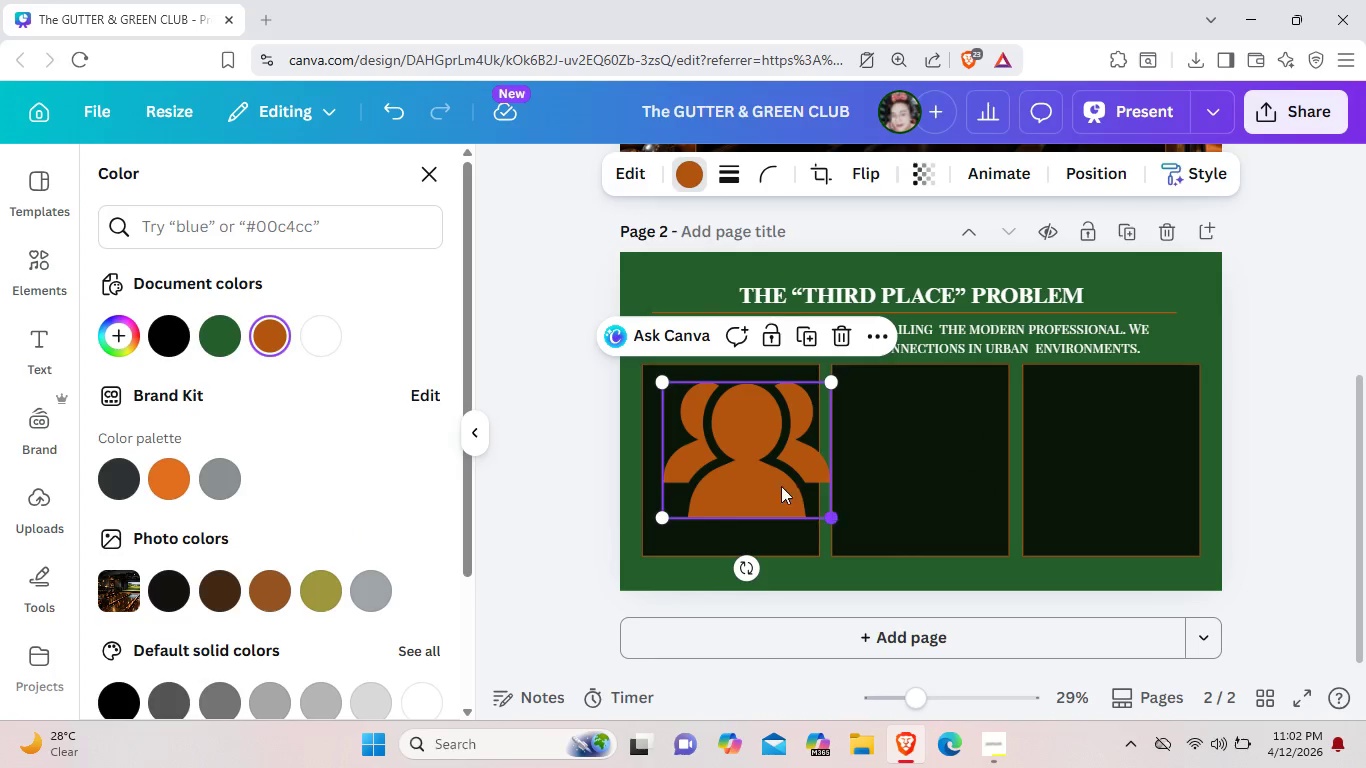 
left_click_drag(start_coordinate=[833, 513], to_coordinate=[734, 422])
 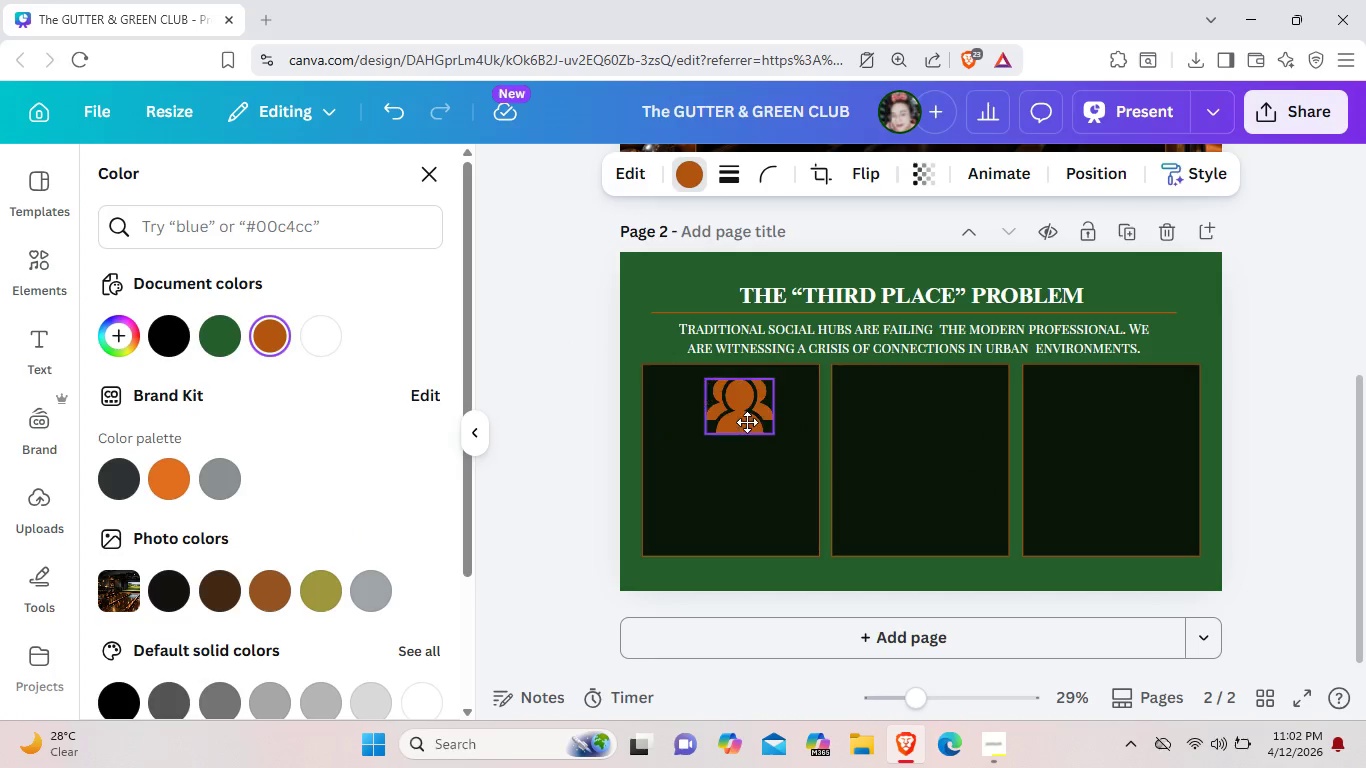 
left_click_drag(start_coordinate=[705, 426], to_coordinate=[744, 421])
 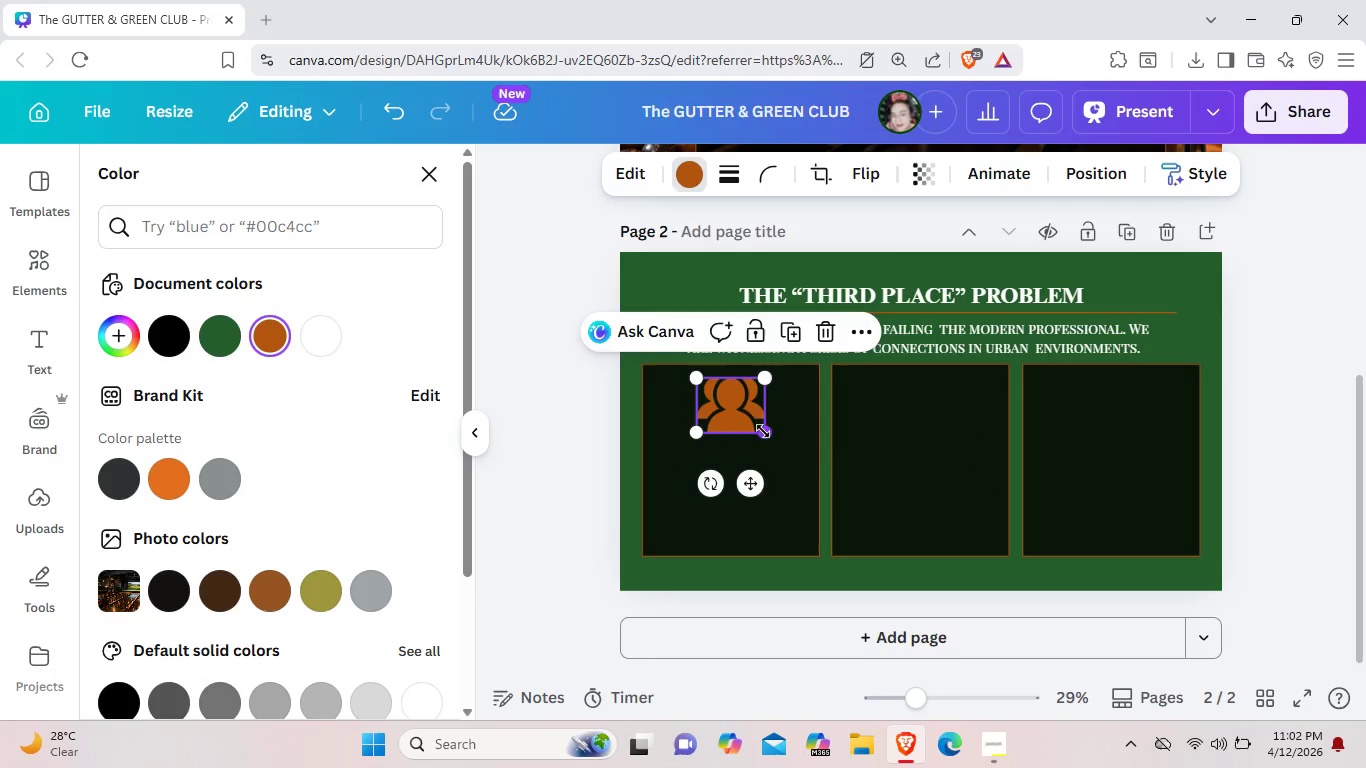 
left_click_drag(start_coordinate=[767, 433], to_coordinate=[759, 422])
 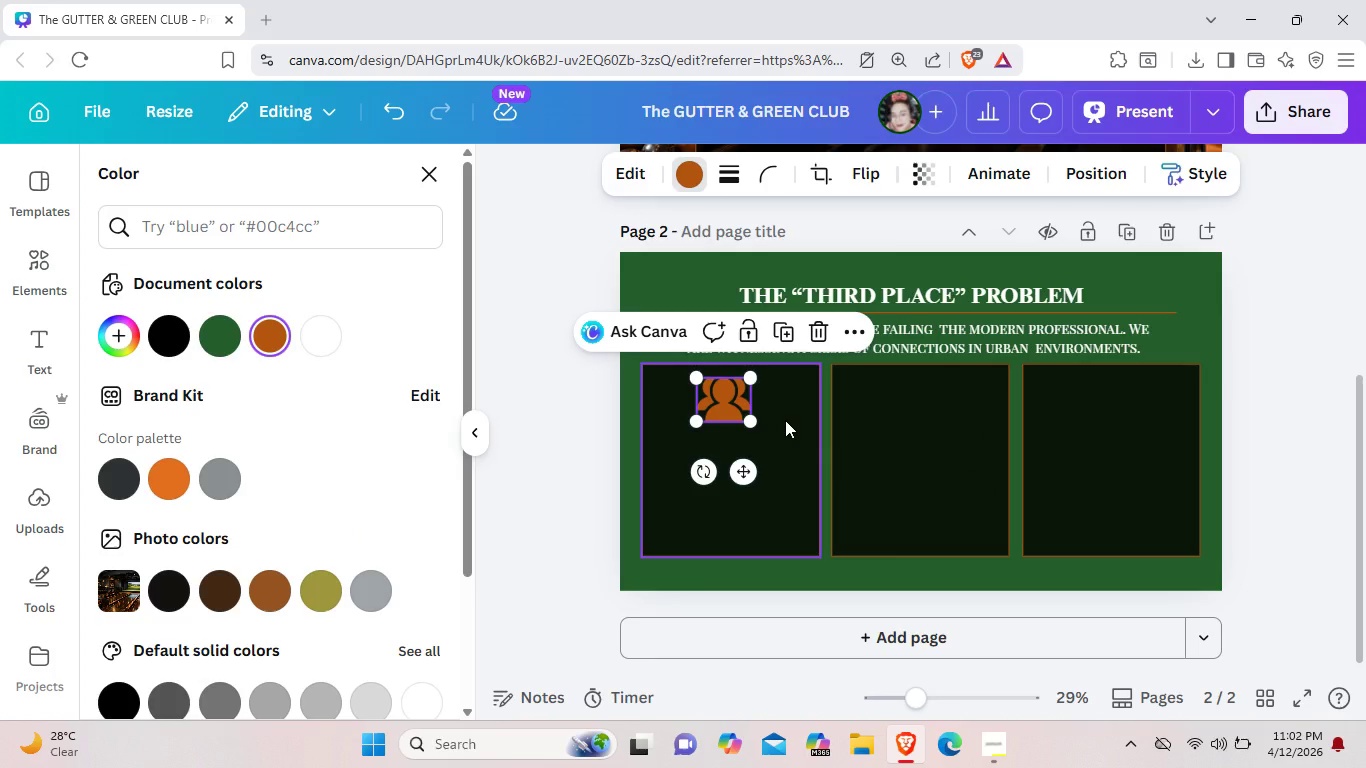 
left_click([785, 420])
 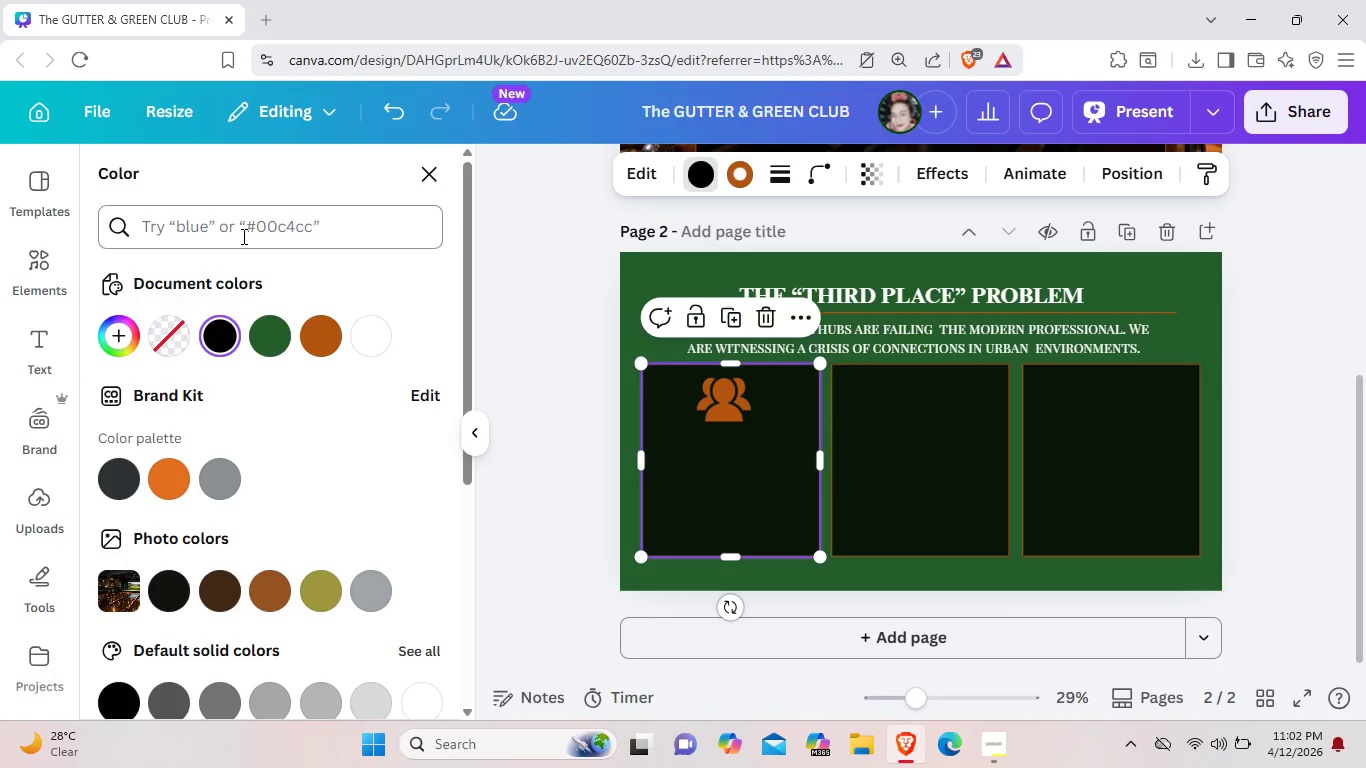 
left_click([49, 262])
 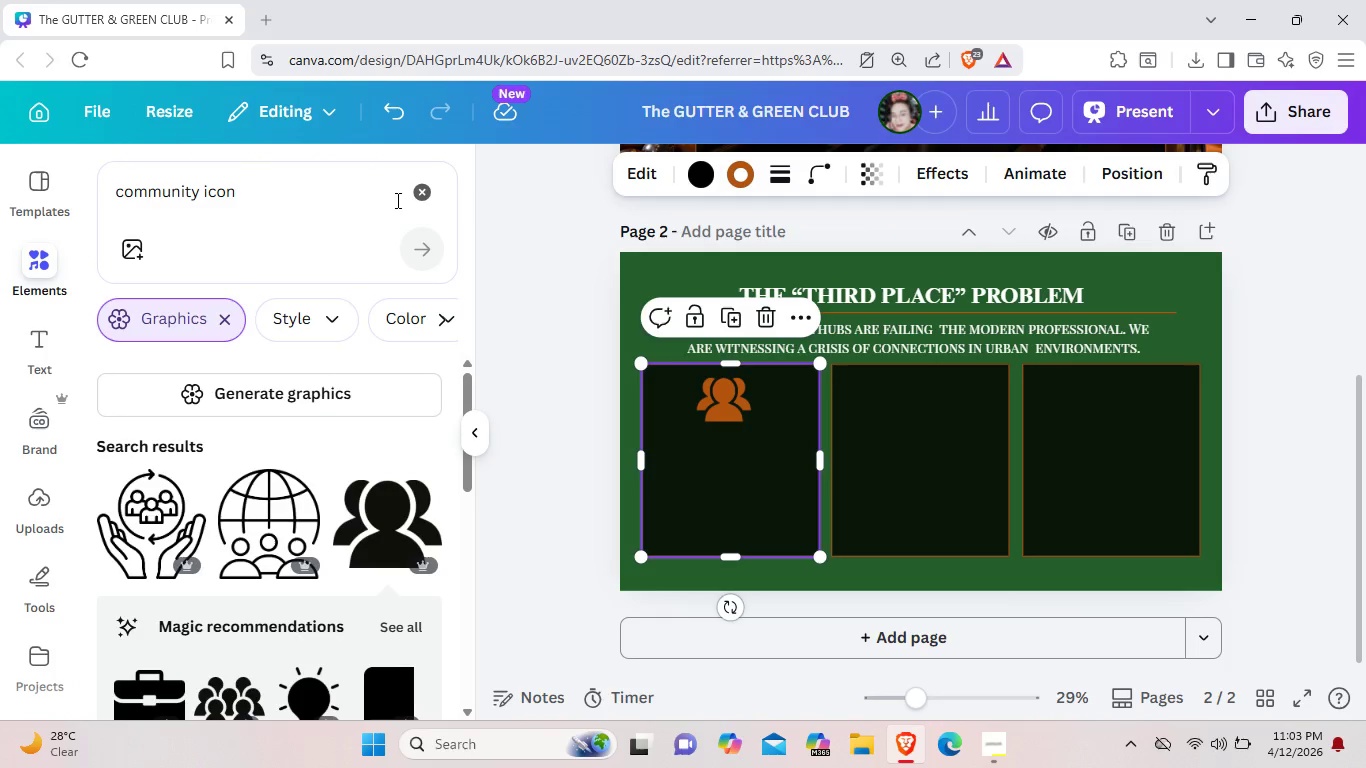 
left_click([419, 192])
 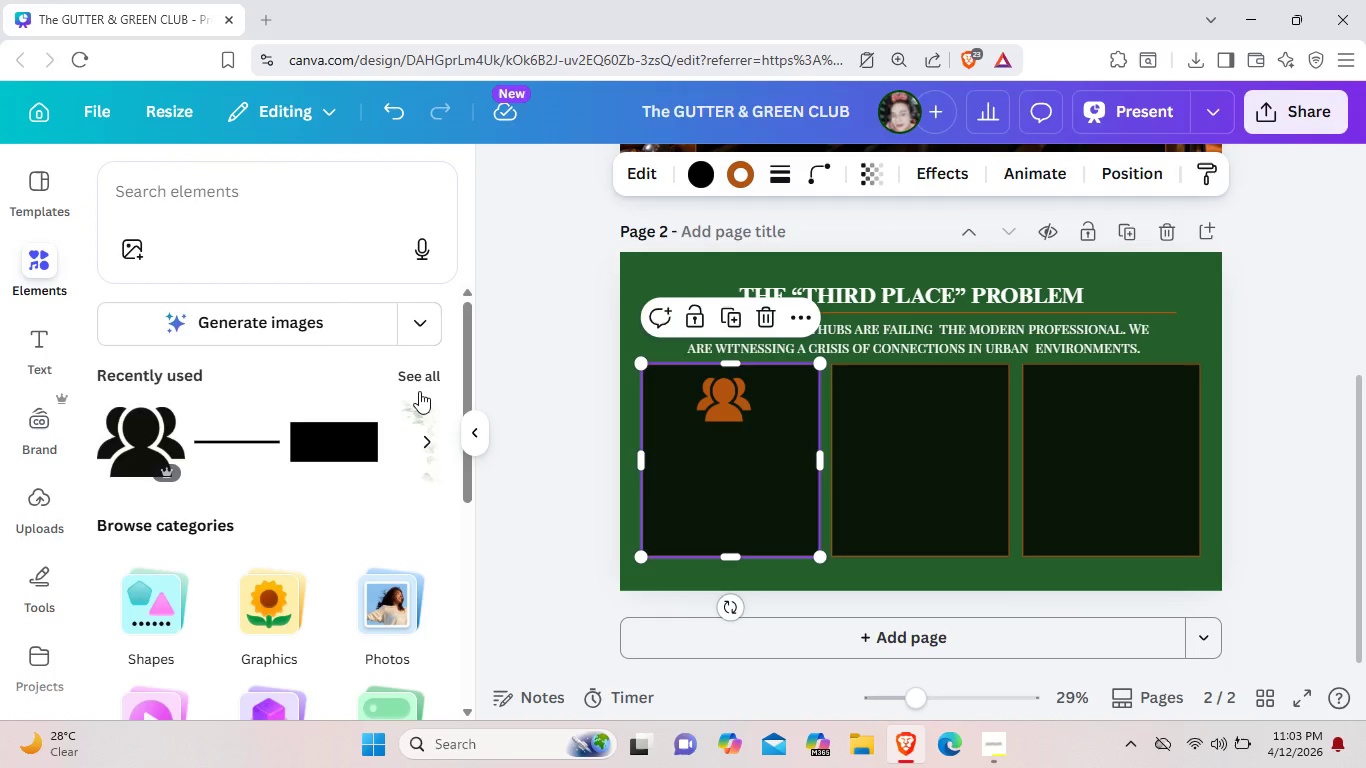 
left_click([425, 377])
 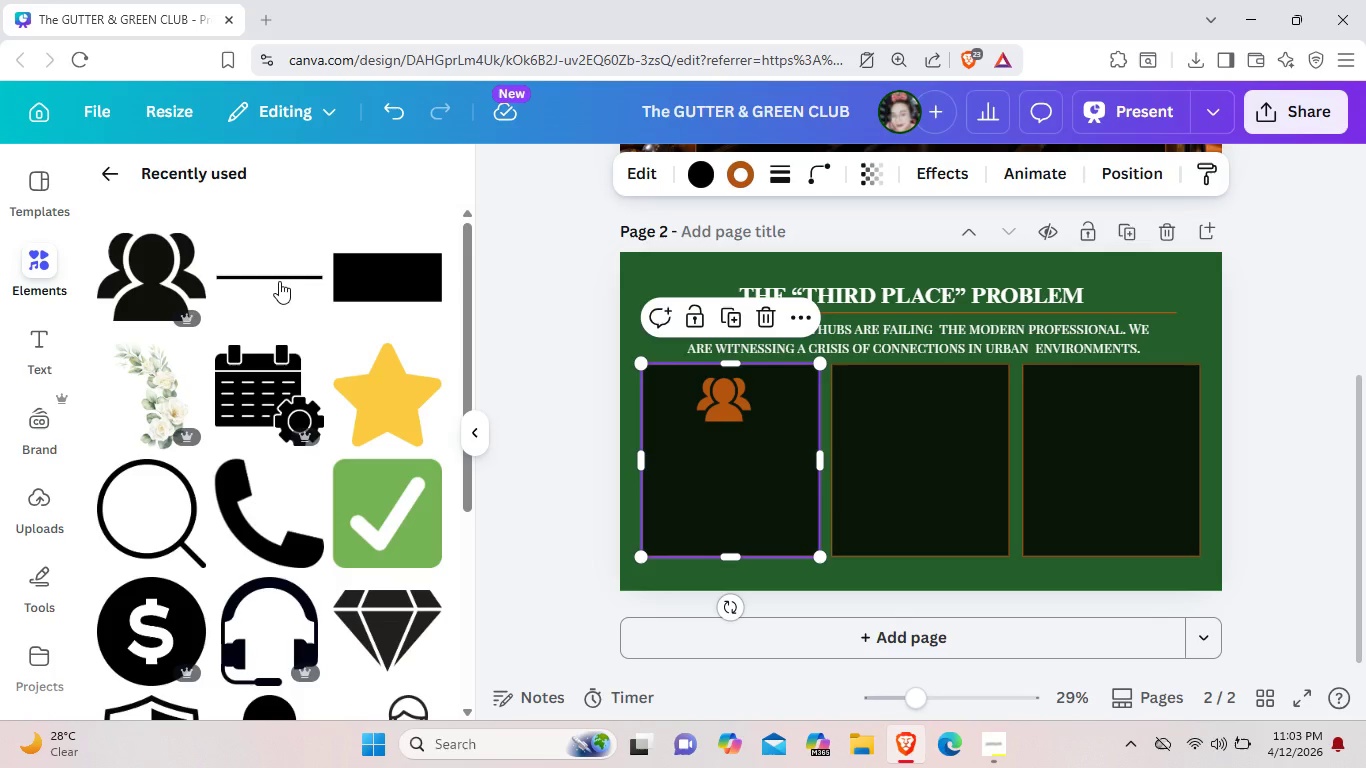 
left_click([279, 281])
 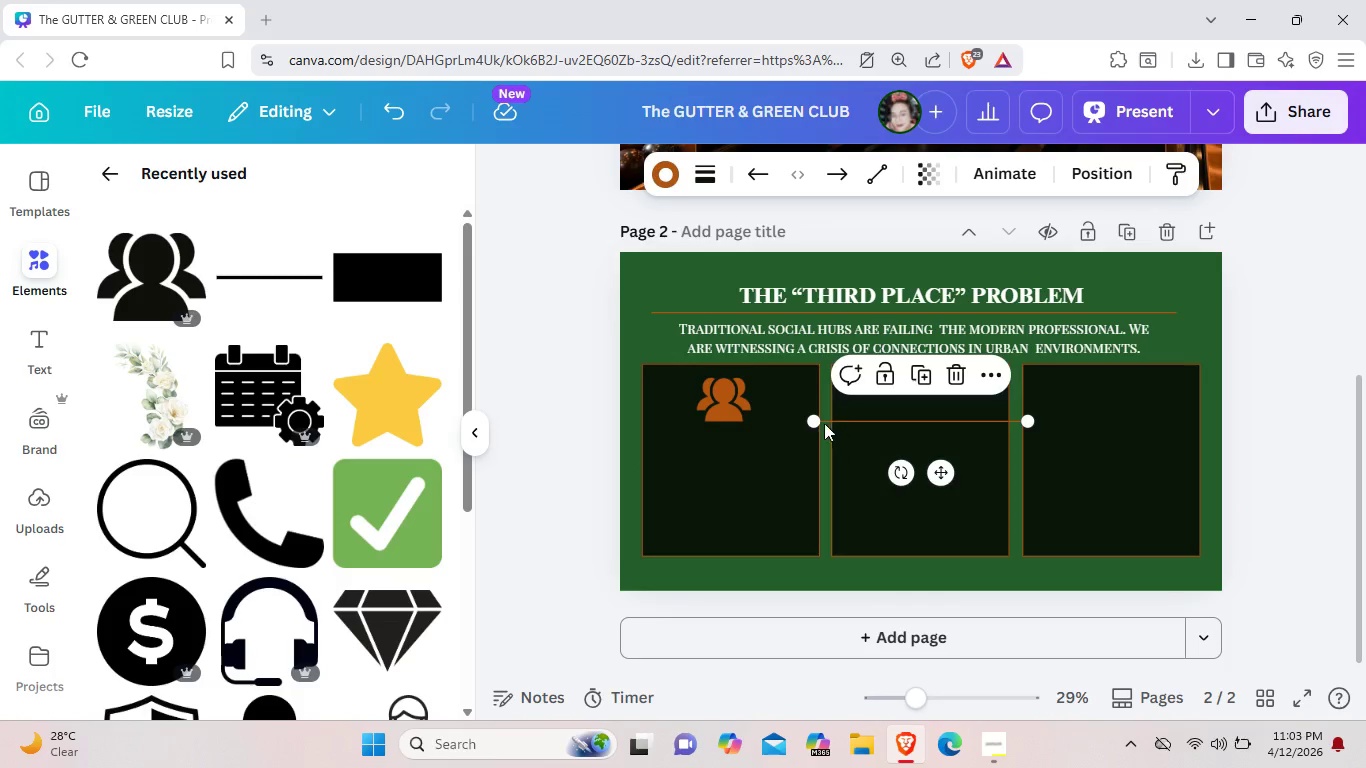 
left_click_drag(start_coordinate=[815, 421], to_coordinate=[929, 421])
 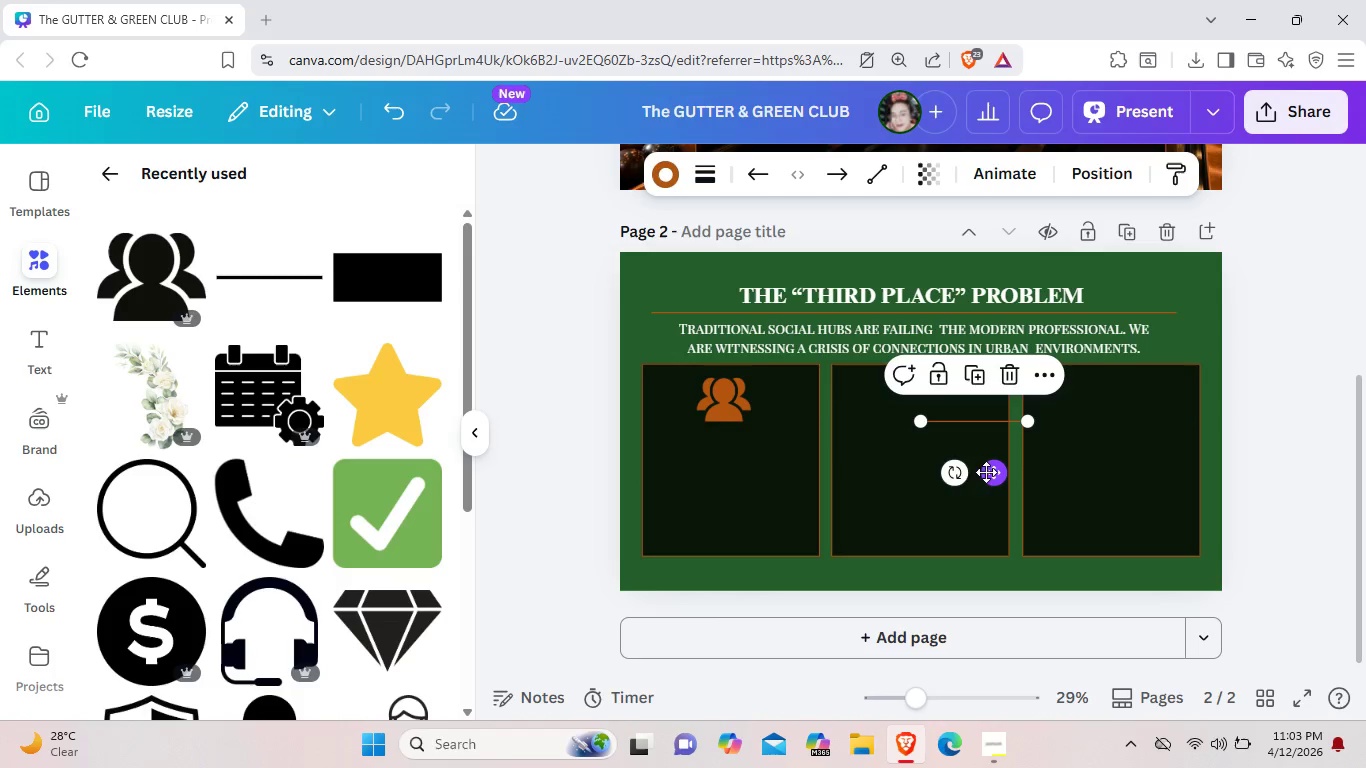 
left_click_drag(start_coordinate=[986, 470], to_coordinate=[738, 442])
 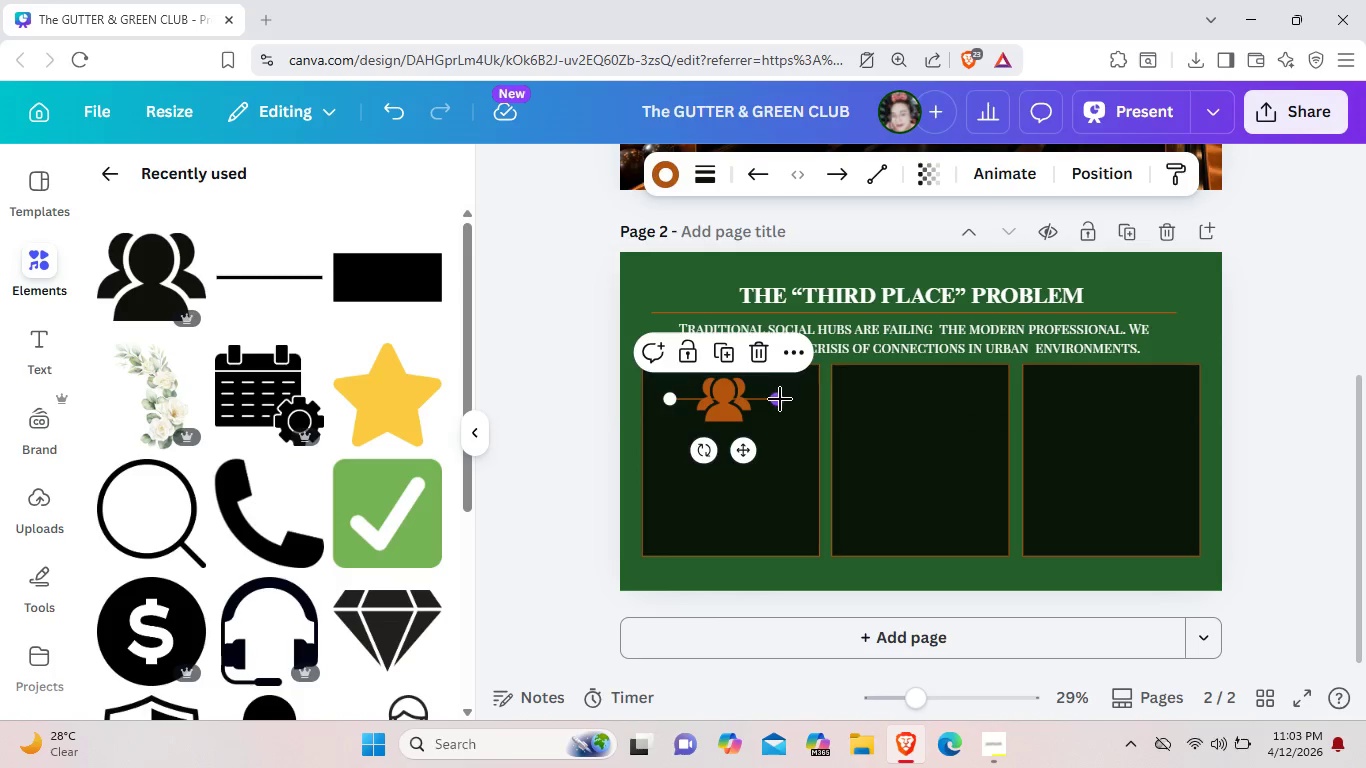 
left_click_drag(start_coordinate=[780, 399], to_coordinate=[780, 449])
 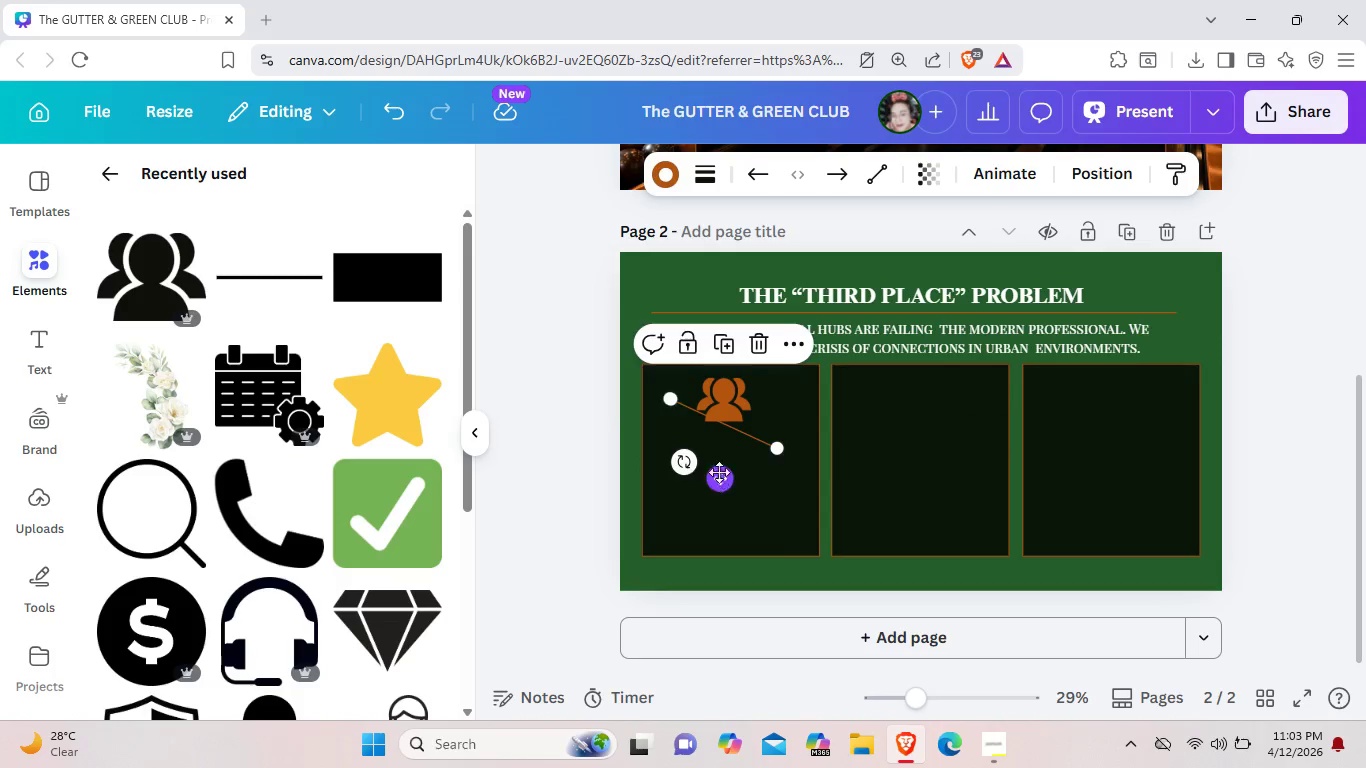 
left_click_drag(start_coordinate=[717, 484], to_coordinate=[725, 465])
 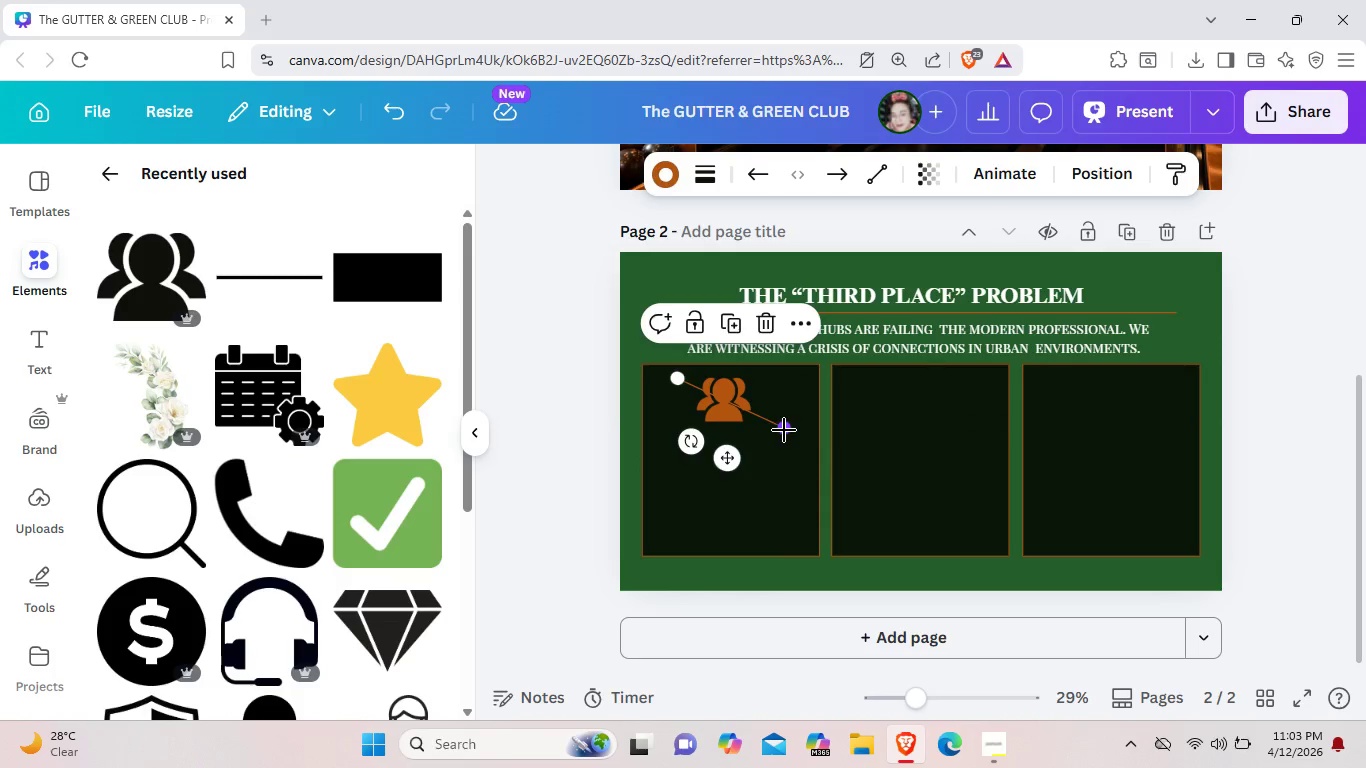 
left_click_drag(start_coordinate=[784, 430], to_coordinate=[748, 423])
 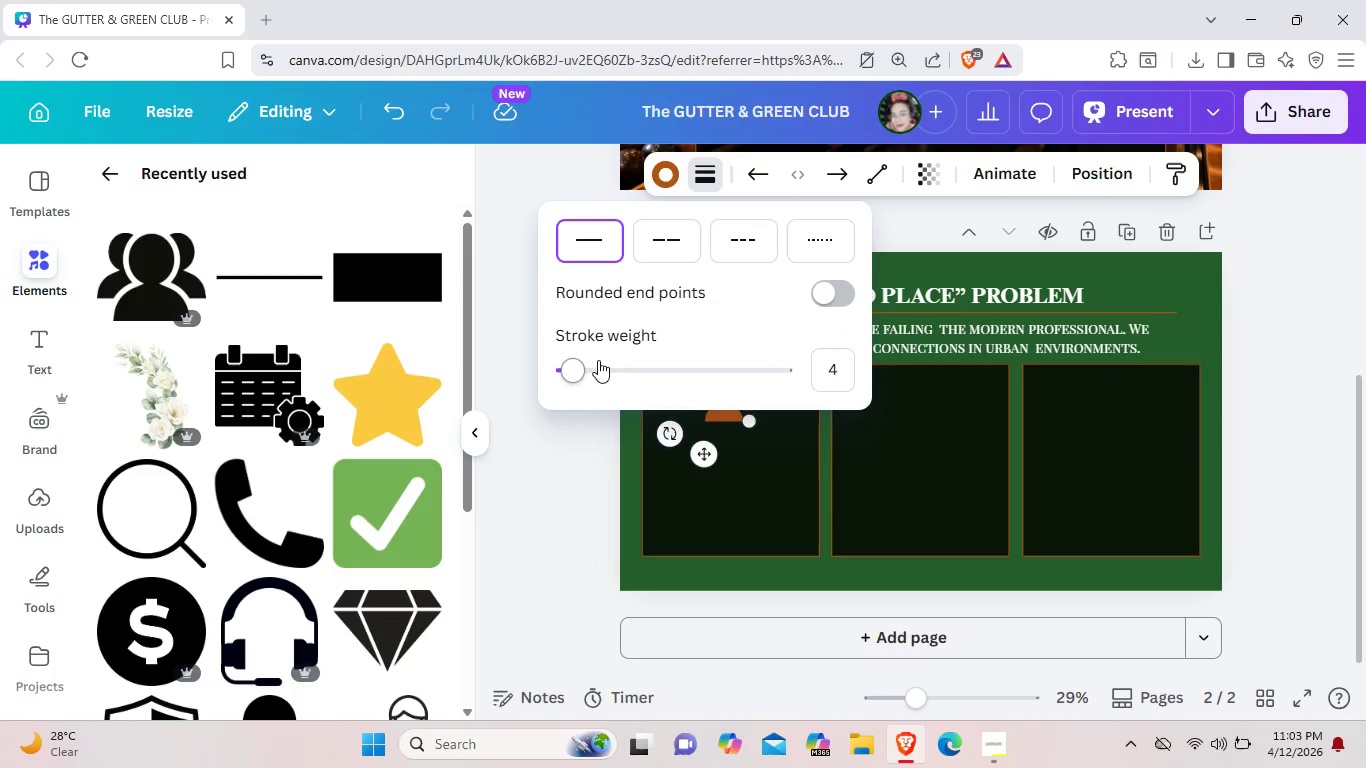 
left_click_drag(start_coordinate=[572, 364], to_coordinate=[585, 365])
 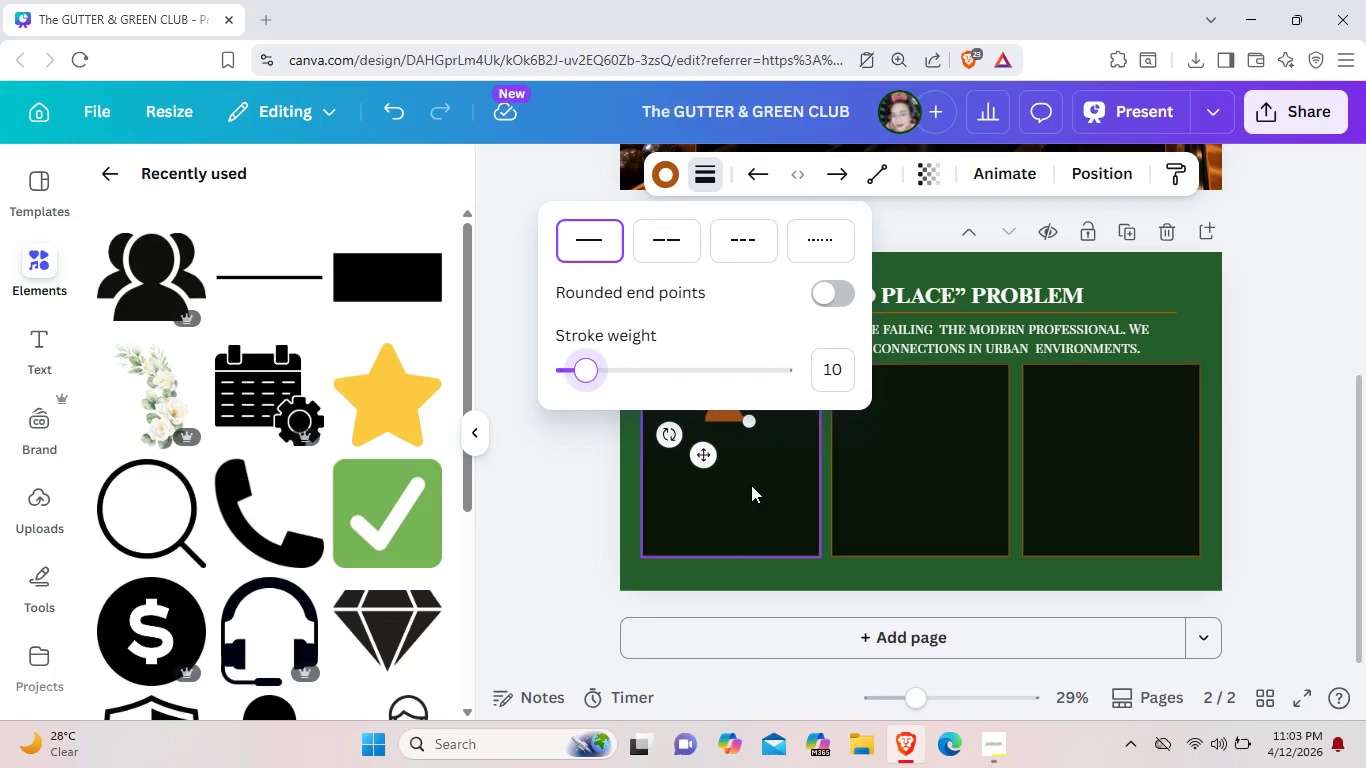 
left_click([751, 485])
 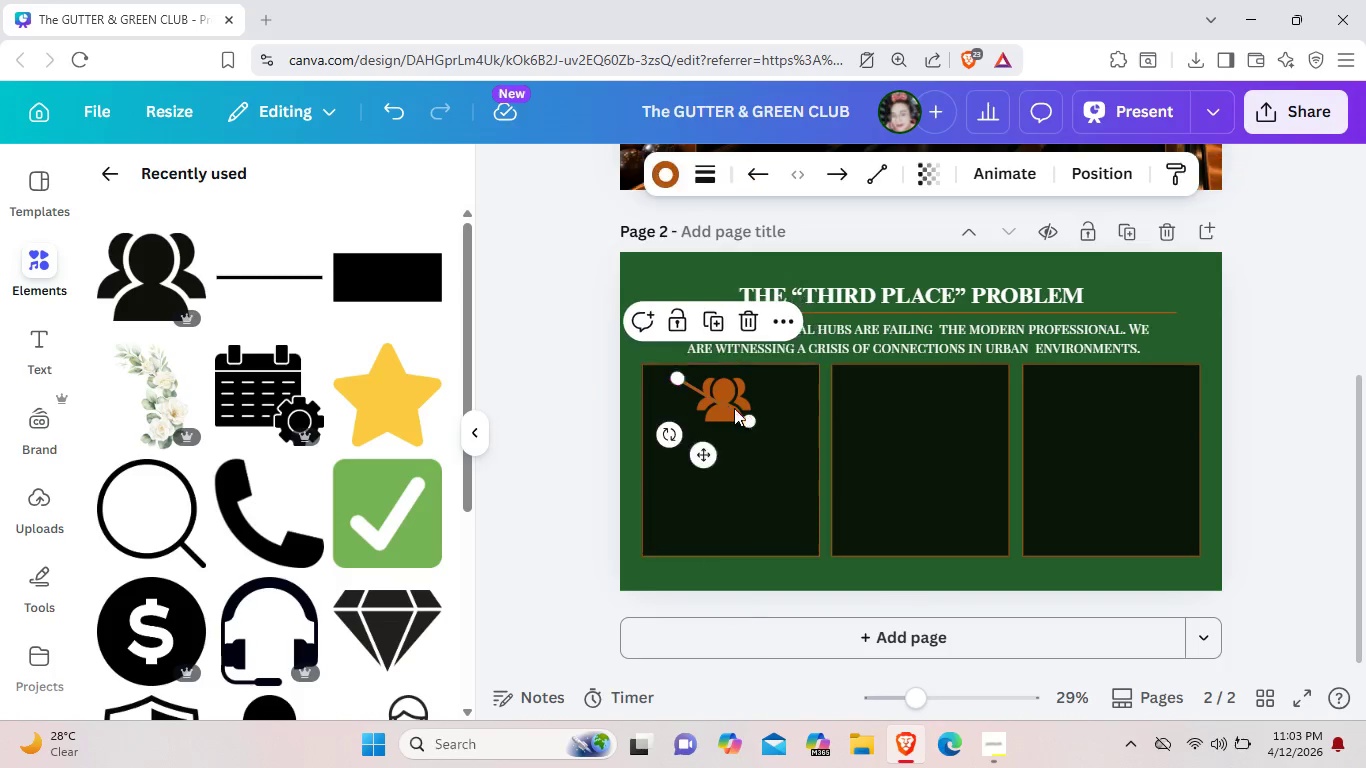 
left_click_drag(start_coordinate=[728, 406], to_coordinate=[727, 415])
 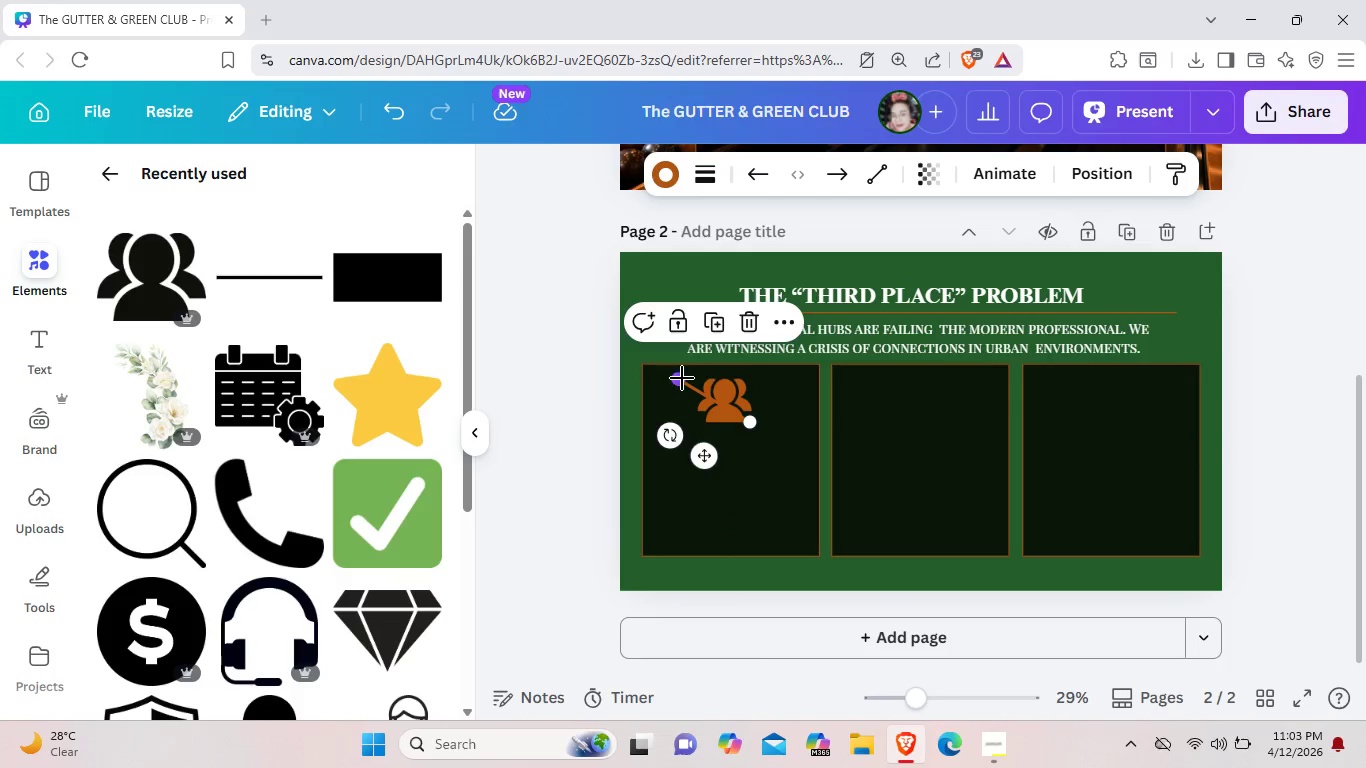 
left_click_drag(start_coordinate=[682, 378], to_coordinate=[693, 384])
 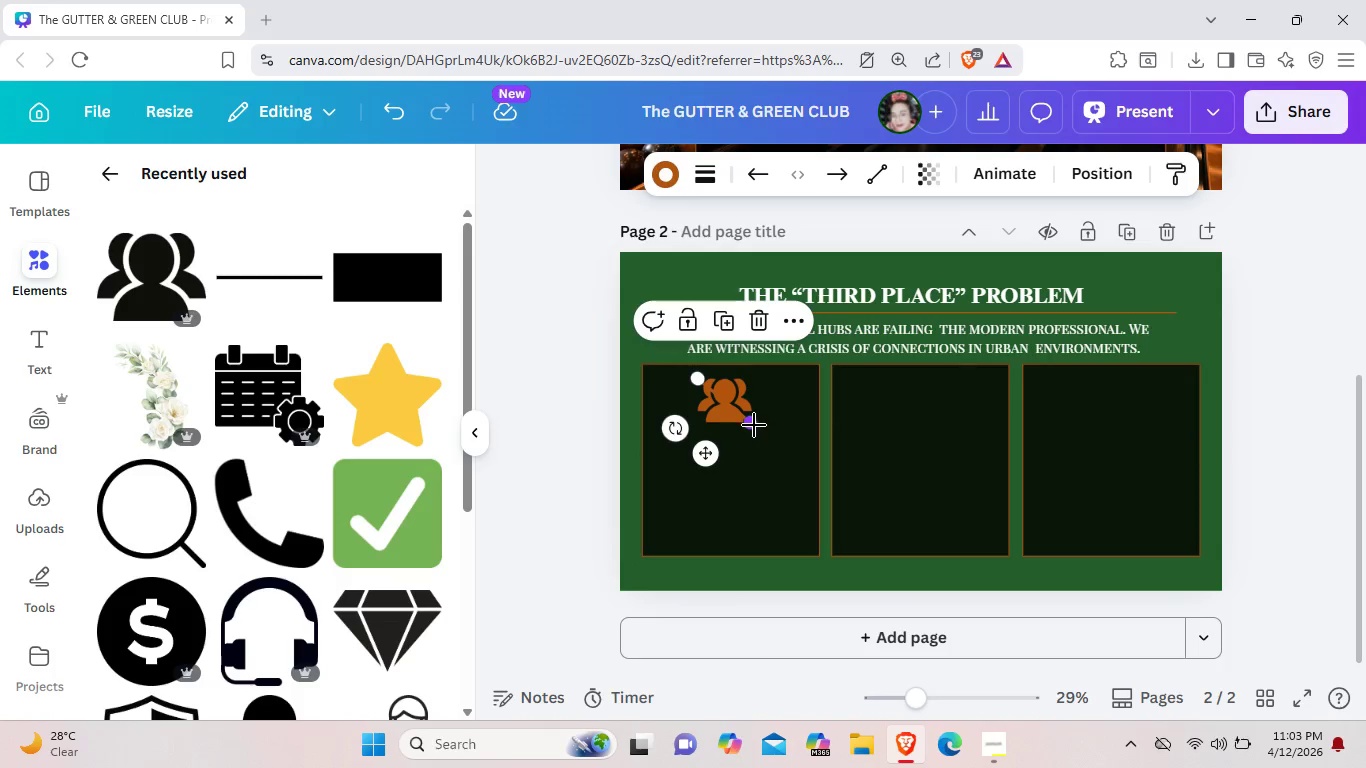 
left_click_drag(start_coordinate=[754, 424], to_coordinate=[760, 433])
 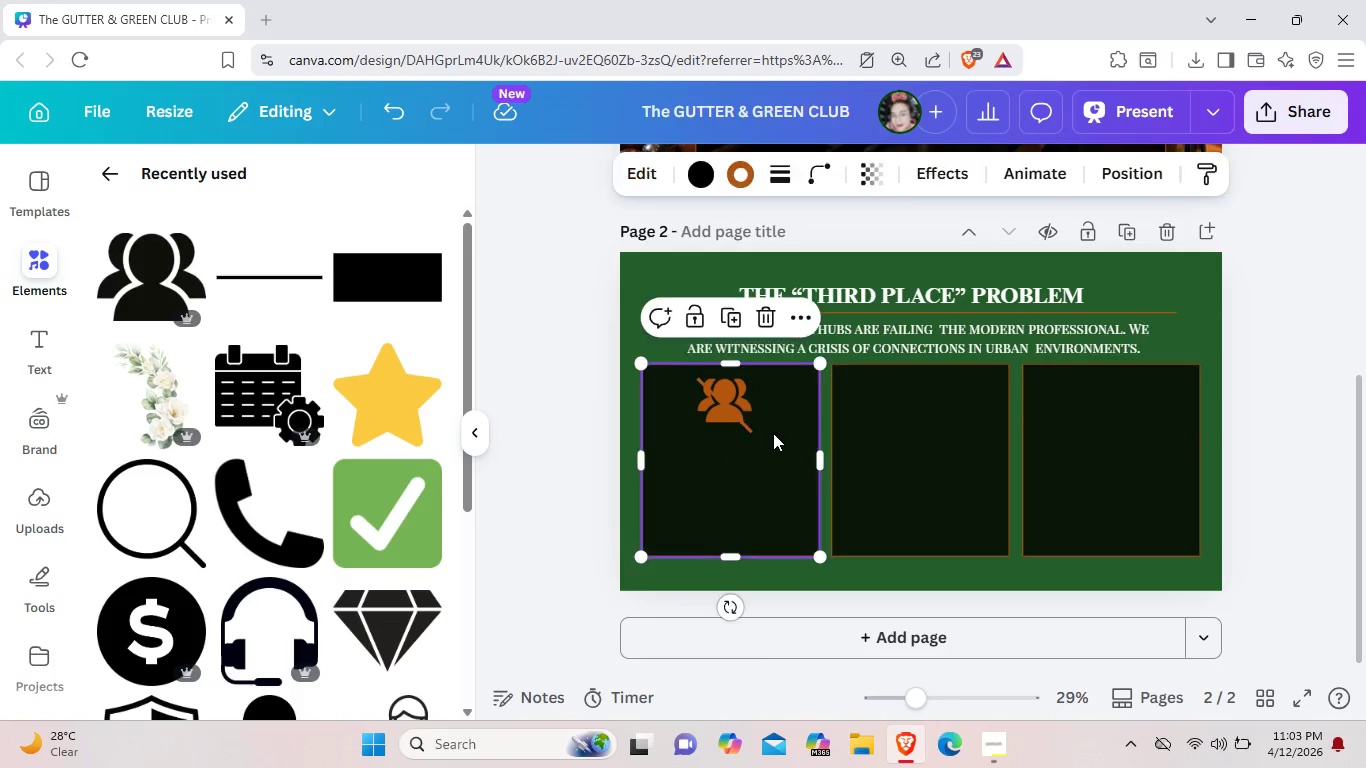 
left_click([773, 433])
 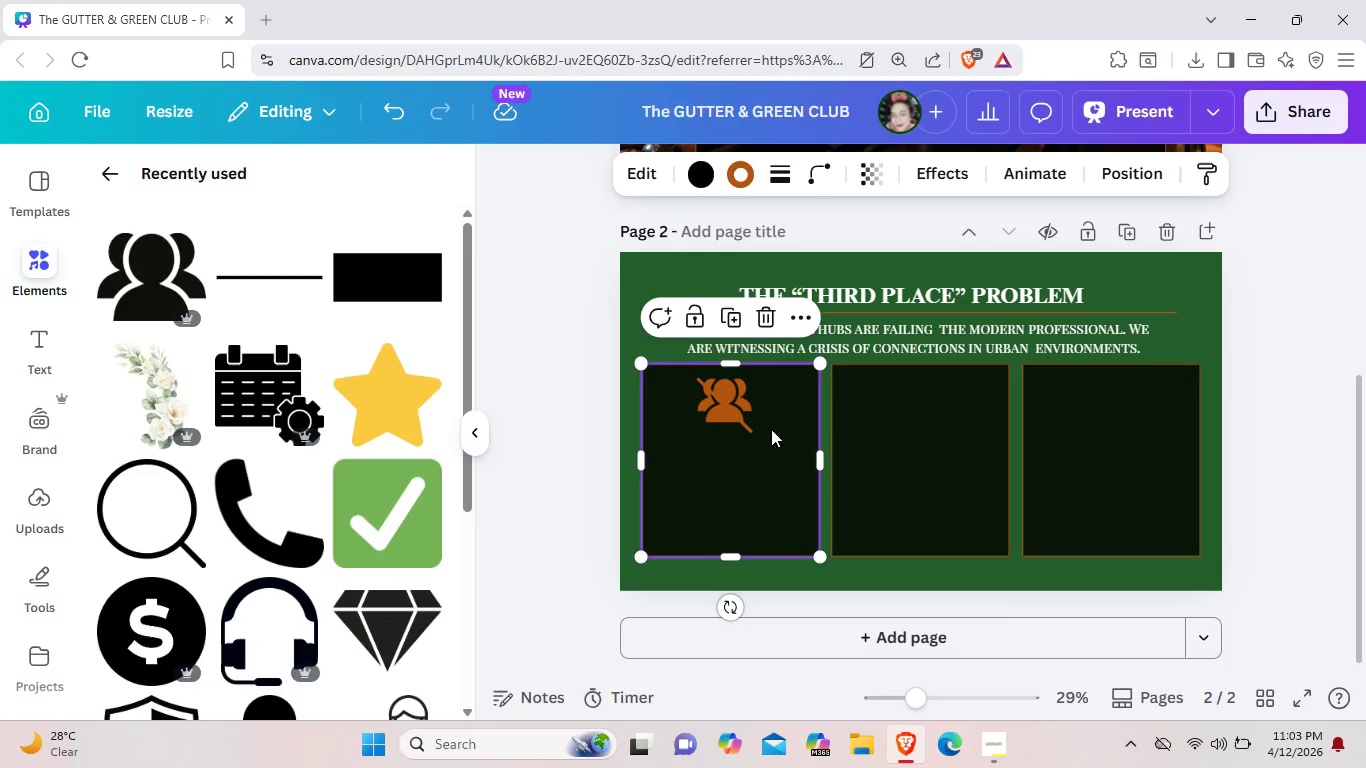 
left_click([740, 421])
 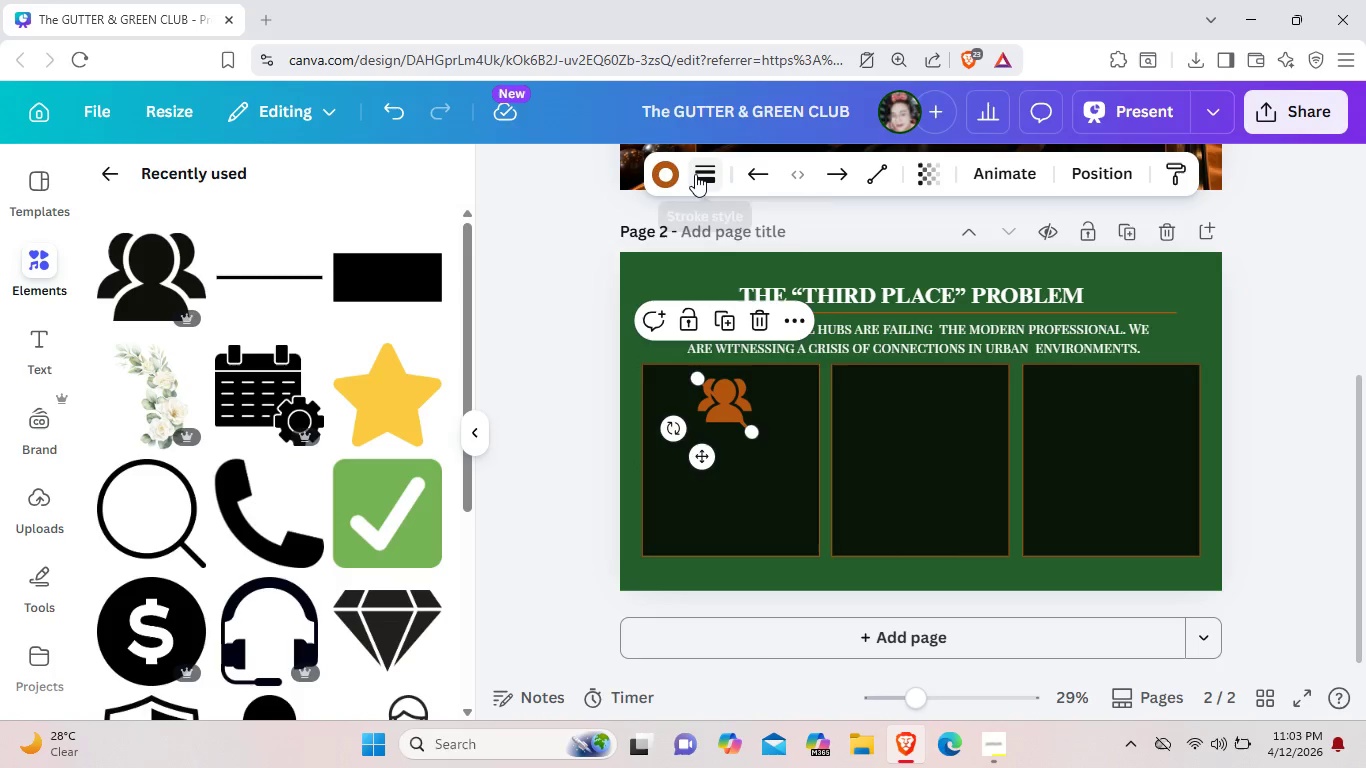 
left_click([695, 174])
 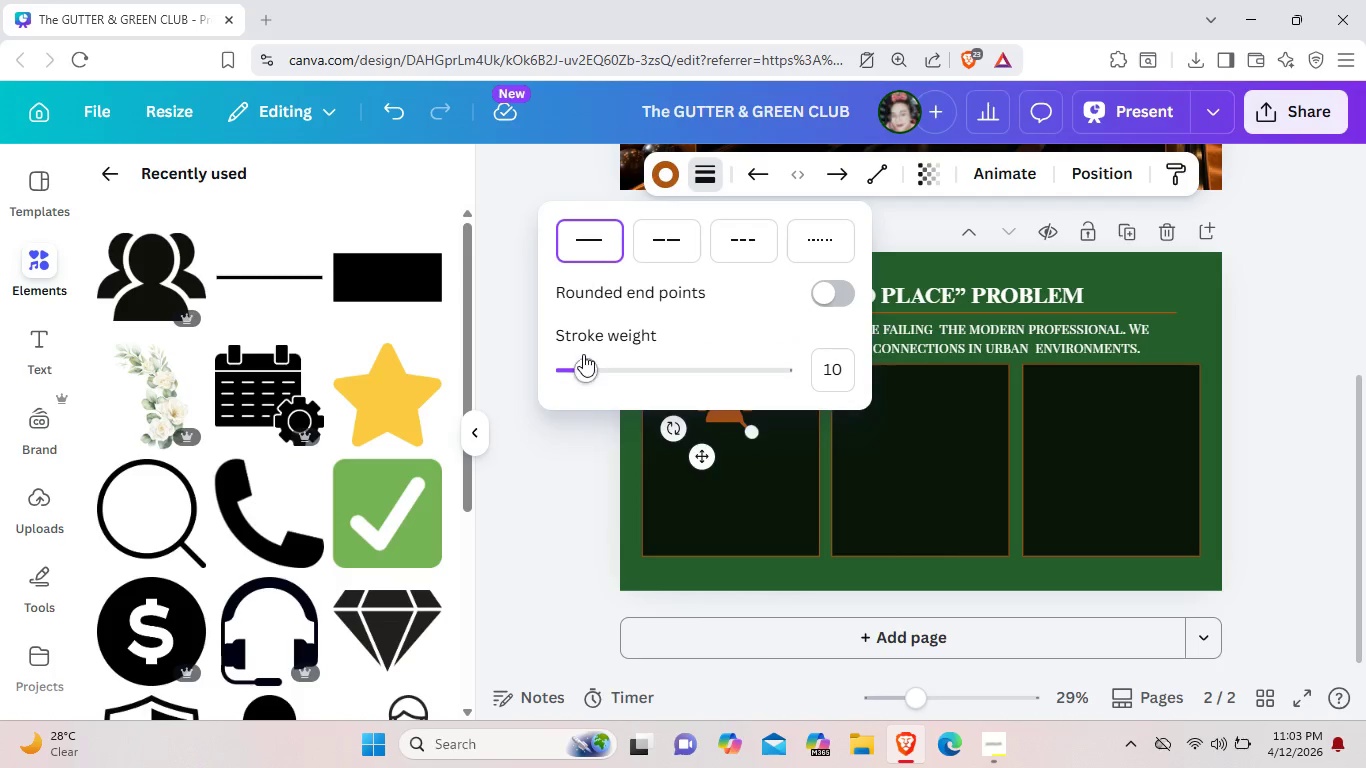 
left_click_drag(start_coordinate=[583, 354], to_coordinate=[604, 357])
 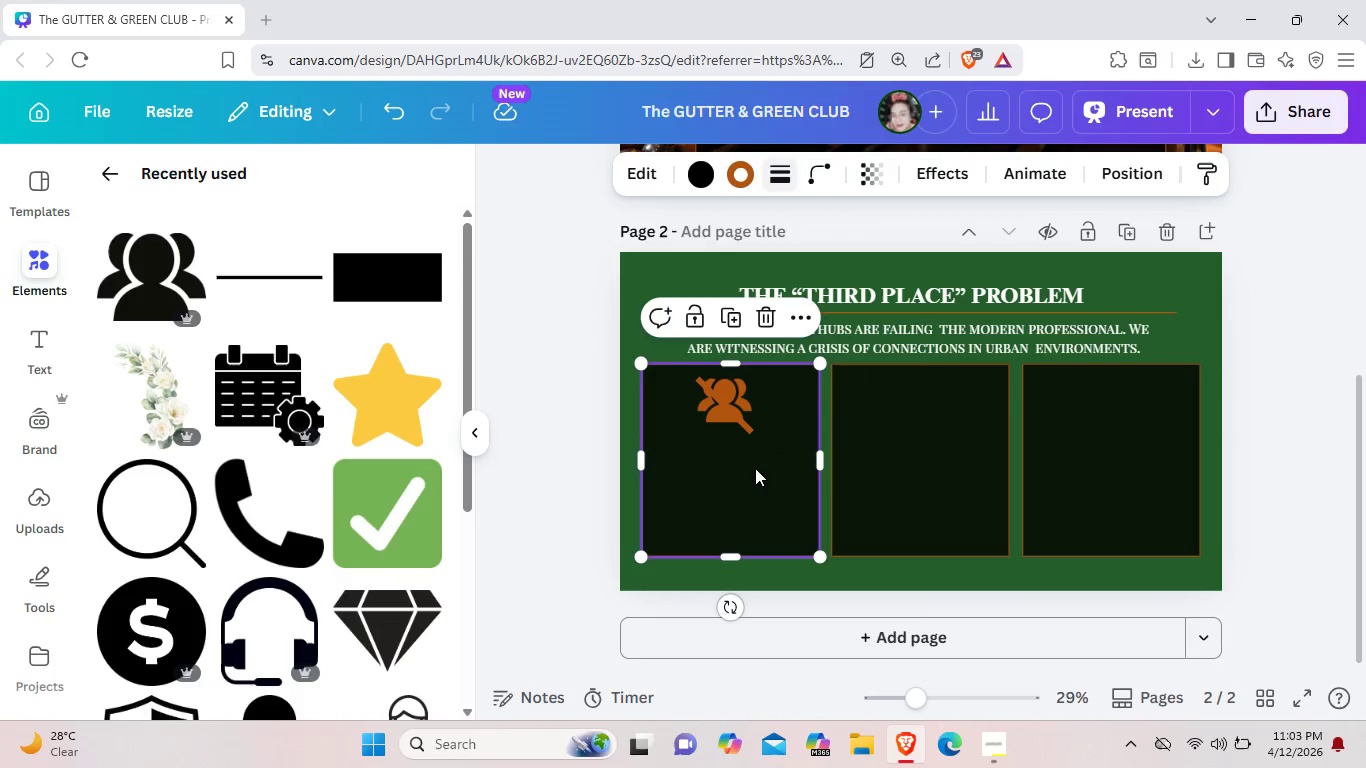 
left_click([755, 468])
 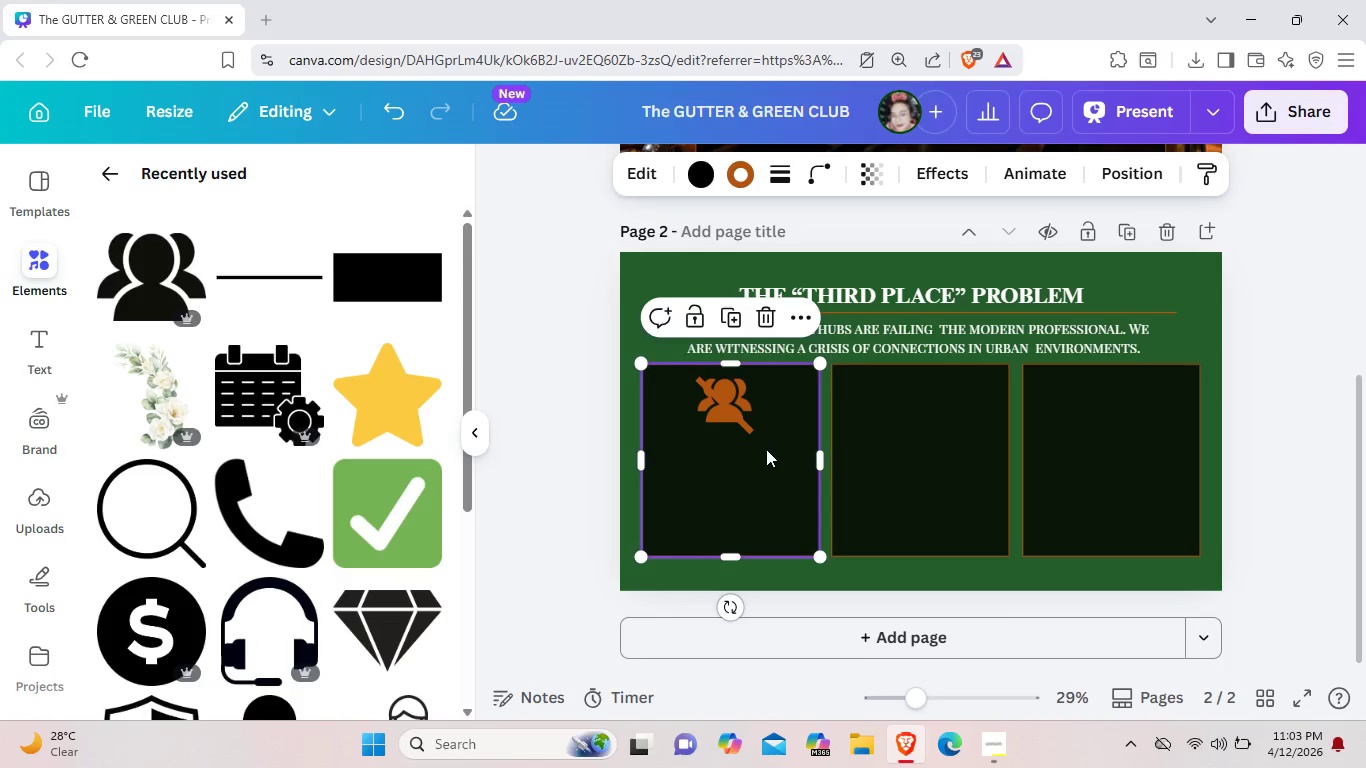 
left_click([749, 424])
 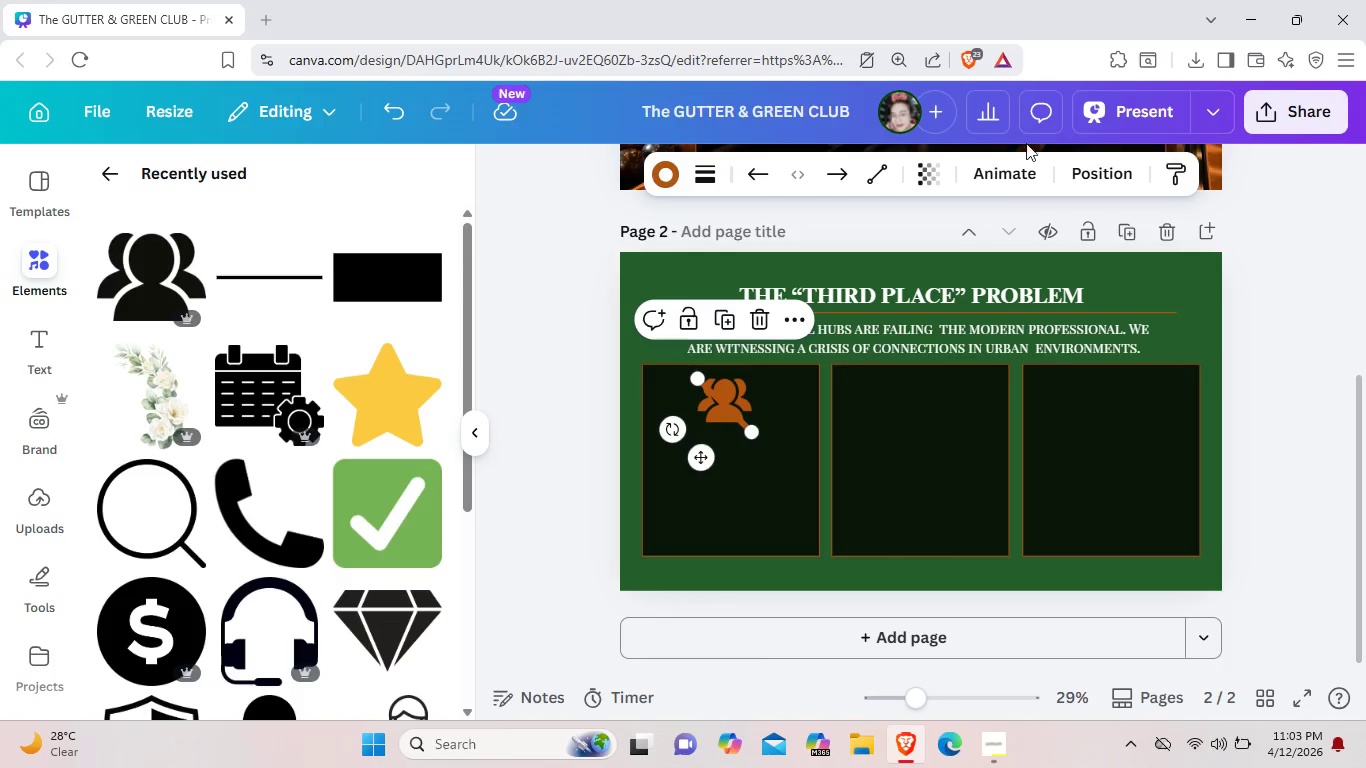 
mouse_move([1003, 182])
 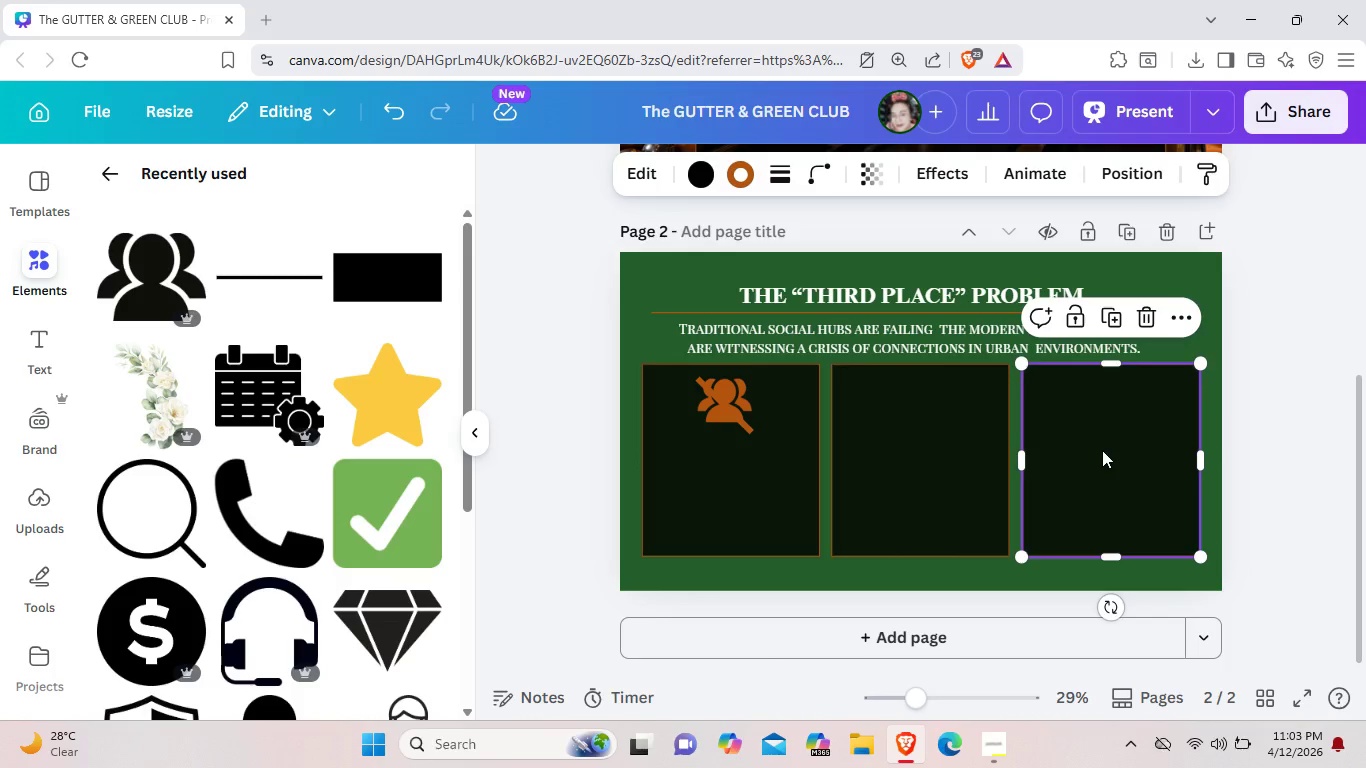 
left_click([1102, 450])
 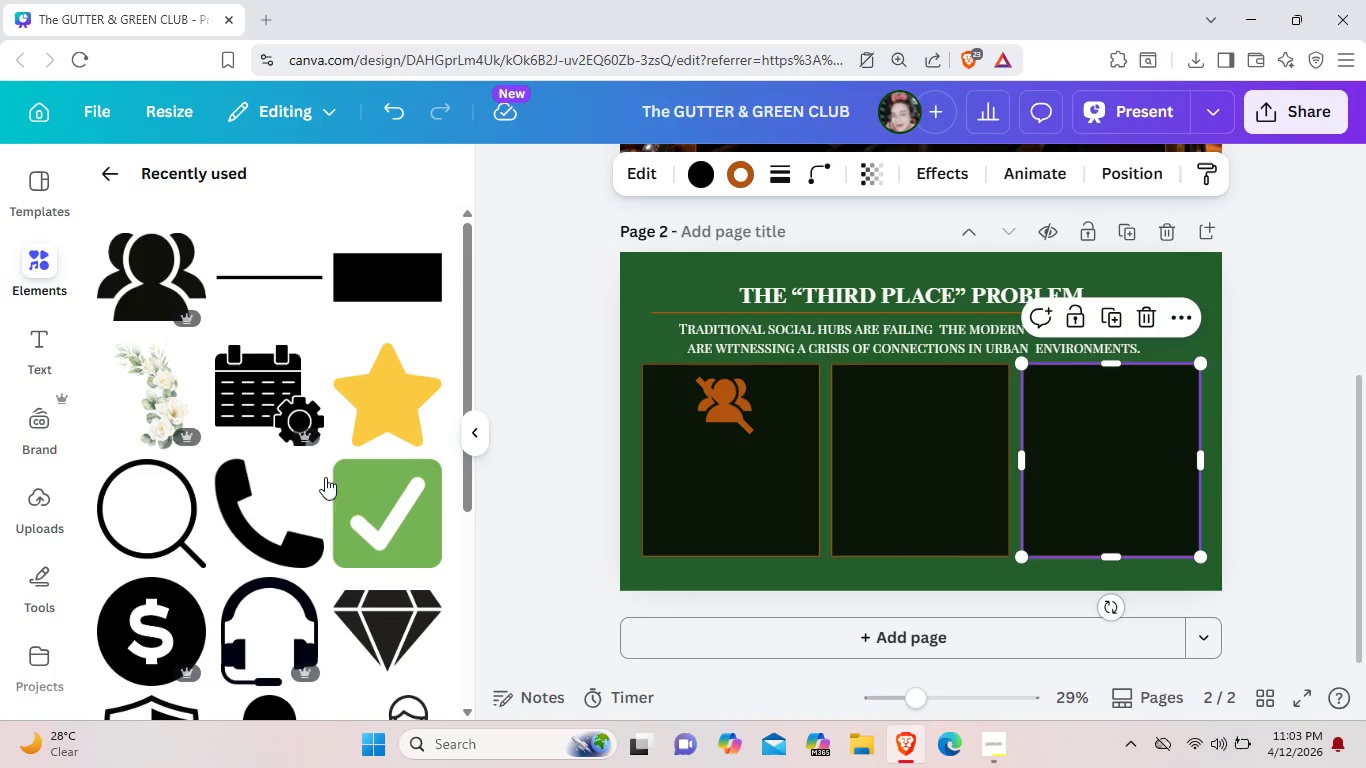 
left_click([39, 355])
 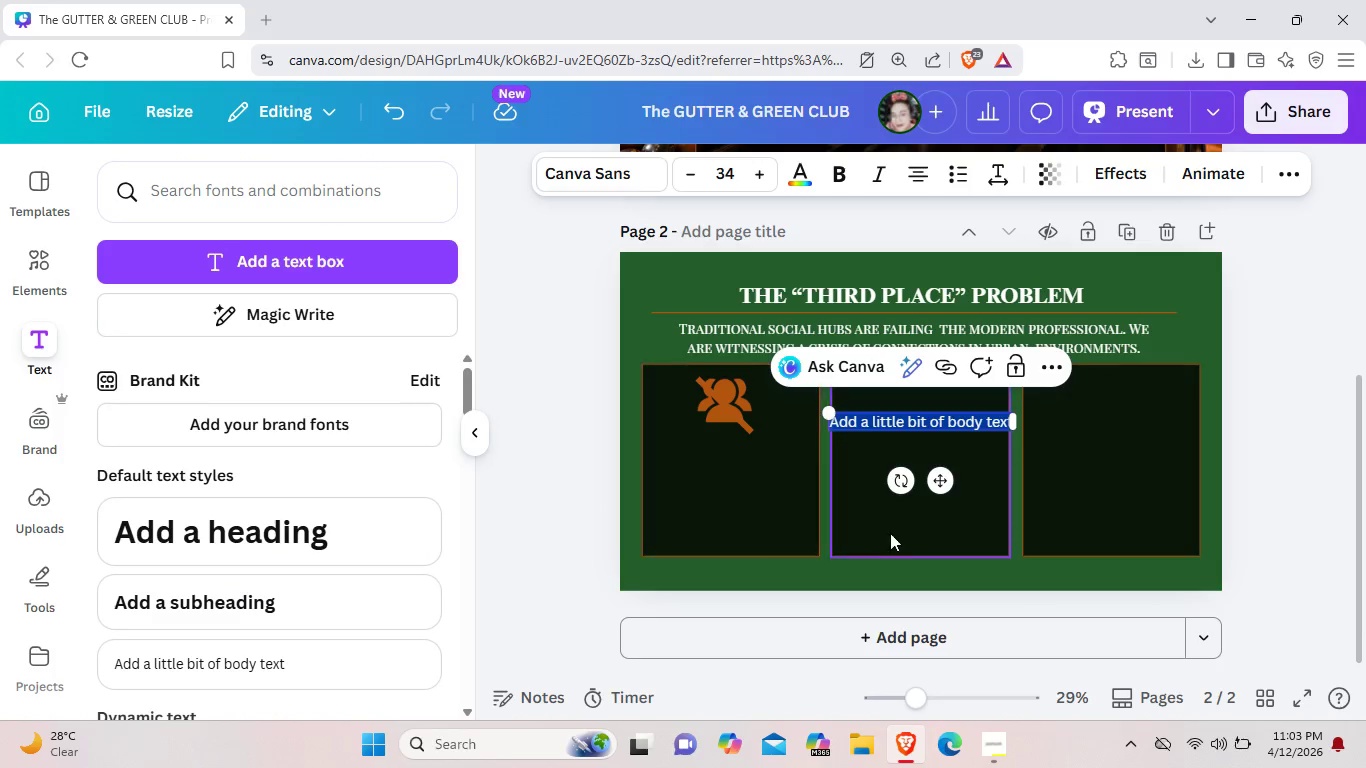 
wait(5.25)
 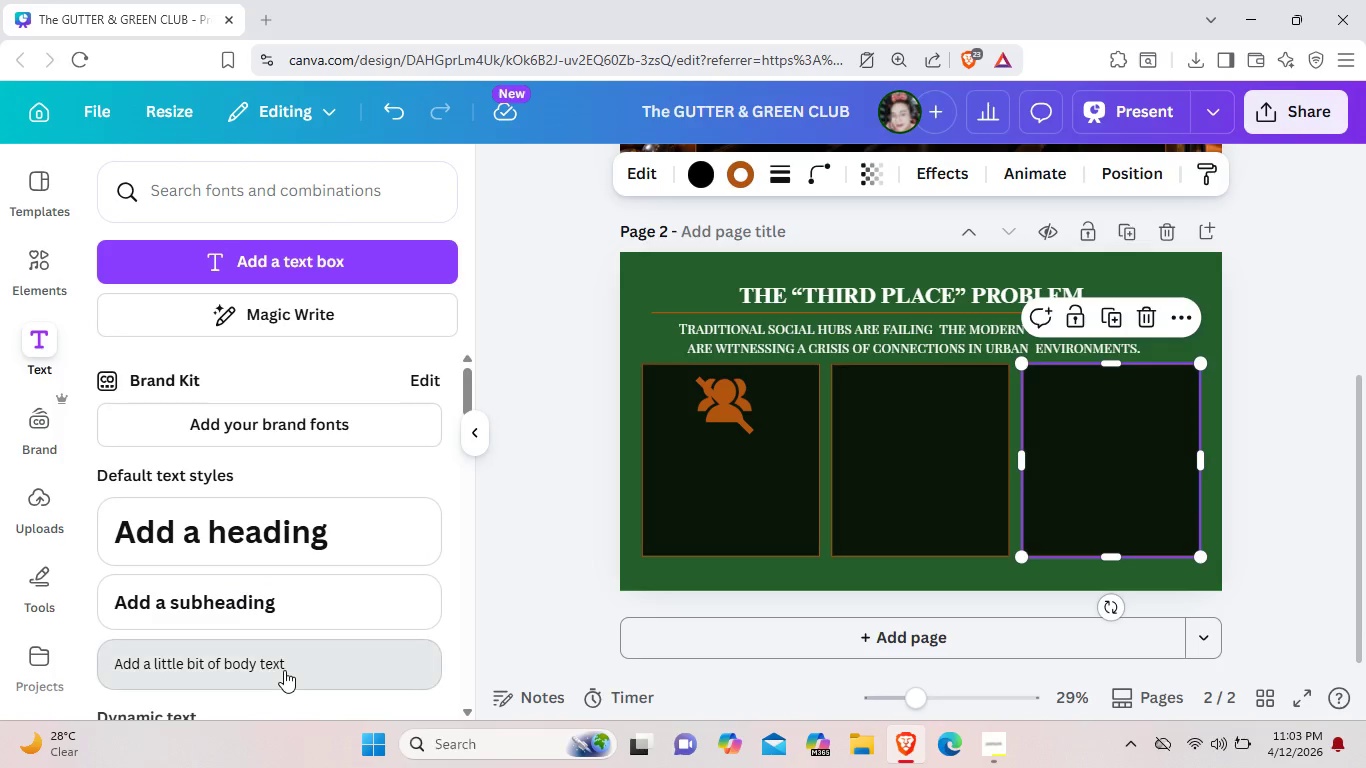 
left_click_drag(start_coordinate=[940, 488], to_coordinate=[776, 527])
 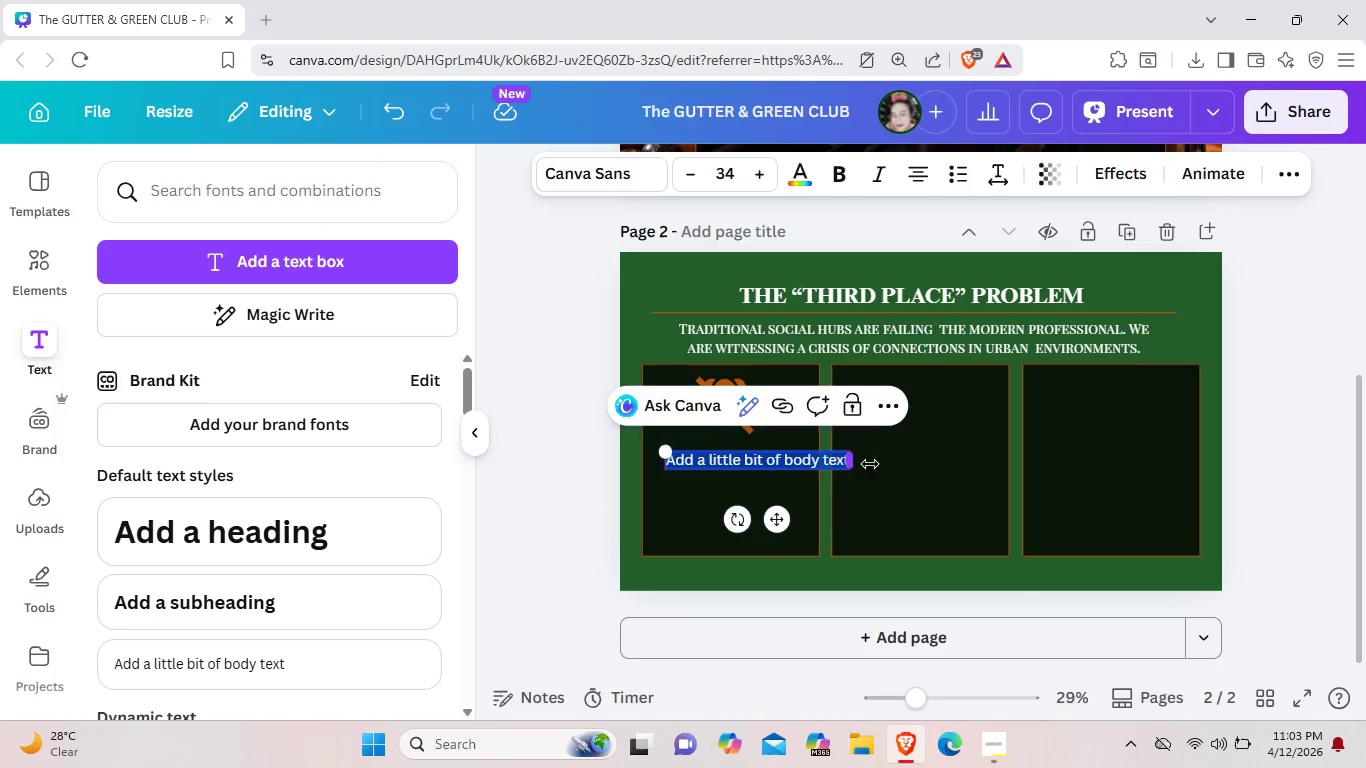 
left_click_drag(start_coordinate=[855, 464], to_coordinate=[944, 465])
 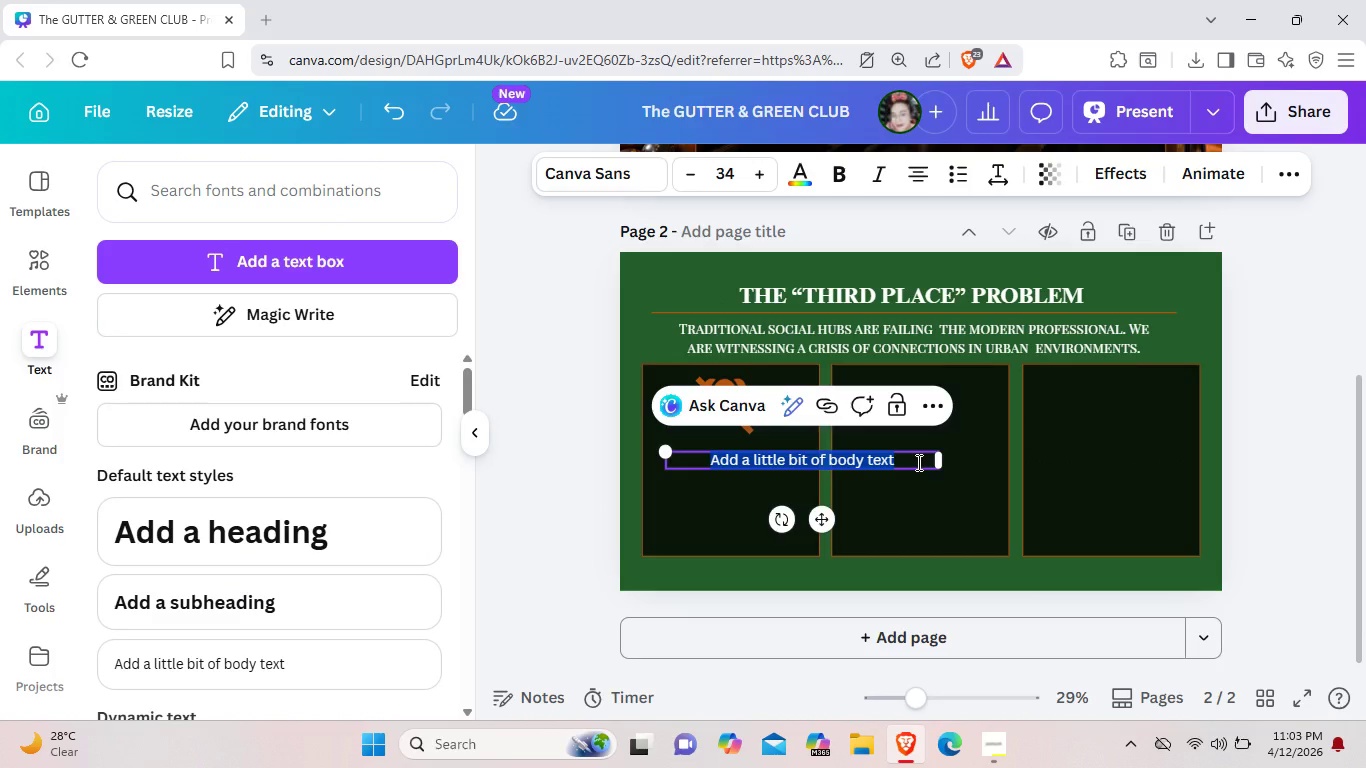 
key(Backspace)
type(SOC)
 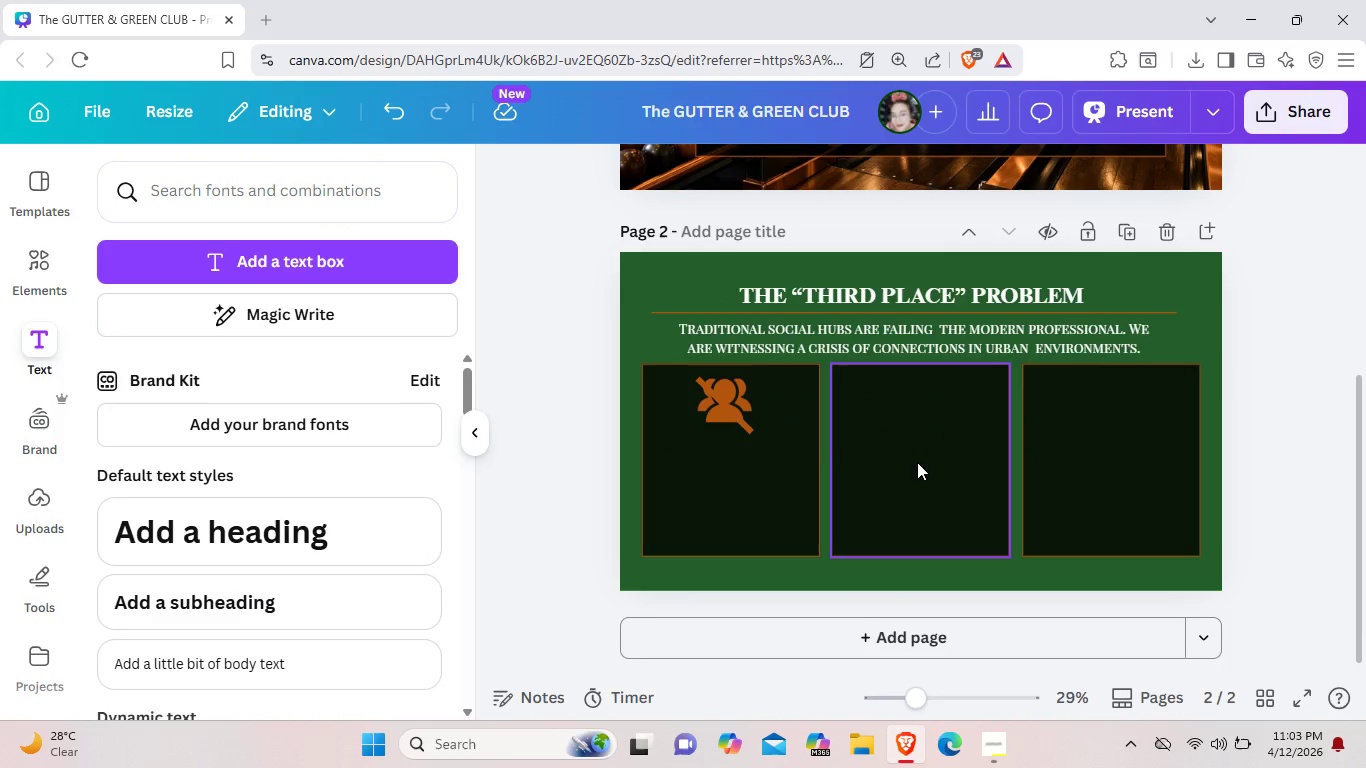 
key(Control+ControlLeft)
 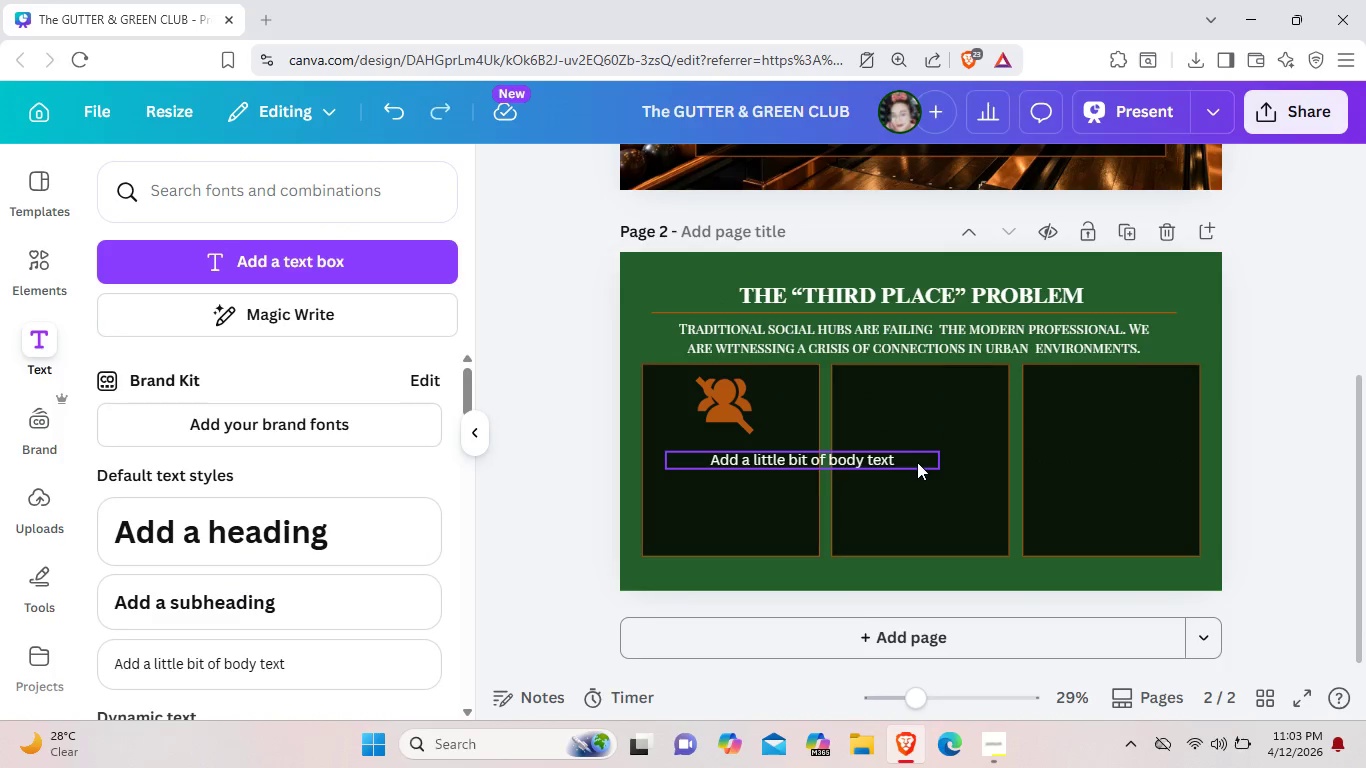 
key(Control+Z)
 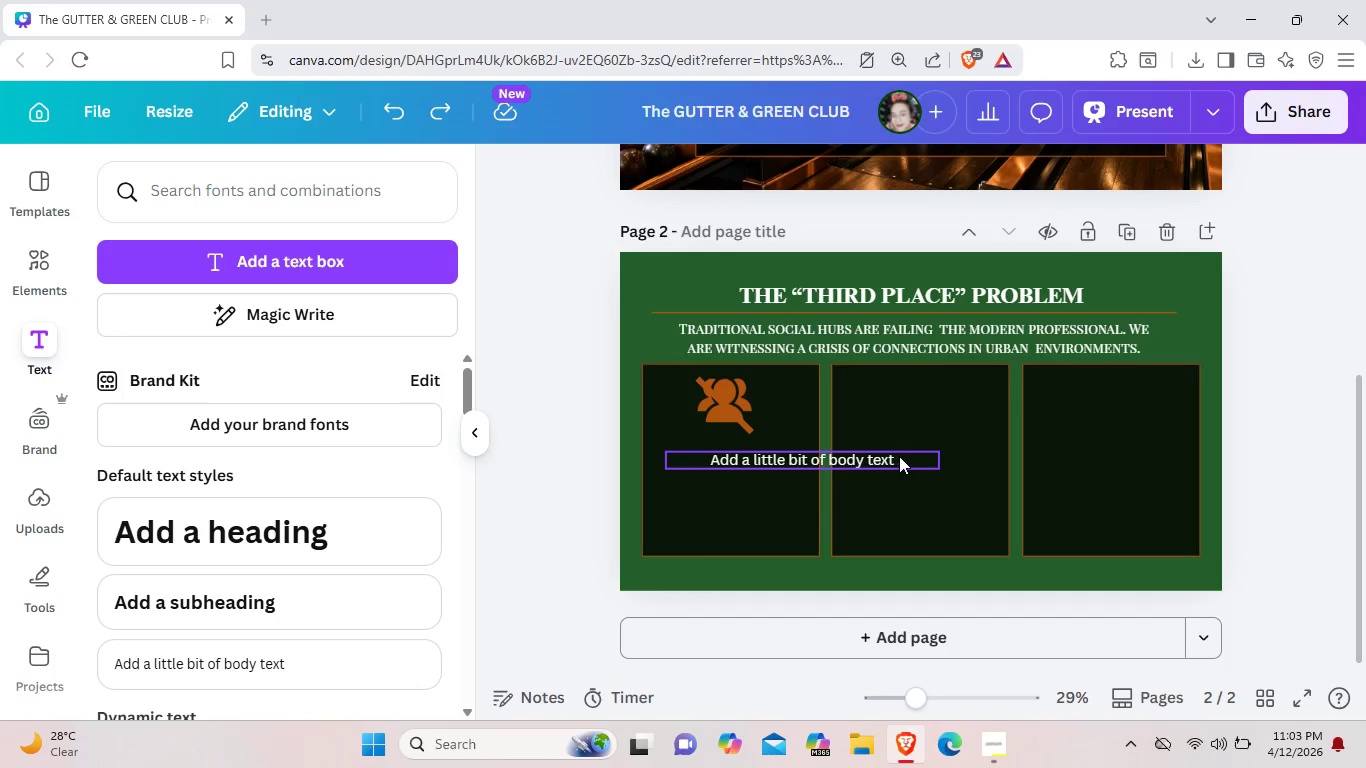 
left_click([899, 456])
 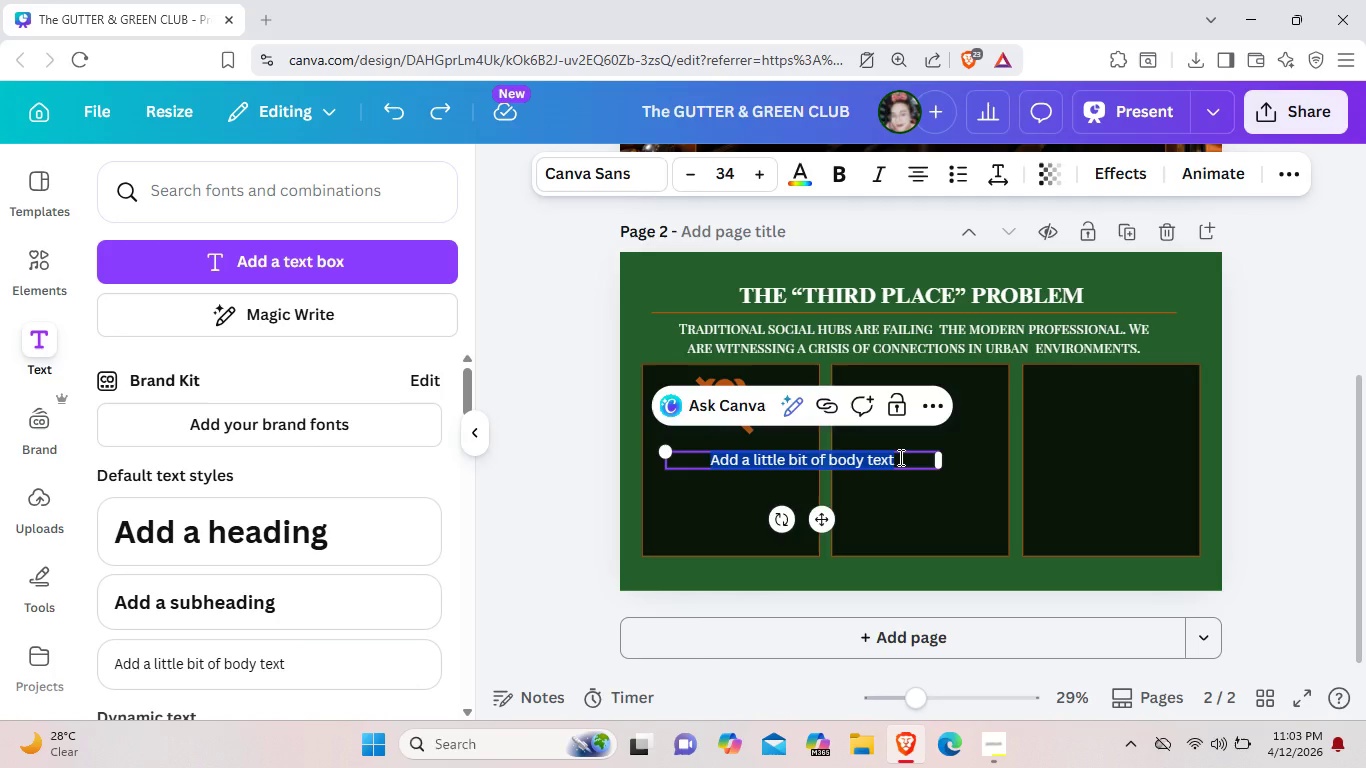 
key(Backspace)
type(SOCIAL ISOLATION)
 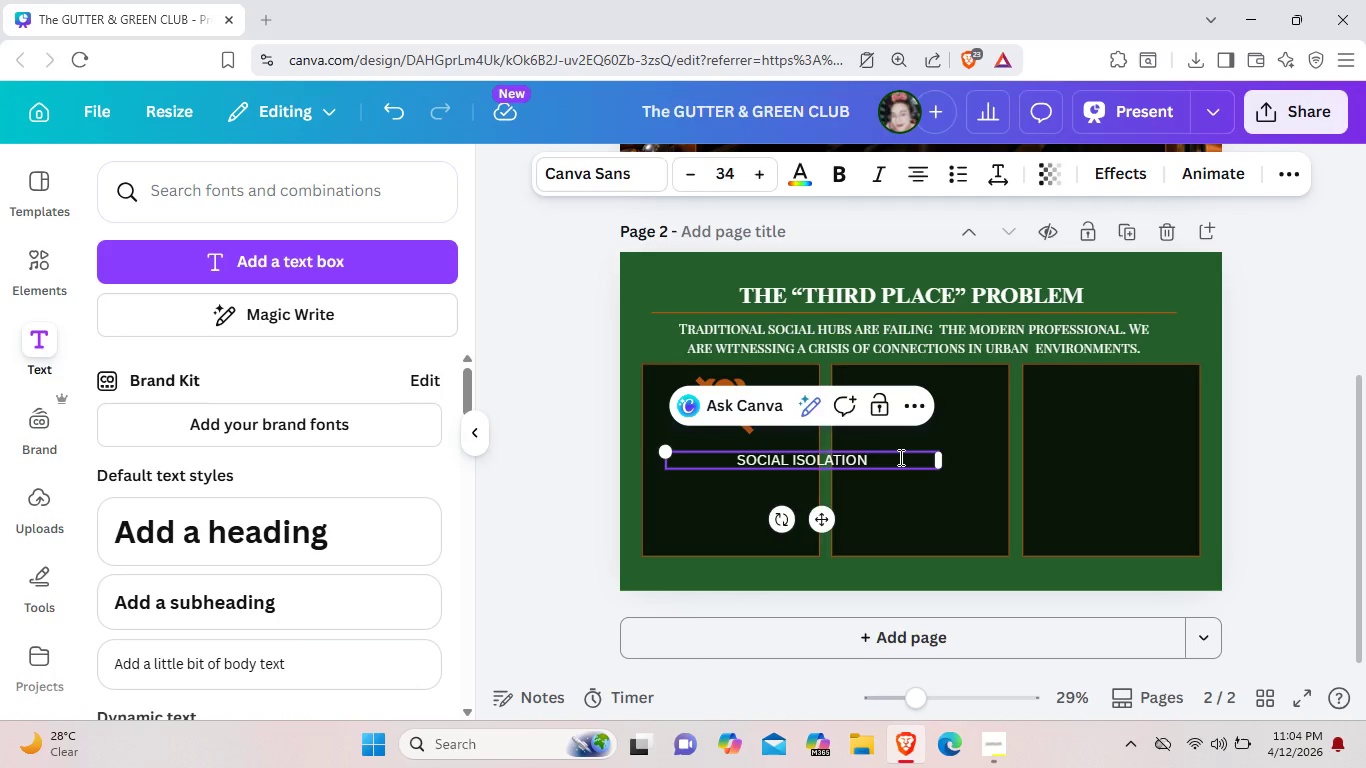 
left_click_drag(start_coordinate=[823, 529], to_coordinate=[750, 534])
 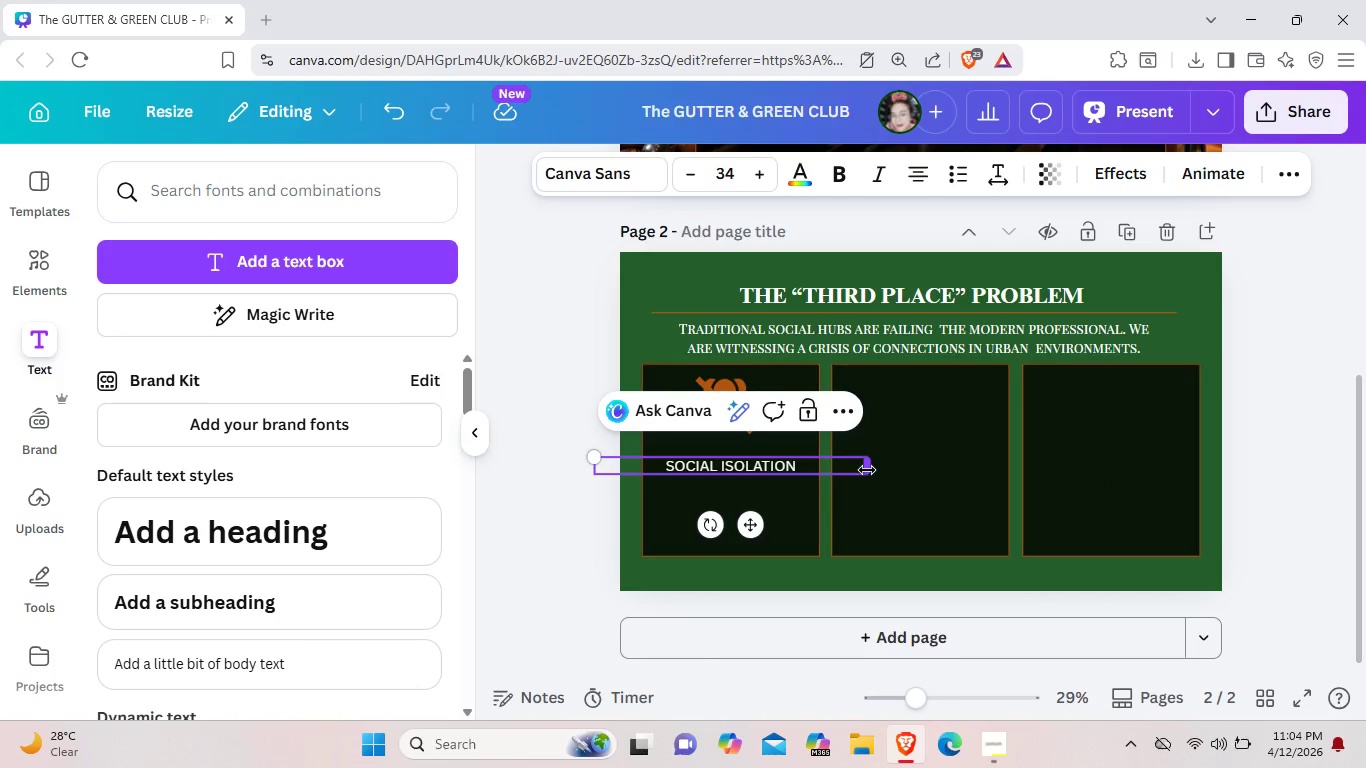 
left_click_drag(start_coordinate=[870, 470], to_coordinate=[772, 468])
 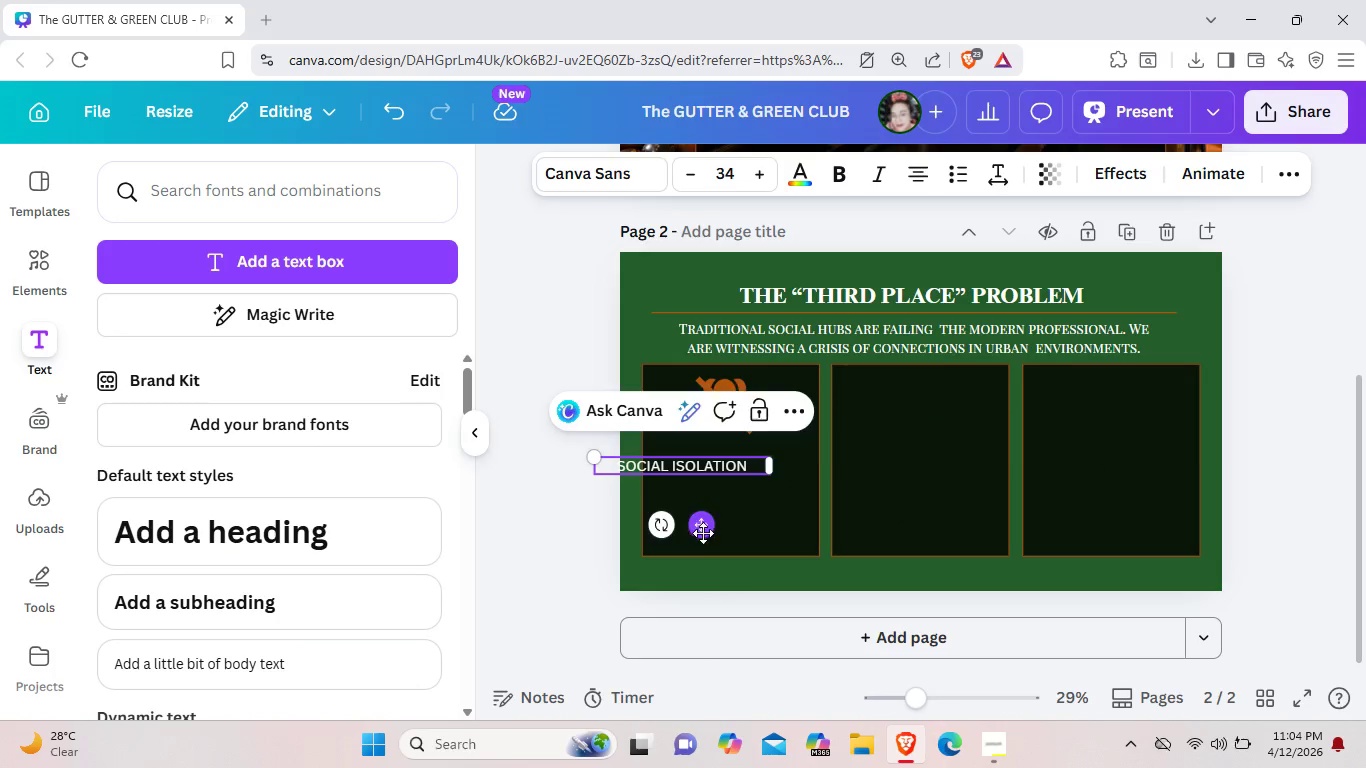 
left_click_drag(start_coordinate=[707, 526], to_coordinate=[761, 517])
 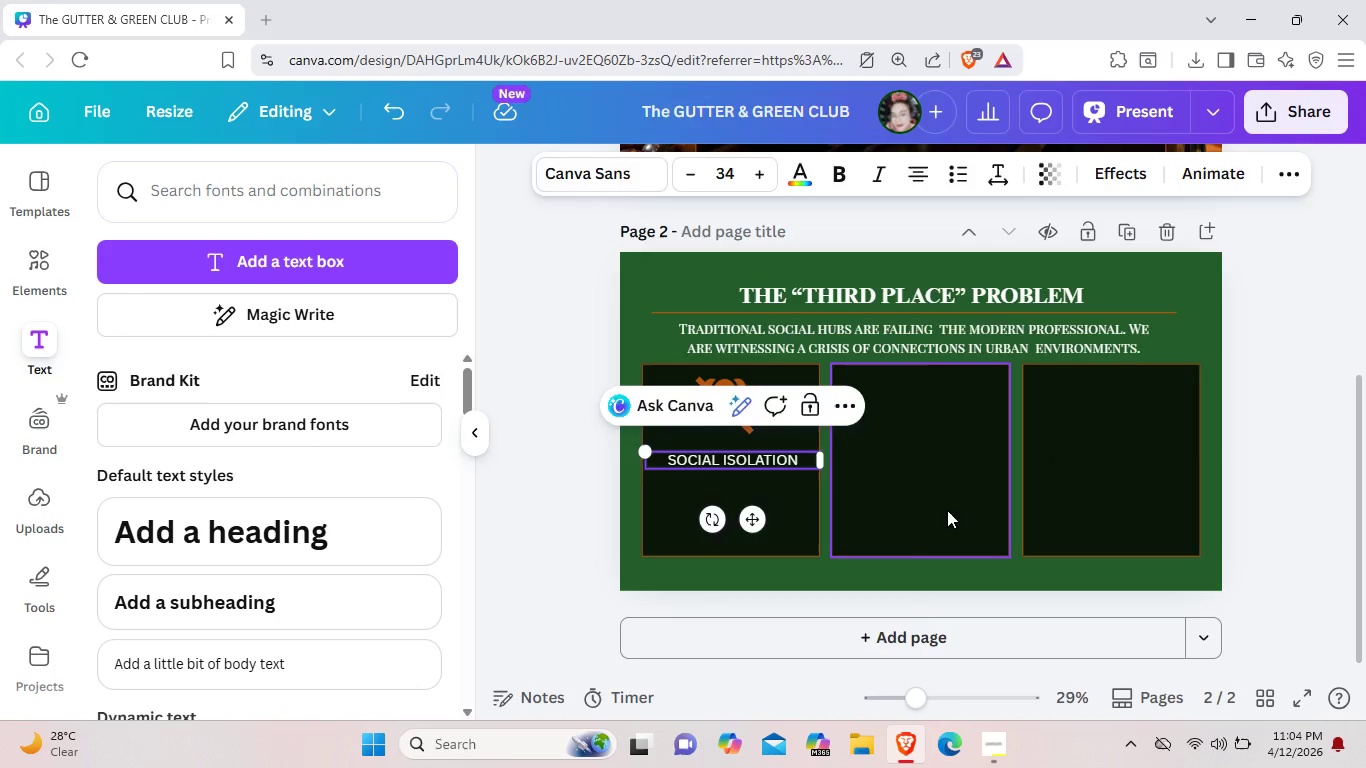 
left_click([947, 510])
 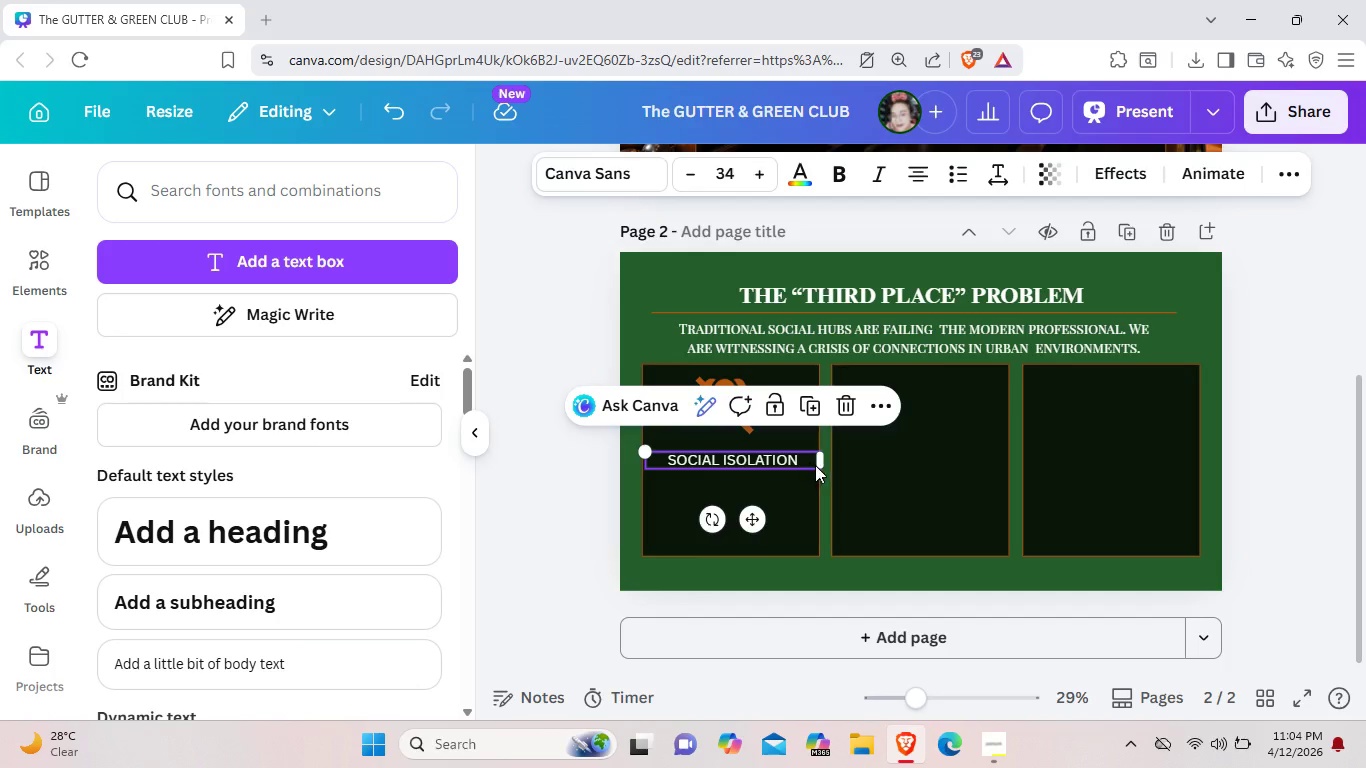 
left_click_drag(start_coordinate=[820, 466], to_coordinate=[808, 466])
 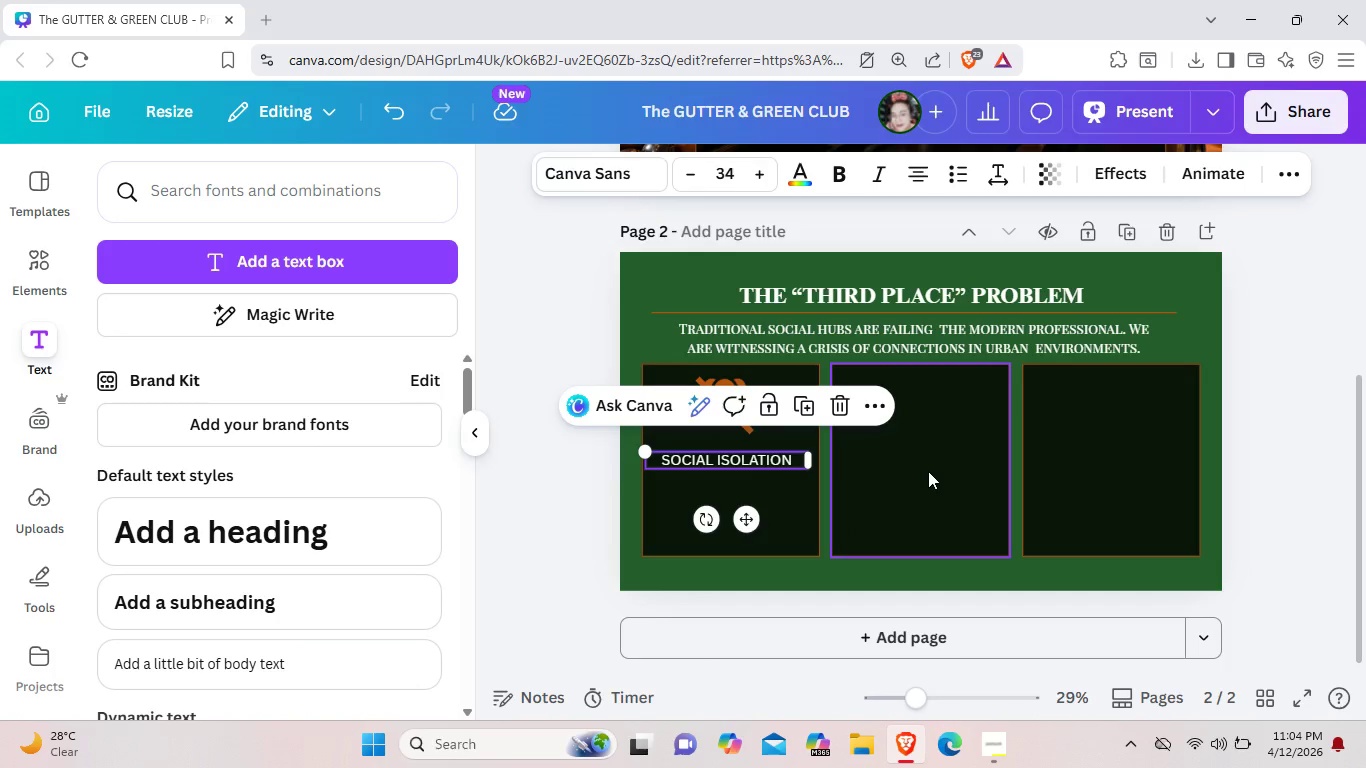 
left_click([928, 471])
 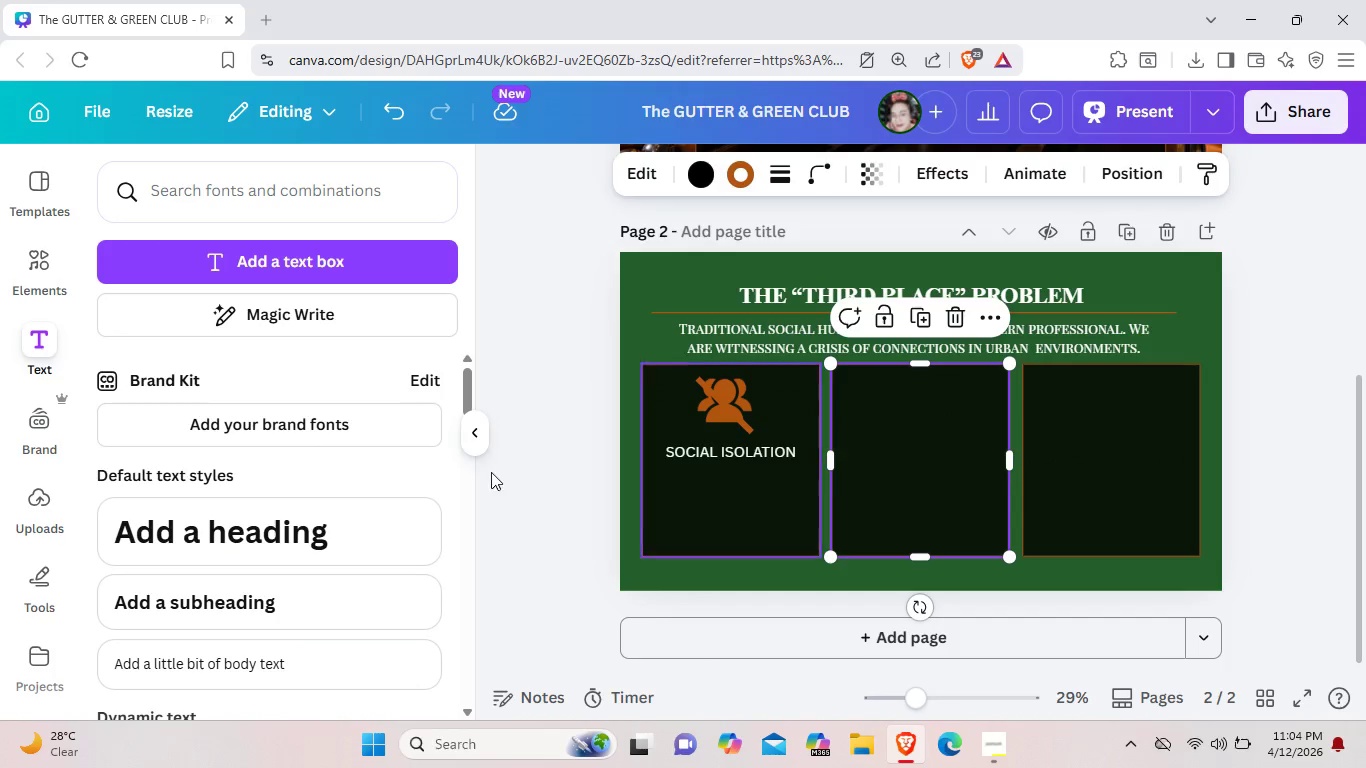 
wait(6.83)
 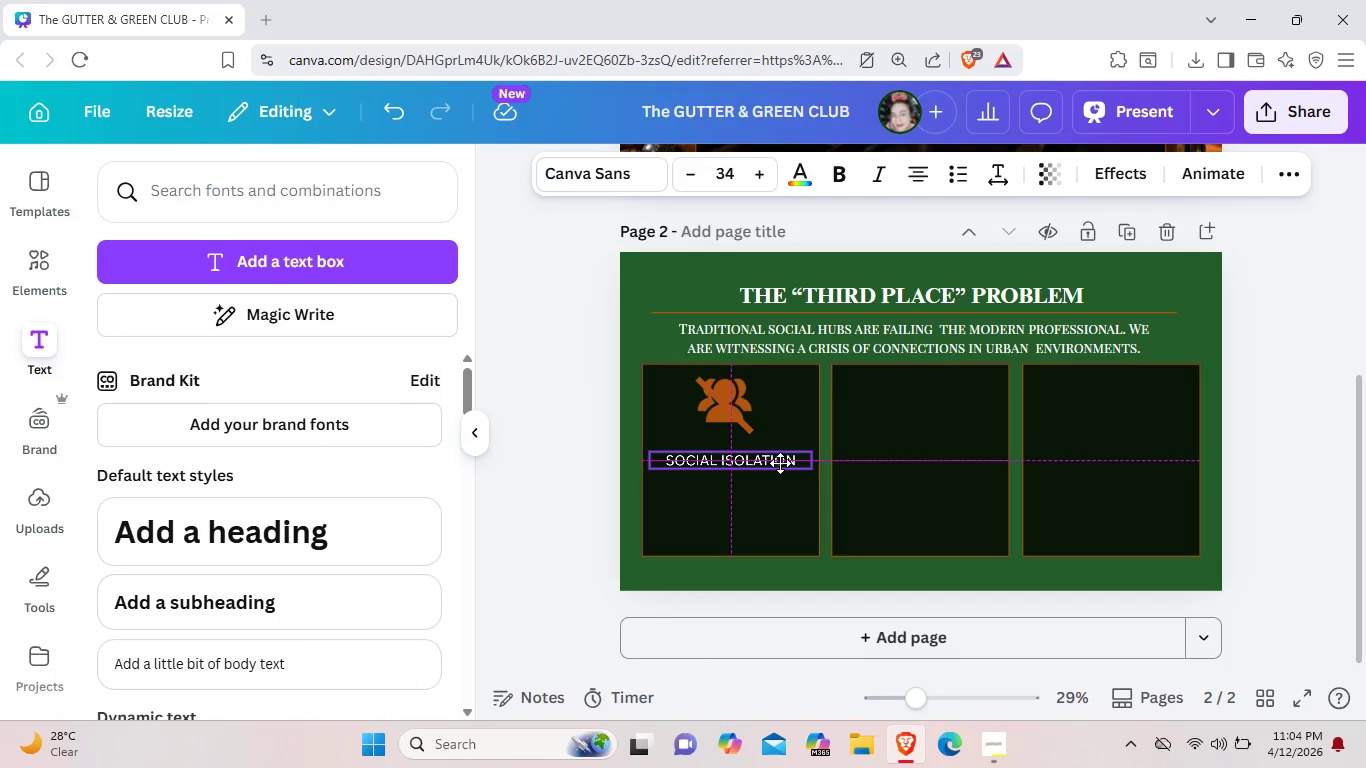 
left_click([38, 342])
 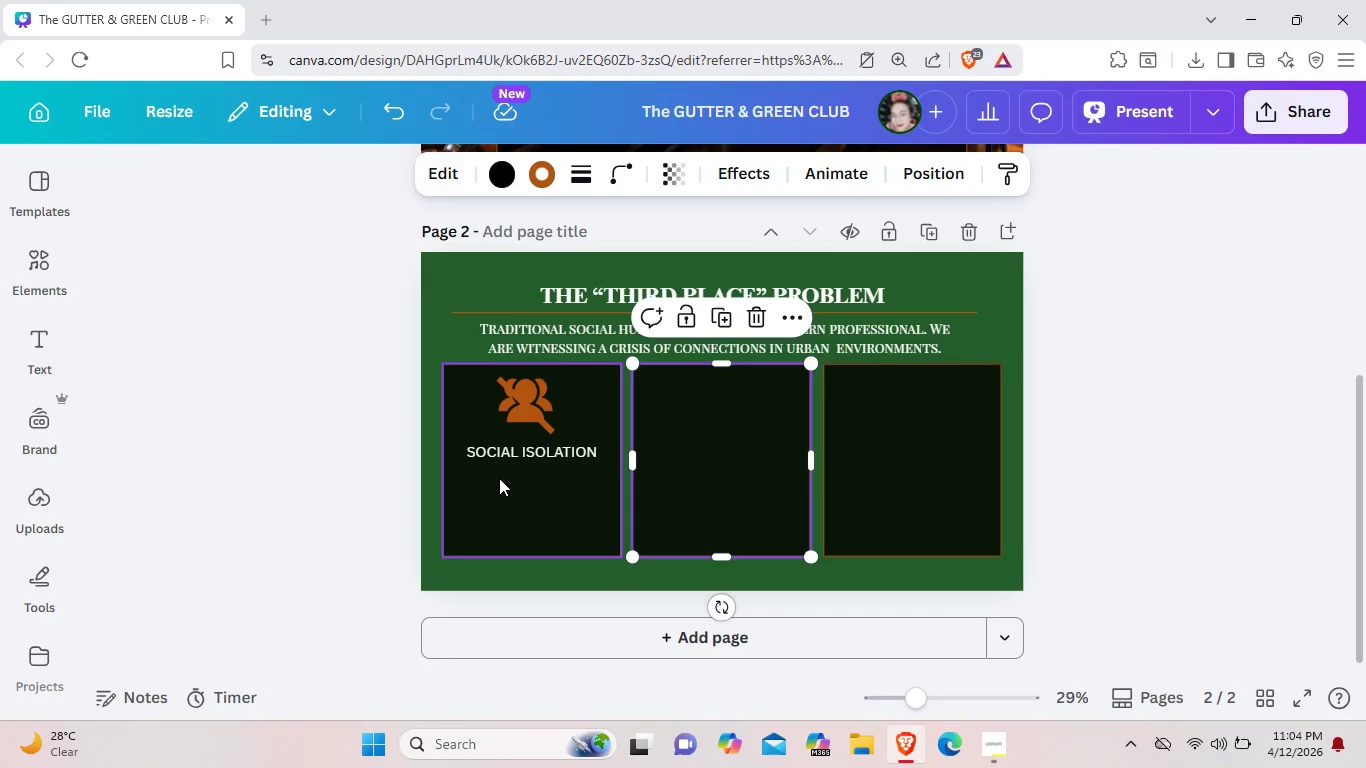 
left_click([498, 478])
 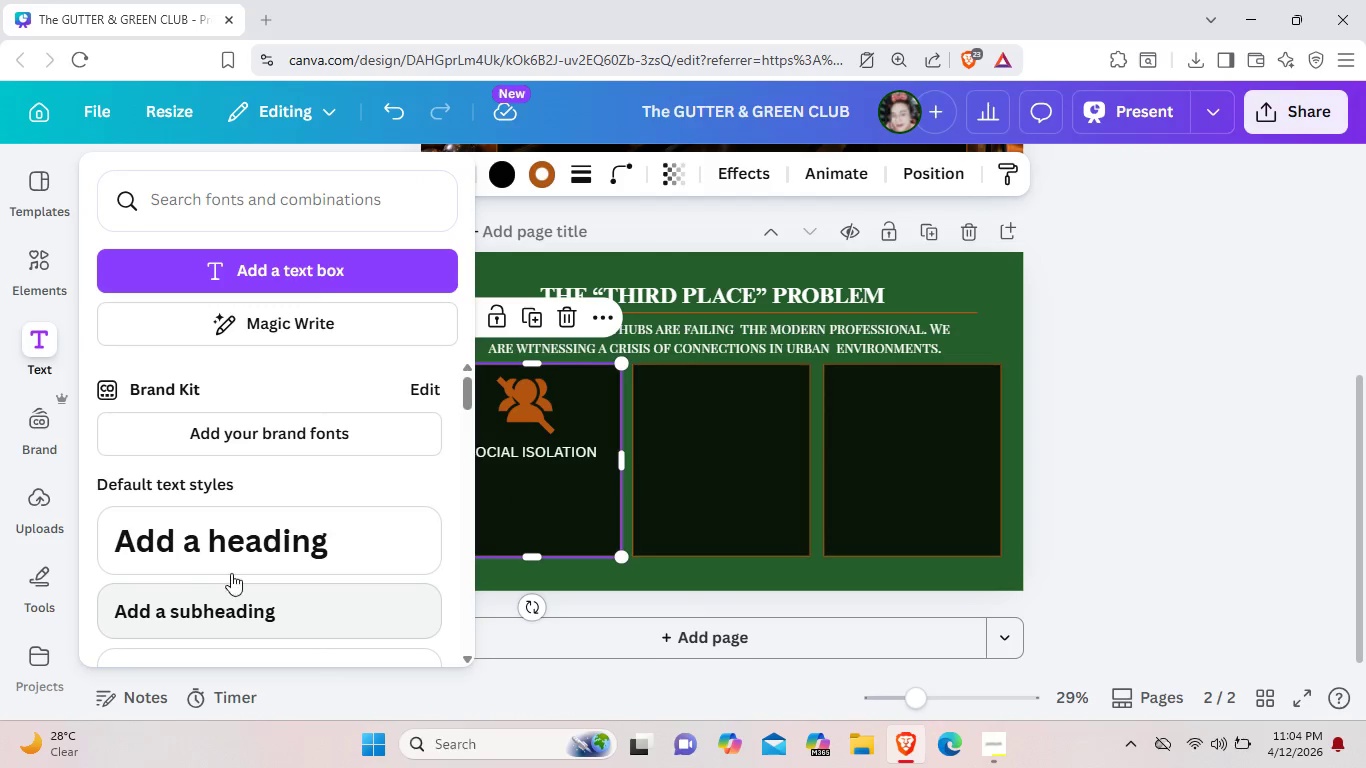 
scroll: coordinate [250, 490], scroll_direction: down, amount: 3.0
 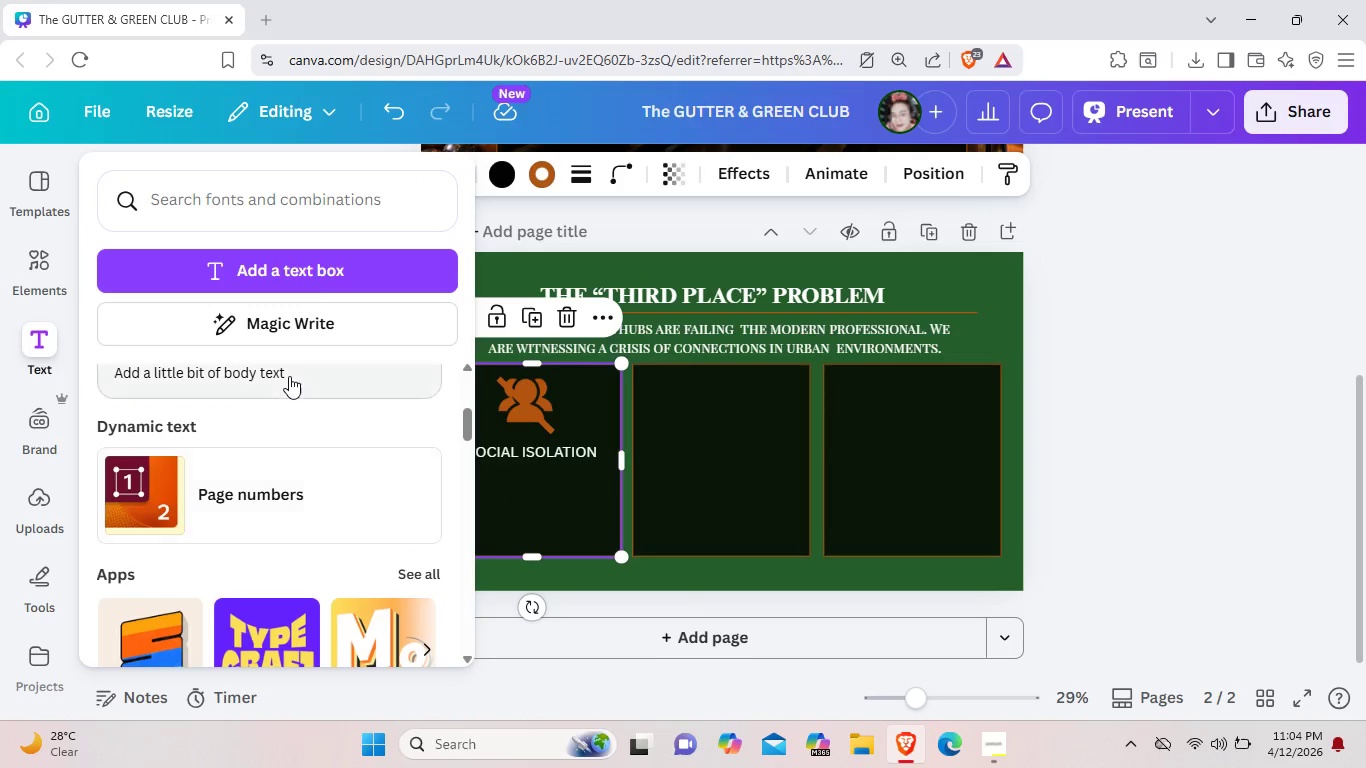 
left_click([289, 376])
 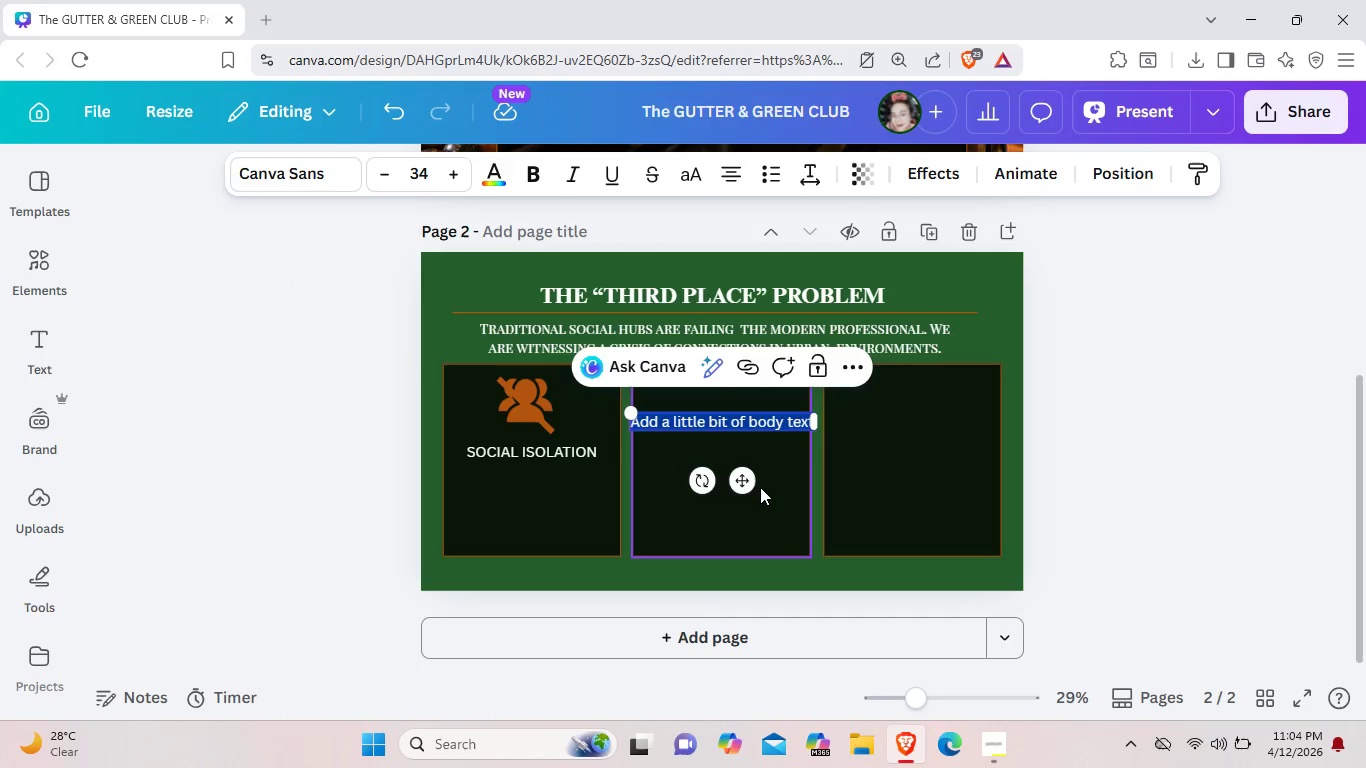 
left_click_drag(start_coordinate=[751, 485], to_coordinate=[592, 562])
 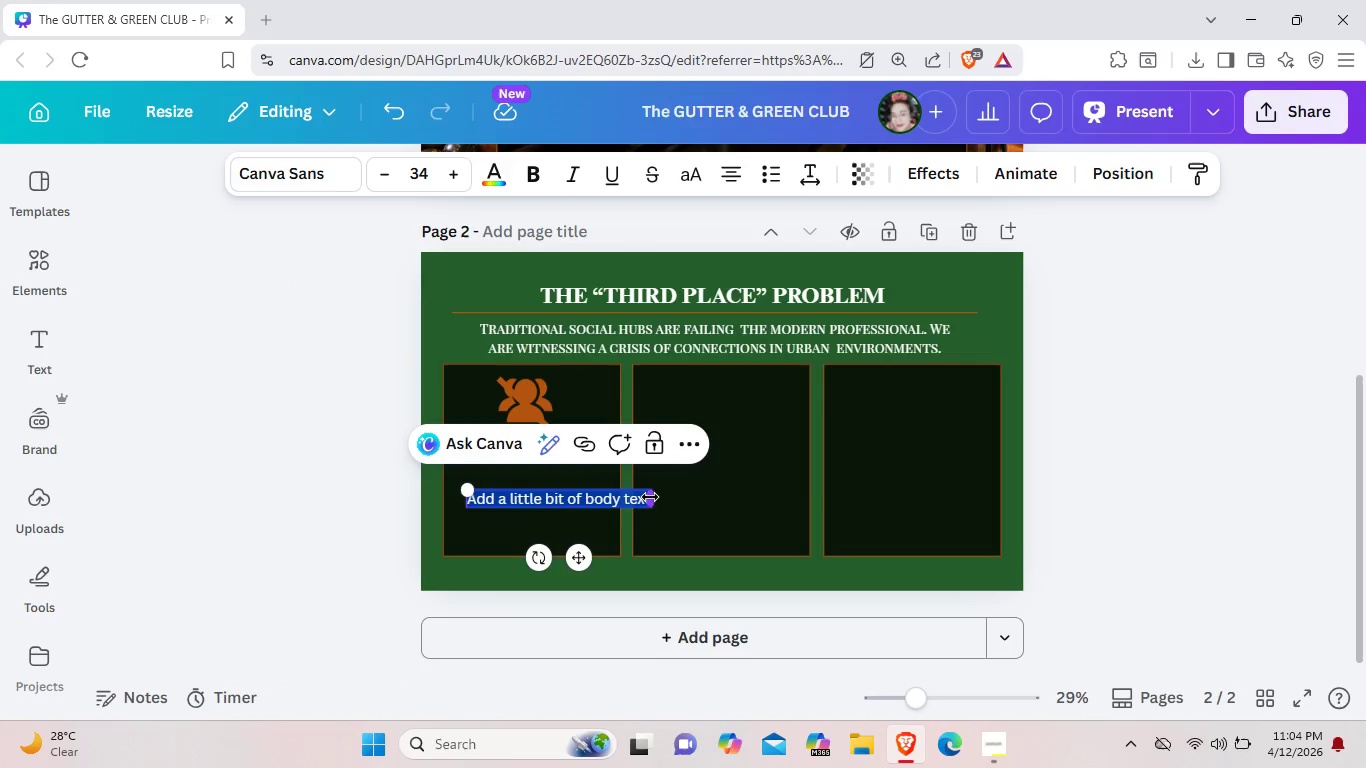 
left_click_drag(start_coordinate=[650, 497], to_coordinate=[713, 496])
 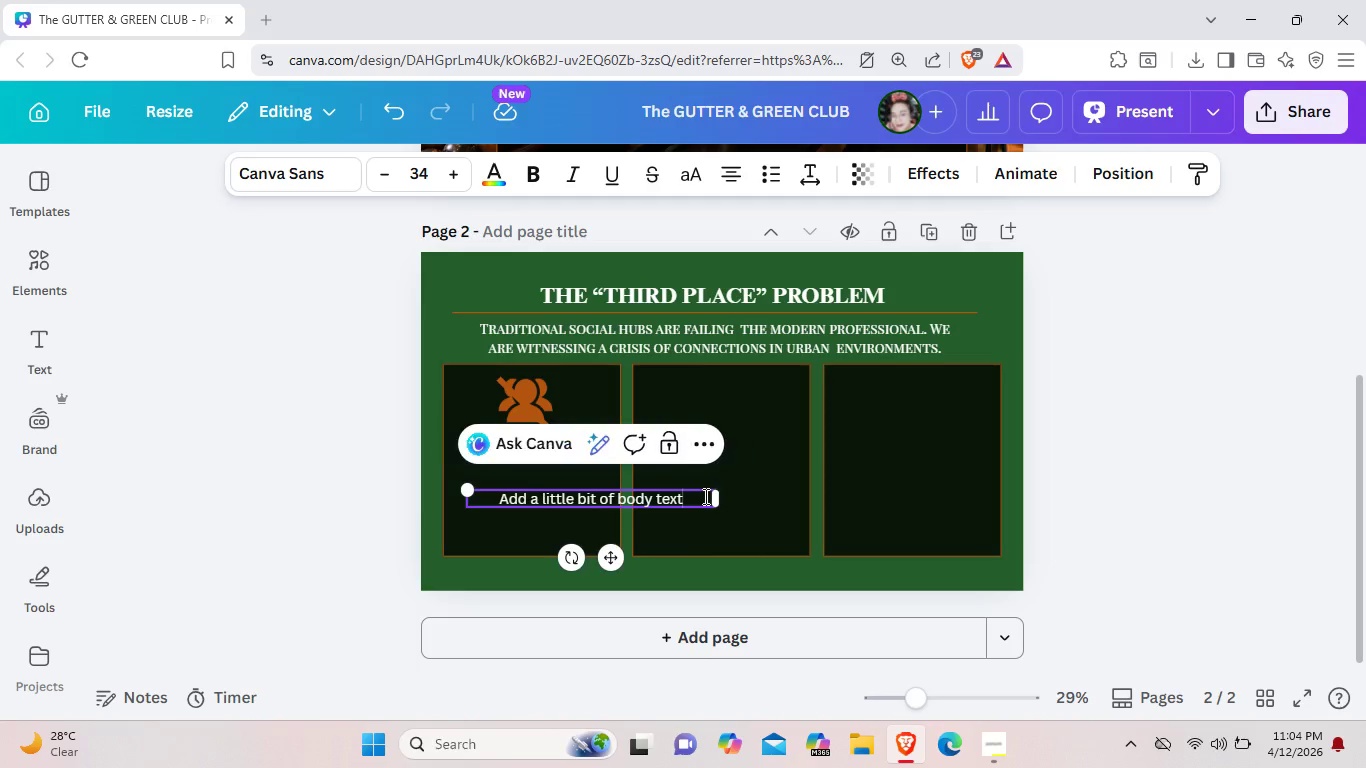 
left_click([704, 496])
 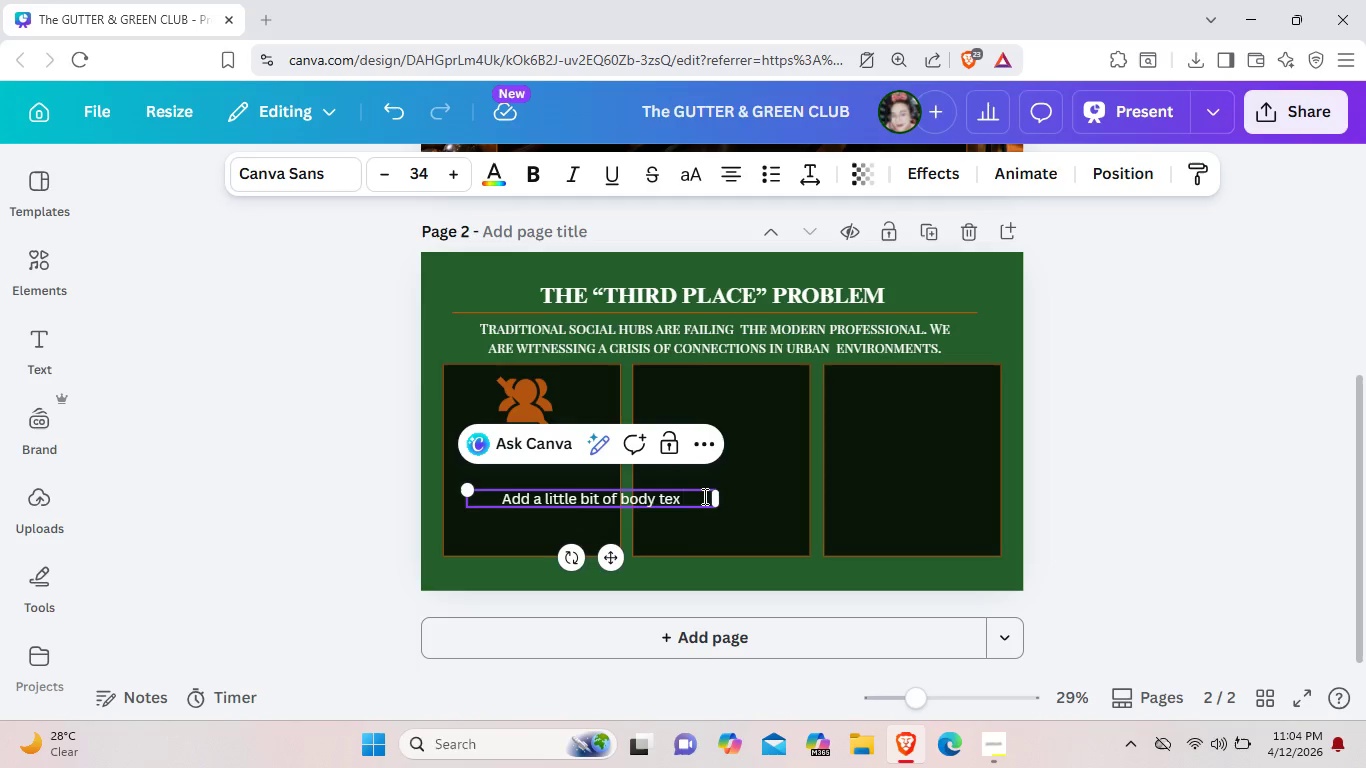 
key(Backspace)
key(Backspace)
key(Backspace)
key(Backspace)
key(Backspace)
key(Backspace)
key(Backspace)
key(Backspace)
key(Backspace)
key(Backspace)
key(Backspace)
key(Backspace)
key(Backspace)
key(Backspace)
key(Backspace)
key(Backspace)
key(Backspace)
key(Backspace)
key(Backspace)
key(Backspace)
key(Backspace)
key(Backspace)
key(Backspace)
key(Backspace)
key(Backspace)
key(Backspace)
key(Backspace)
key(Backspace)
key(Backspace)
key(Backspace)
type(Remote work and id)
key(Backspace)
key(Backspace)
type(digital saturartion have  left a void in phiy)
key(Backspace)
key(Backspace)
type(ysical  social connection. Proff)
key(Backspace)
type(essional s)
key(Backspace)
key(Backspace)
type(s crave a sense of beli)
key(Backspace)
type(longi)
key(Backspace)
key(Backspace)
key(Backspace)
key(Backspace)
key(Backspace)
type(onging beyond  home  and the )
 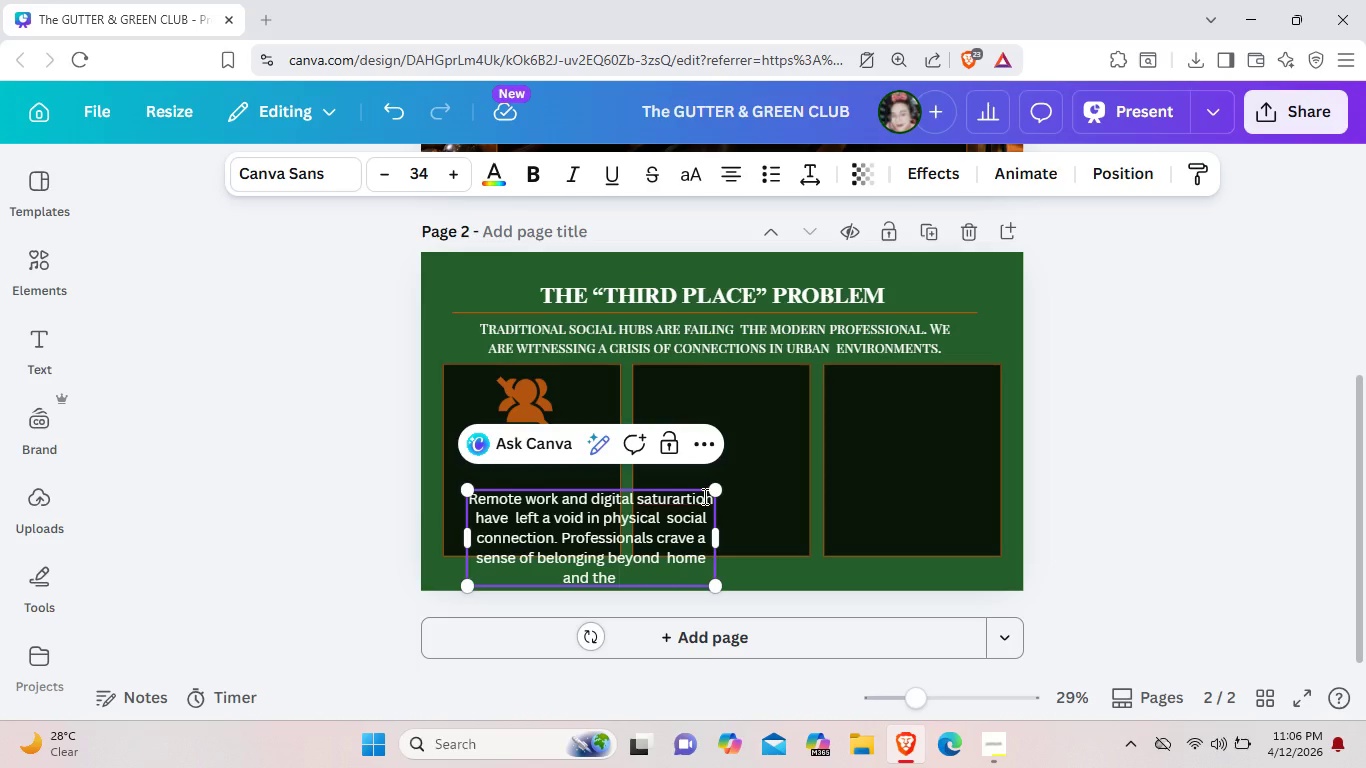 
type(office.)
 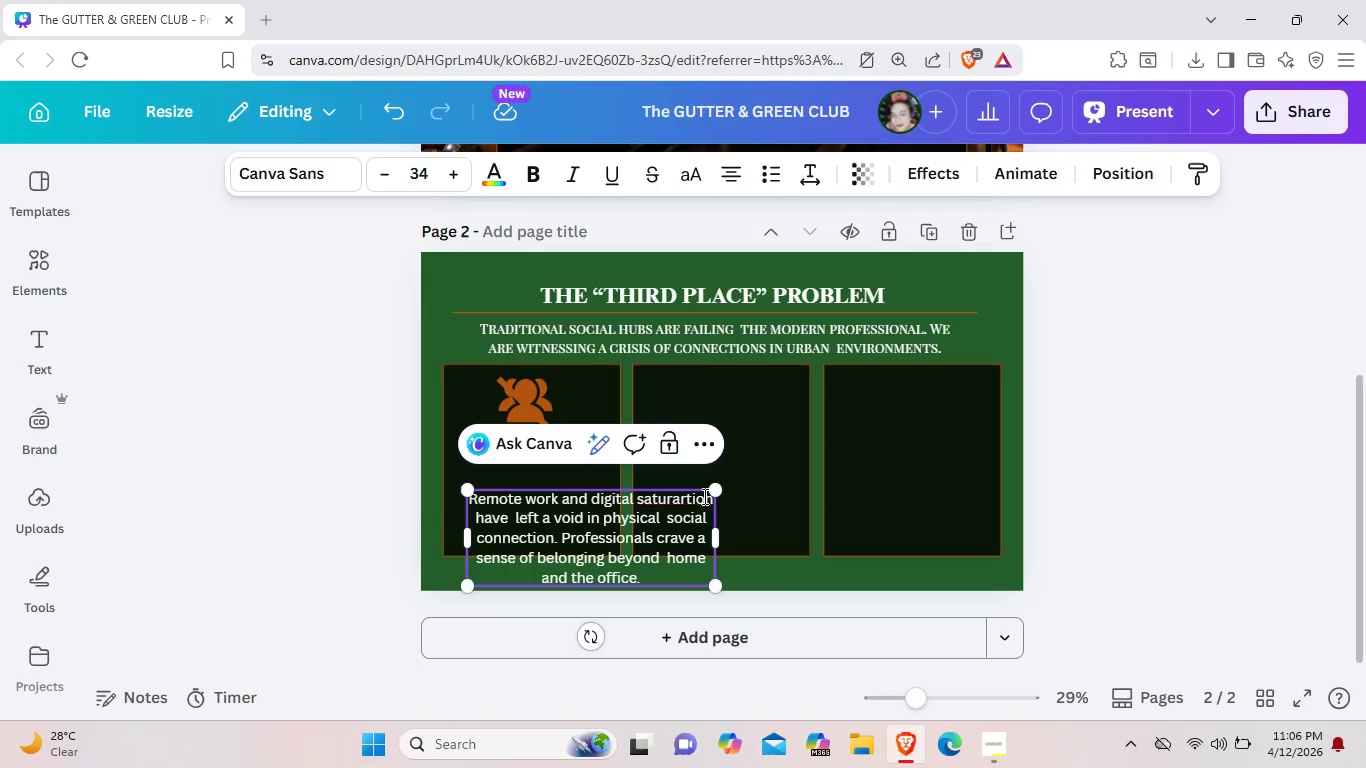 
wait(7.49)
 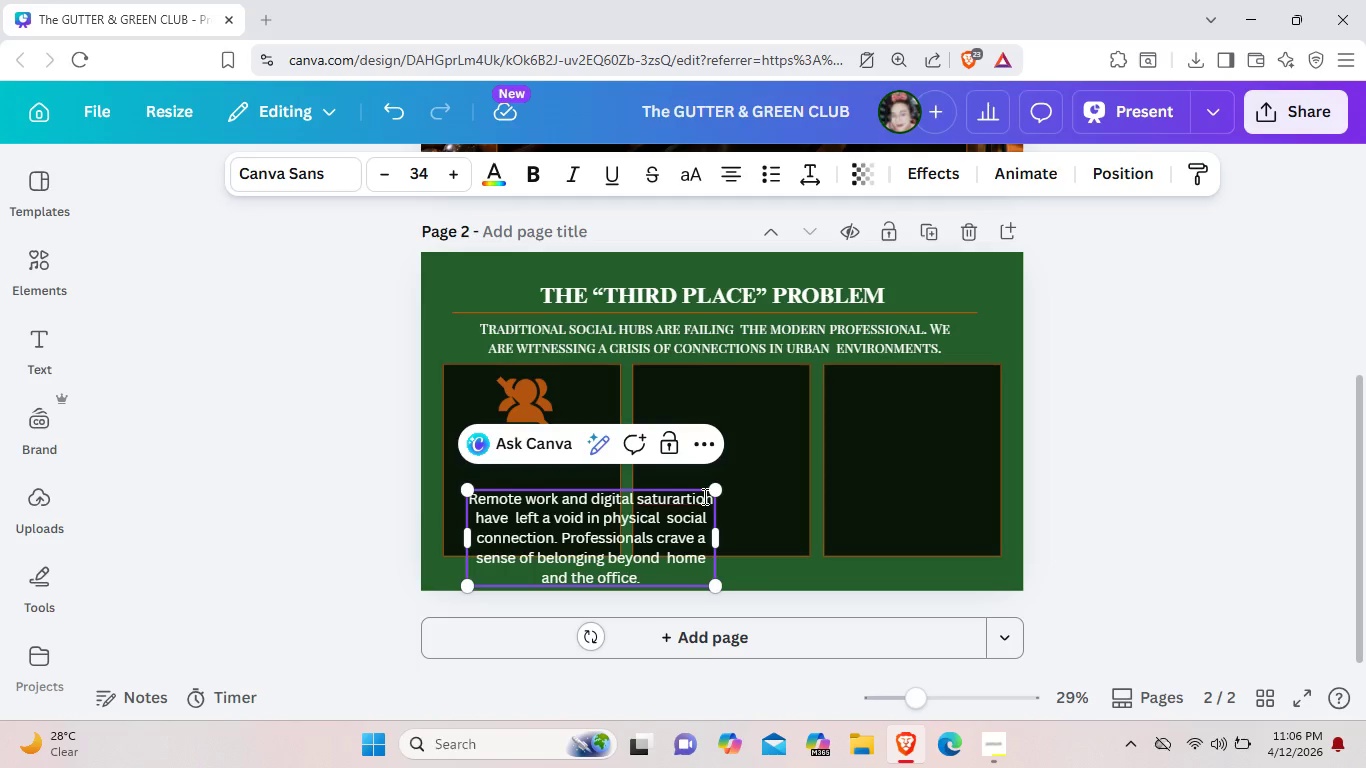 
left_click_drag(start_coordinate=[714, 586], to_coordinate=[624, 544])
 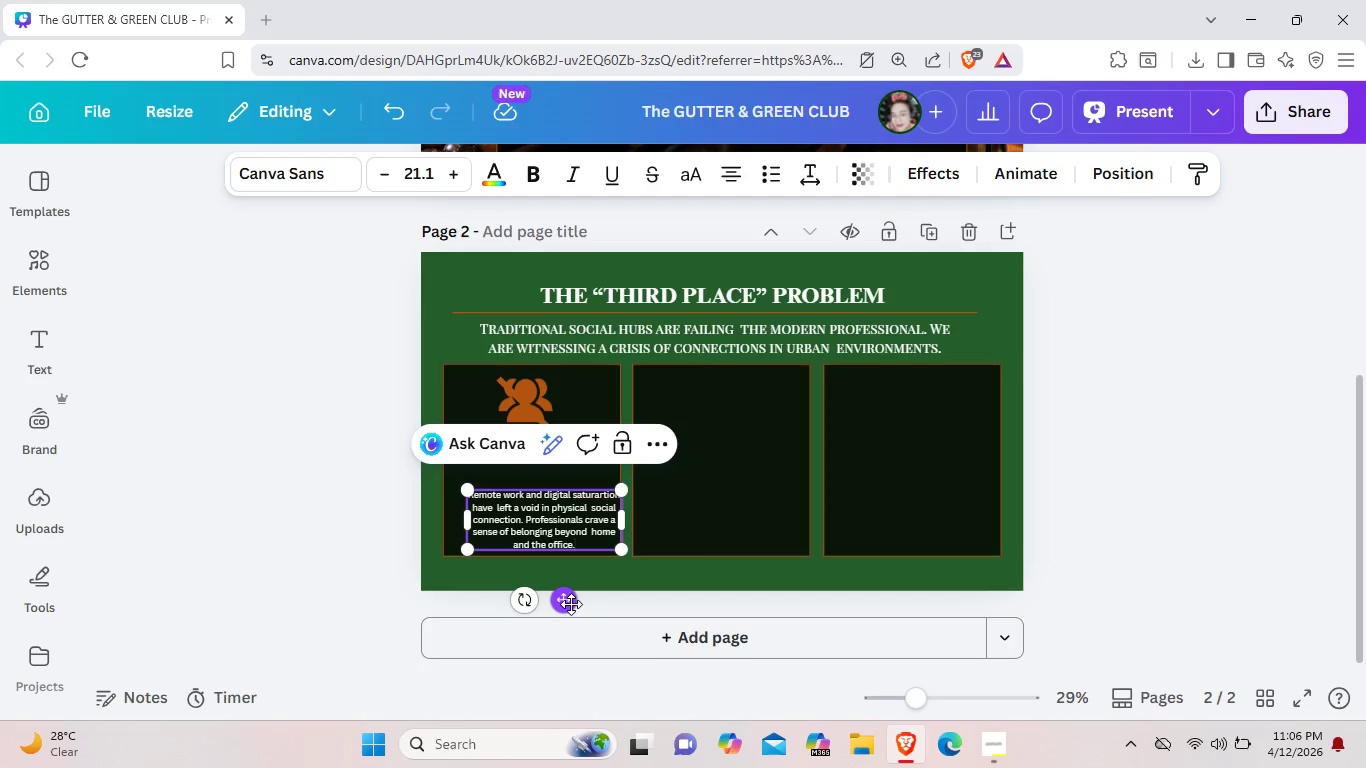 
left_click_drag(start_coordinate=[570, 605], to_coordinate=[555, 597])
 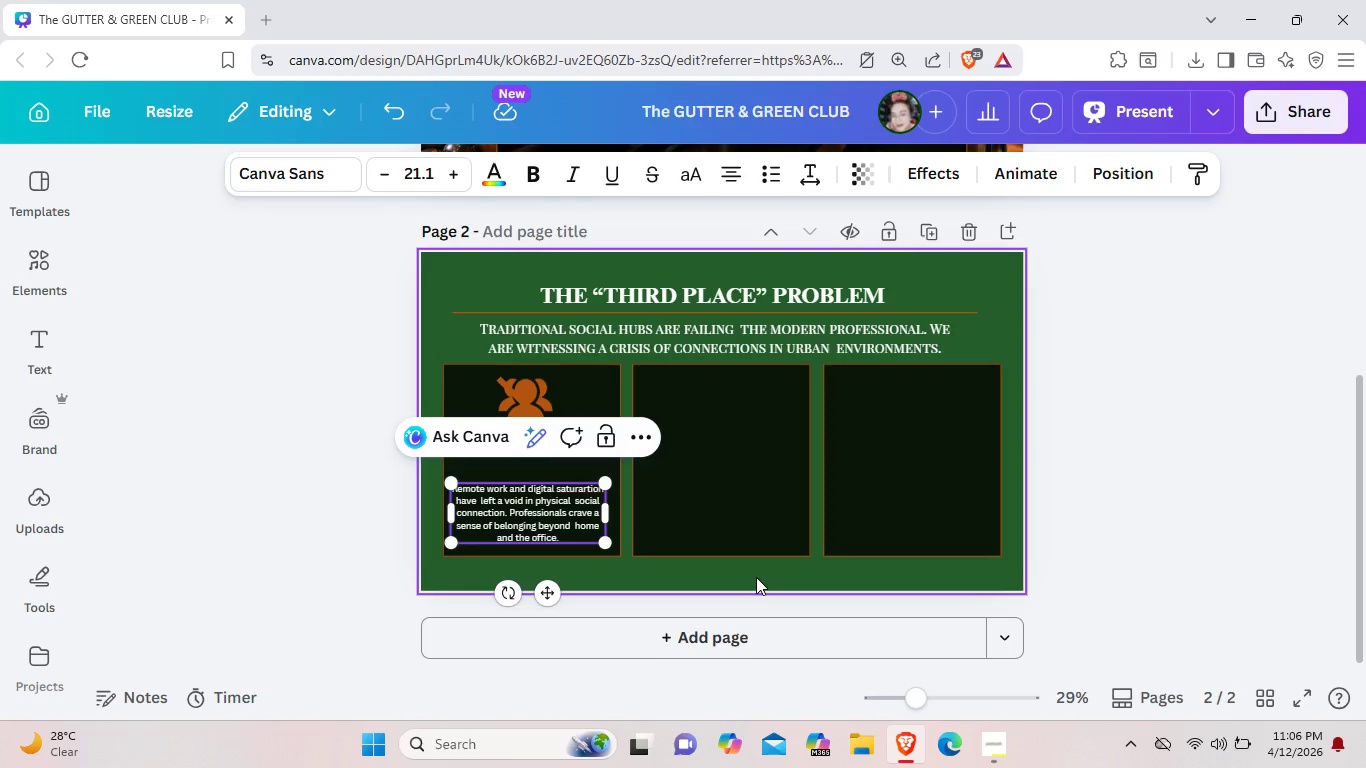 
left_click([756, 577])
 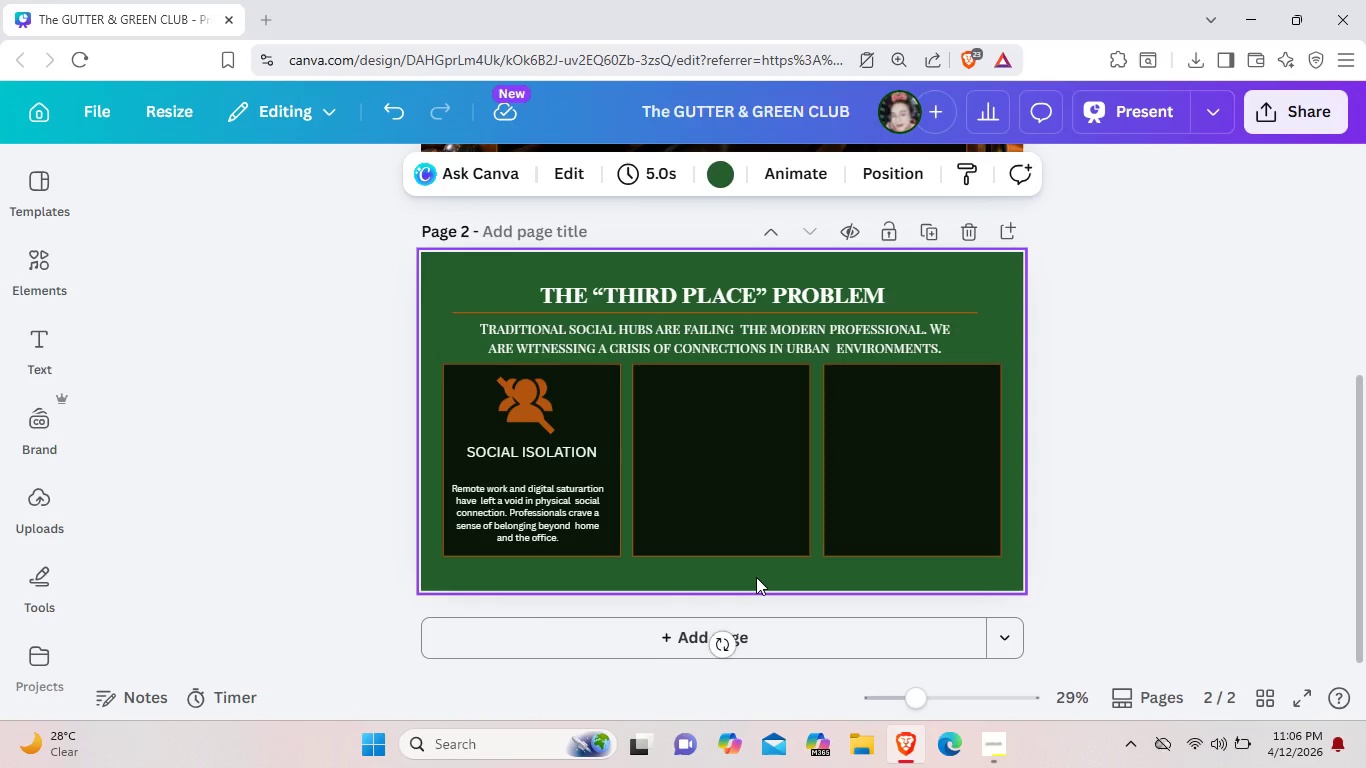 
wait(6.16)
 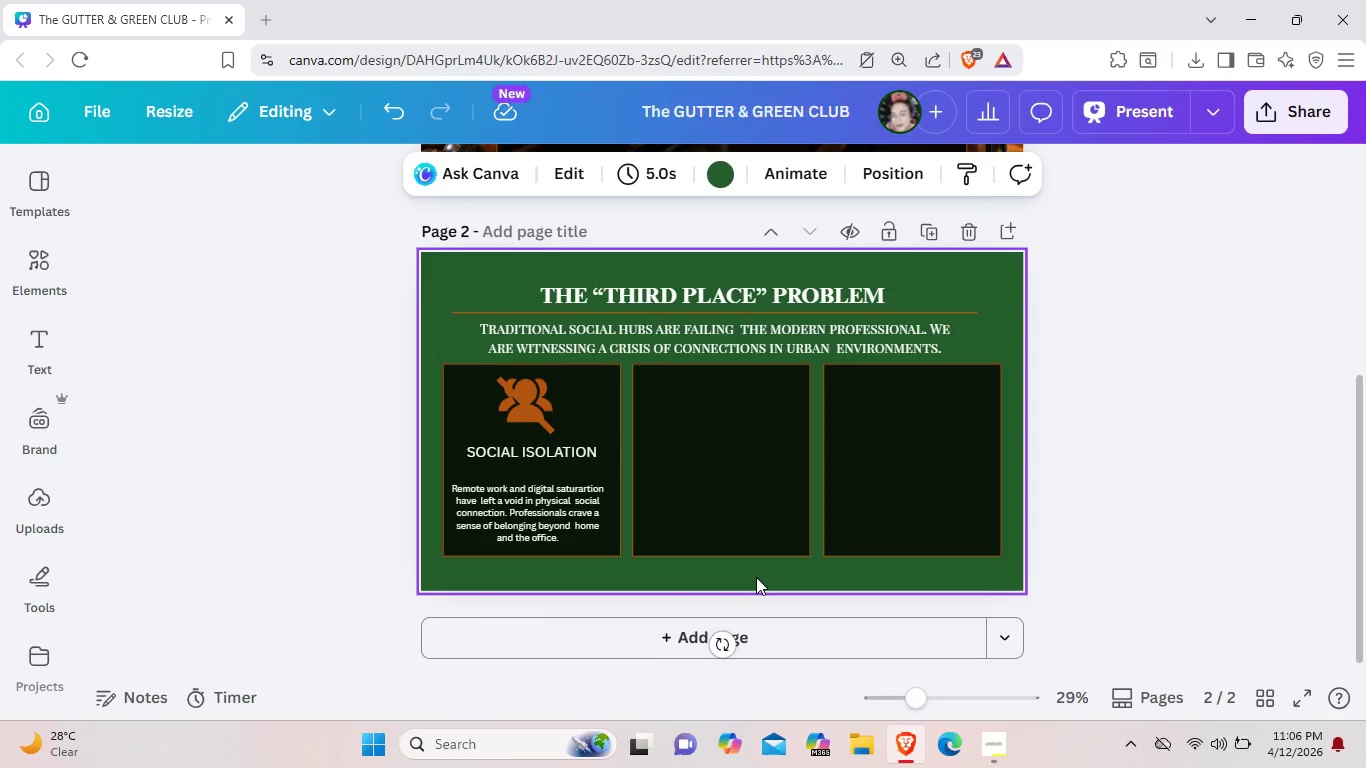 
left_click([571, 506])
 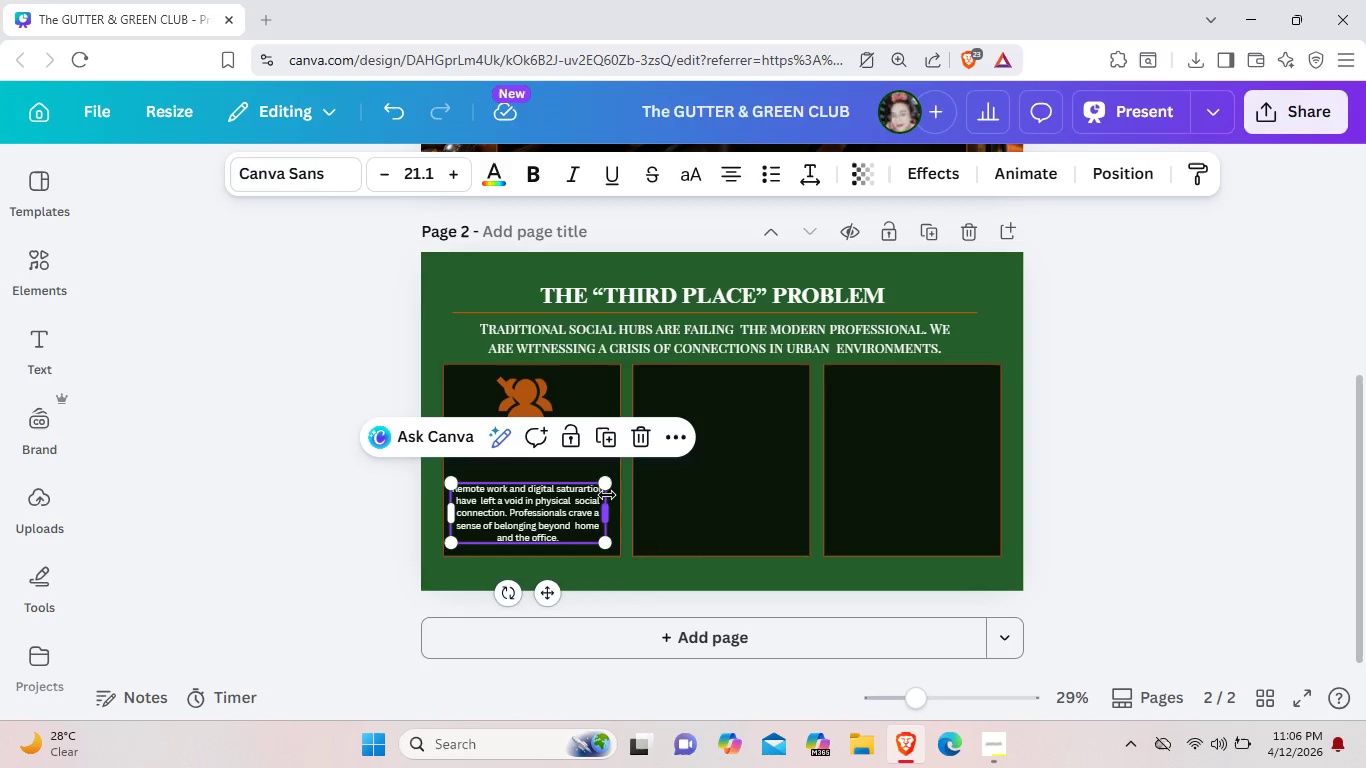 
left_click_drag(start_coordinate=[608, 485], to_coordinate=[610, 470])
 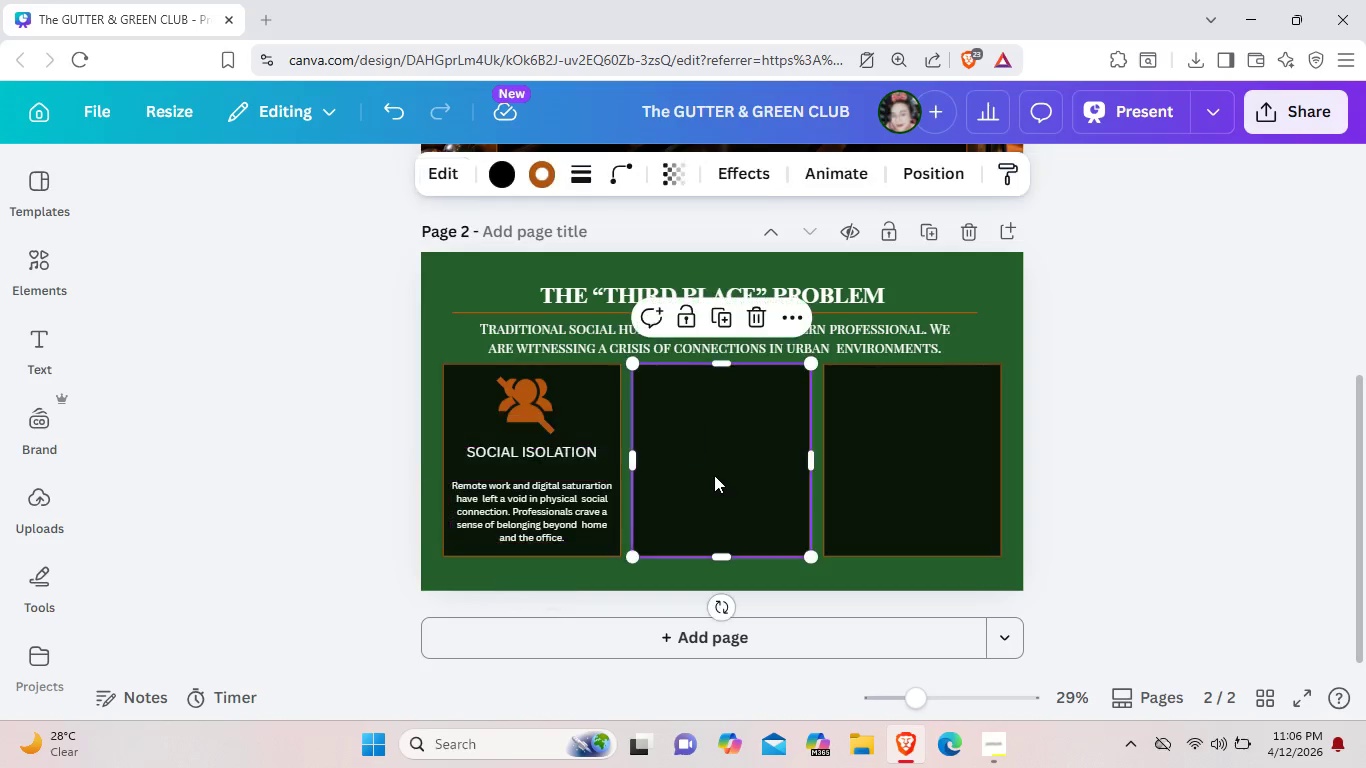 
left_click([714, 475])
 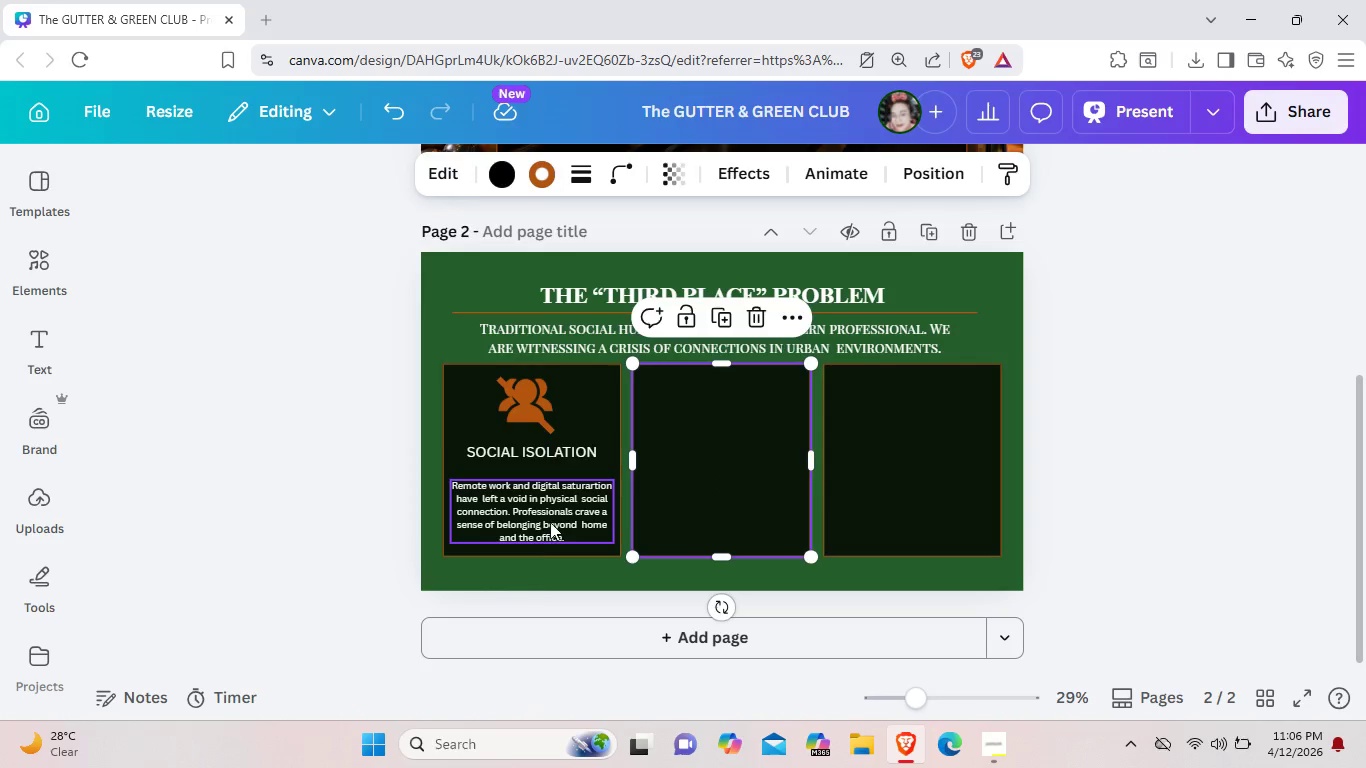 
left_click([550, 522])
 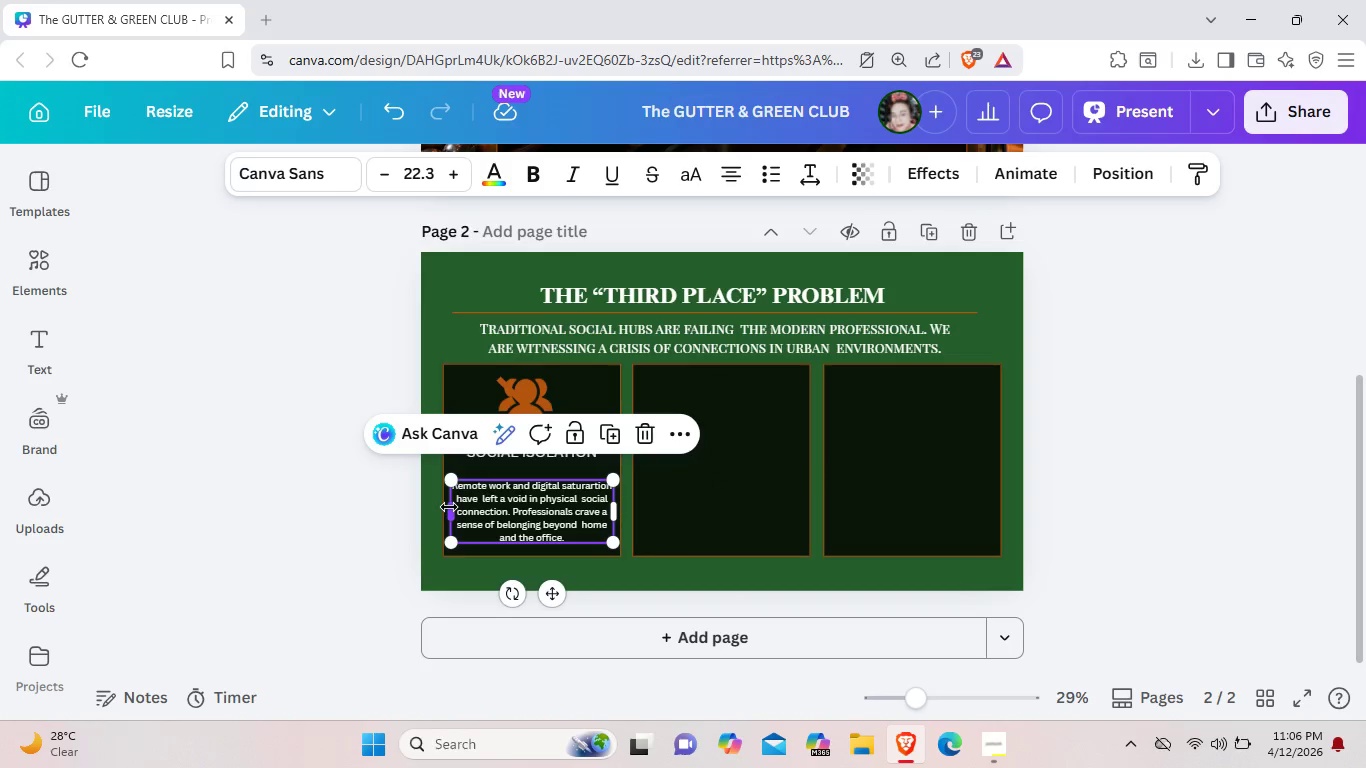 
left_click_drag(start_coordinate=[449, 507], to_coordinate=[465, 508])
 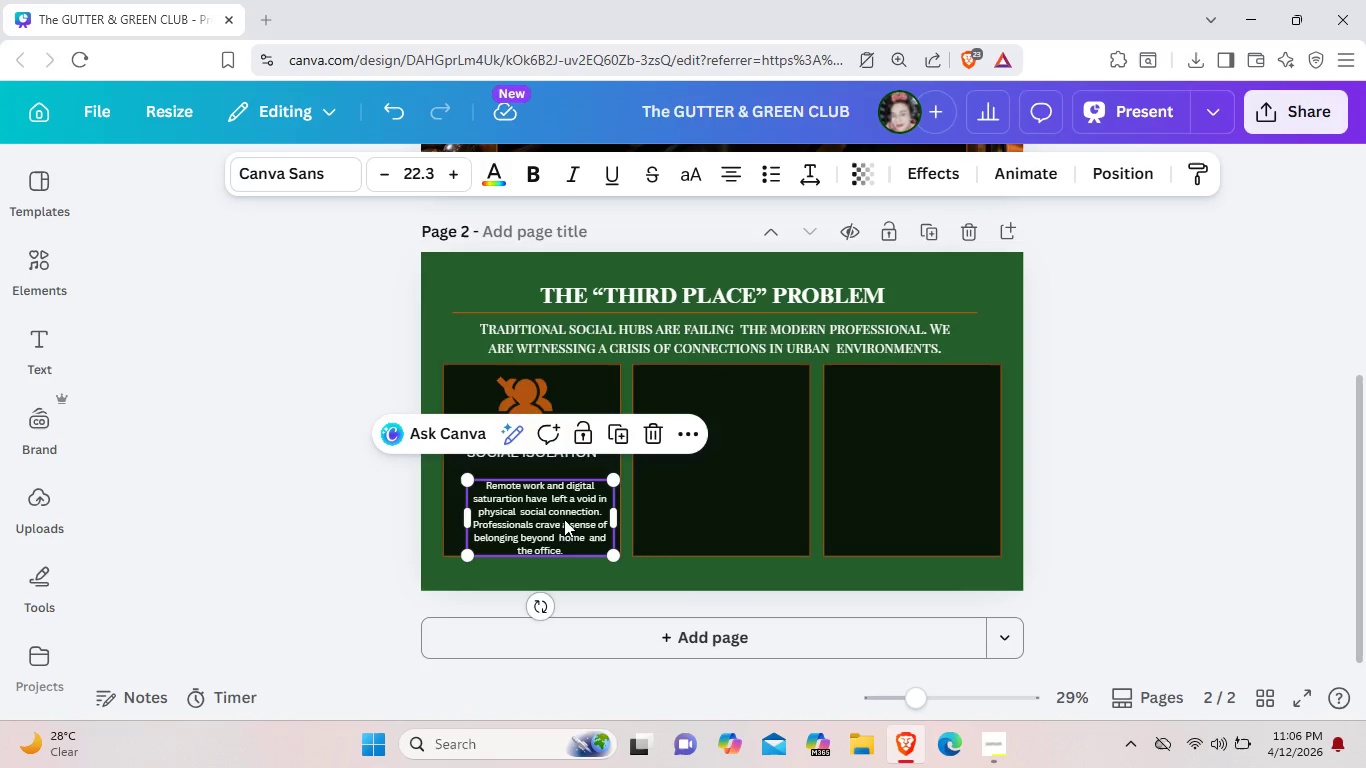 
left_click_drag(start_coordinate=[566, 522], to_coordinate=[559, 509])
 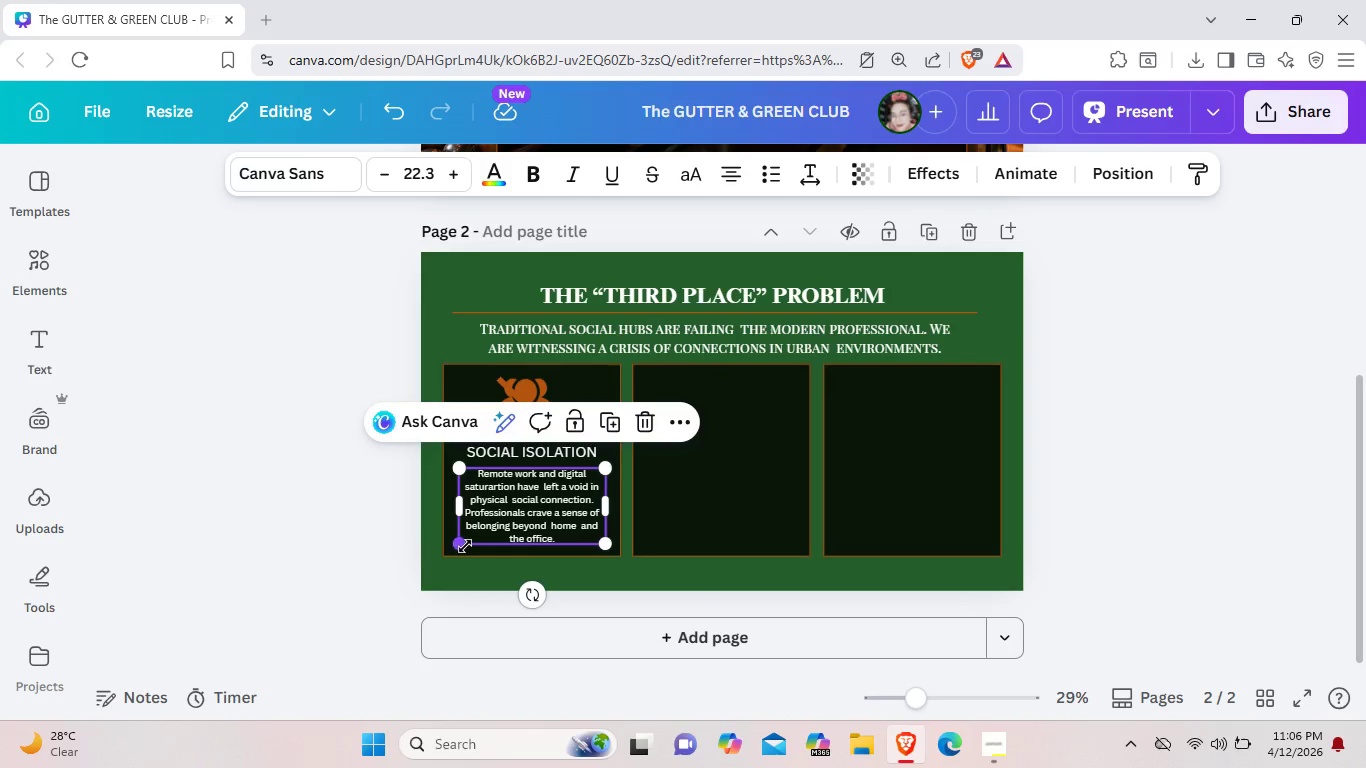 
left_click_drag(start_coordinate=[465, 546], to_coordinate=[460, 554])
 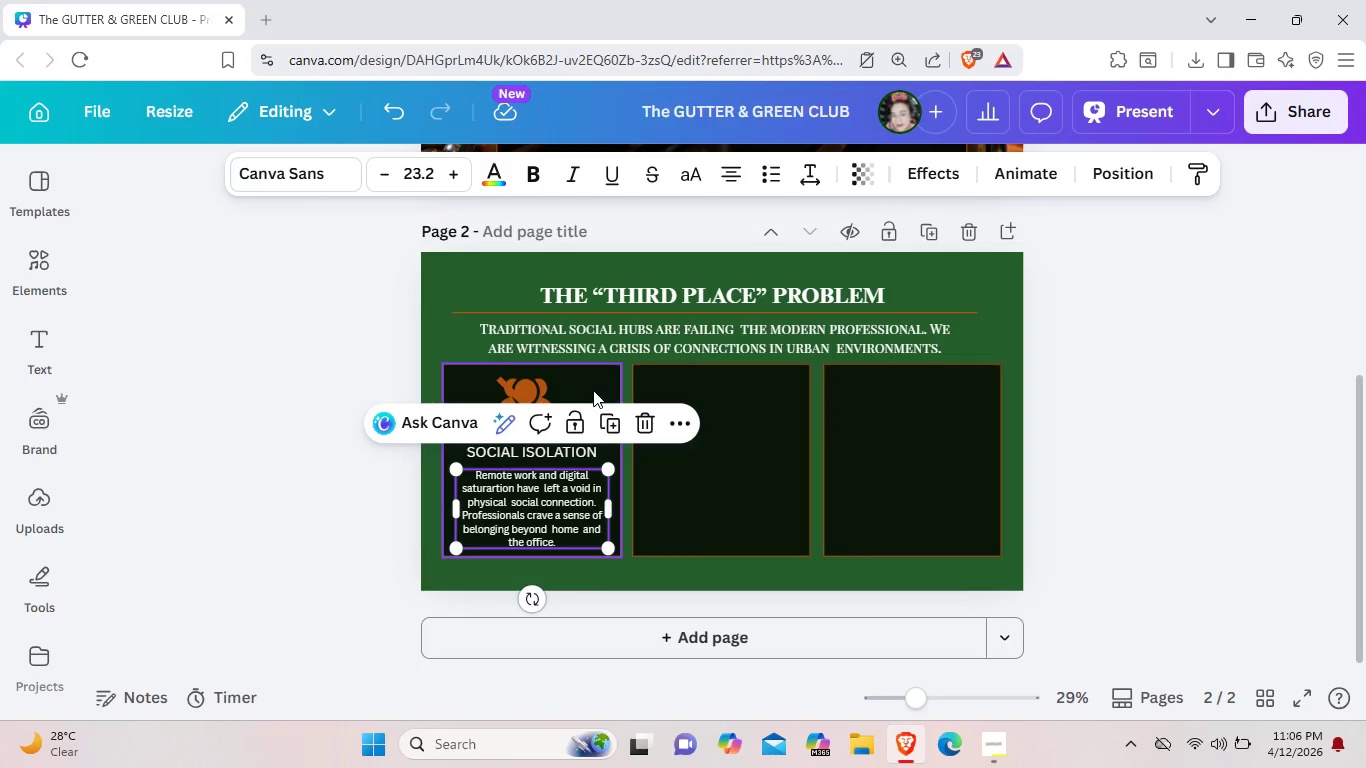 
wait(7.25)
 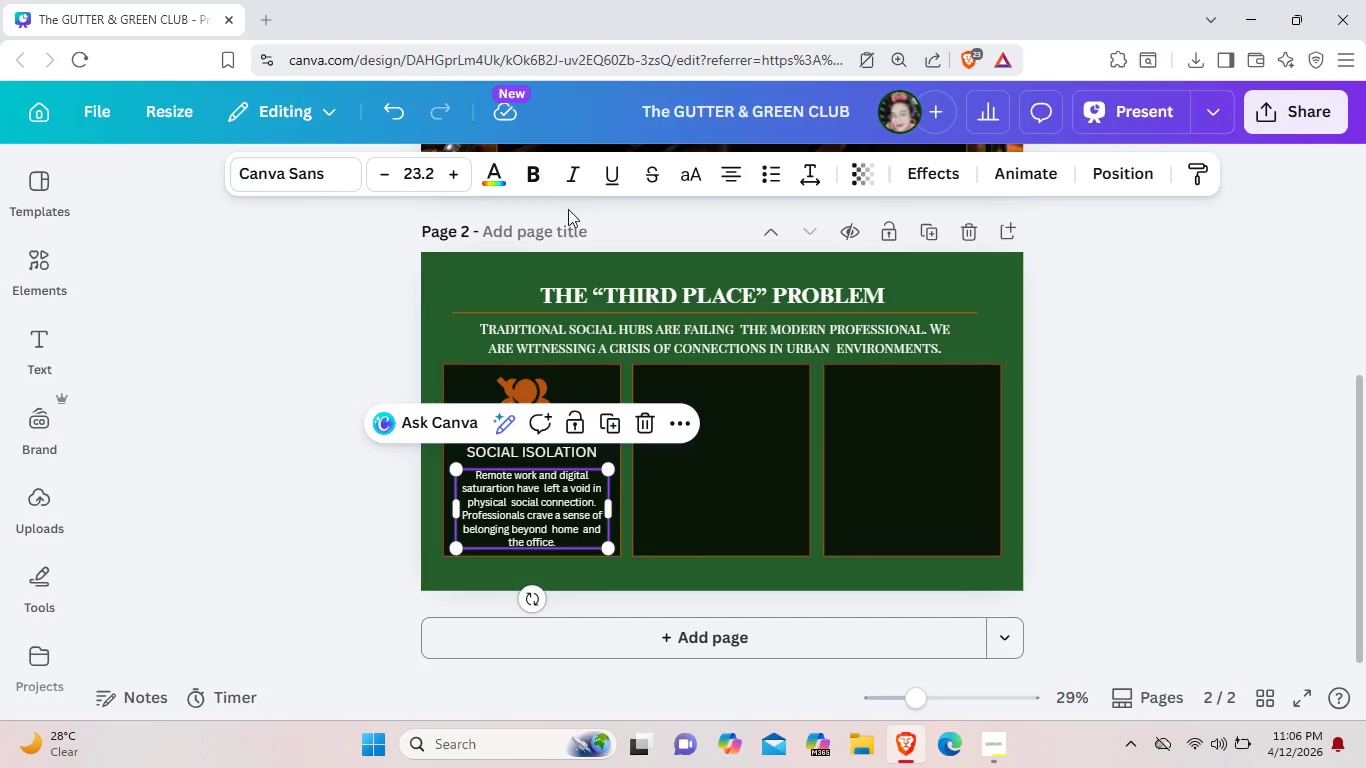 
left_click([345, 181])
 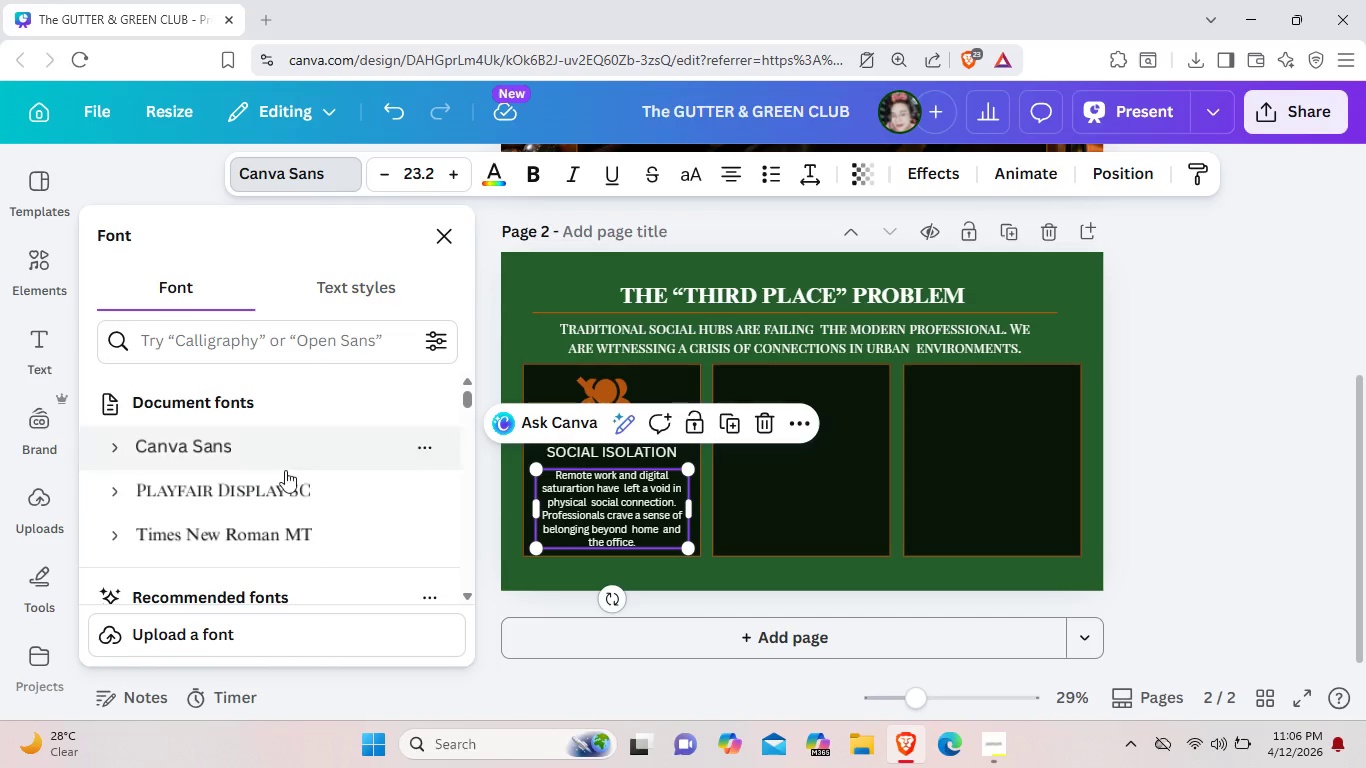 
left_click([275, 532])
 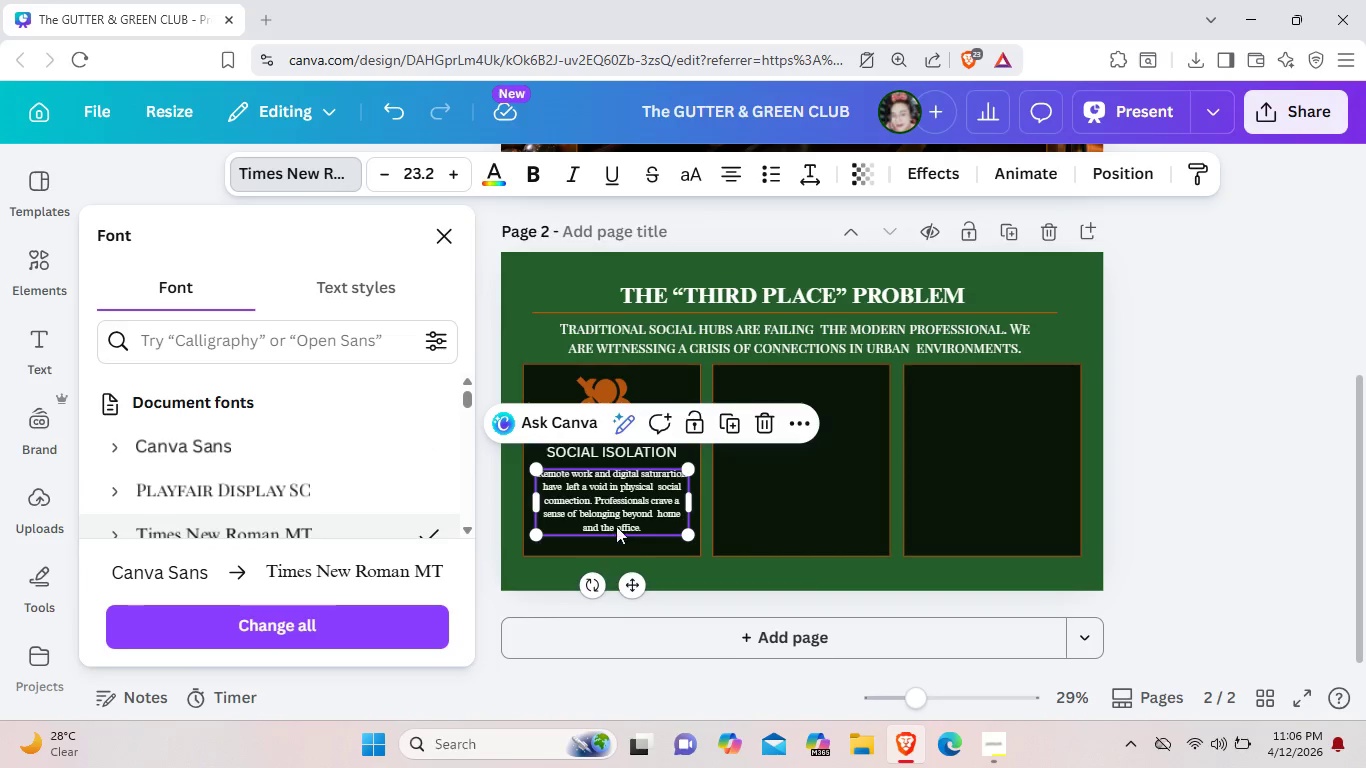 
left_click([618, 524])
 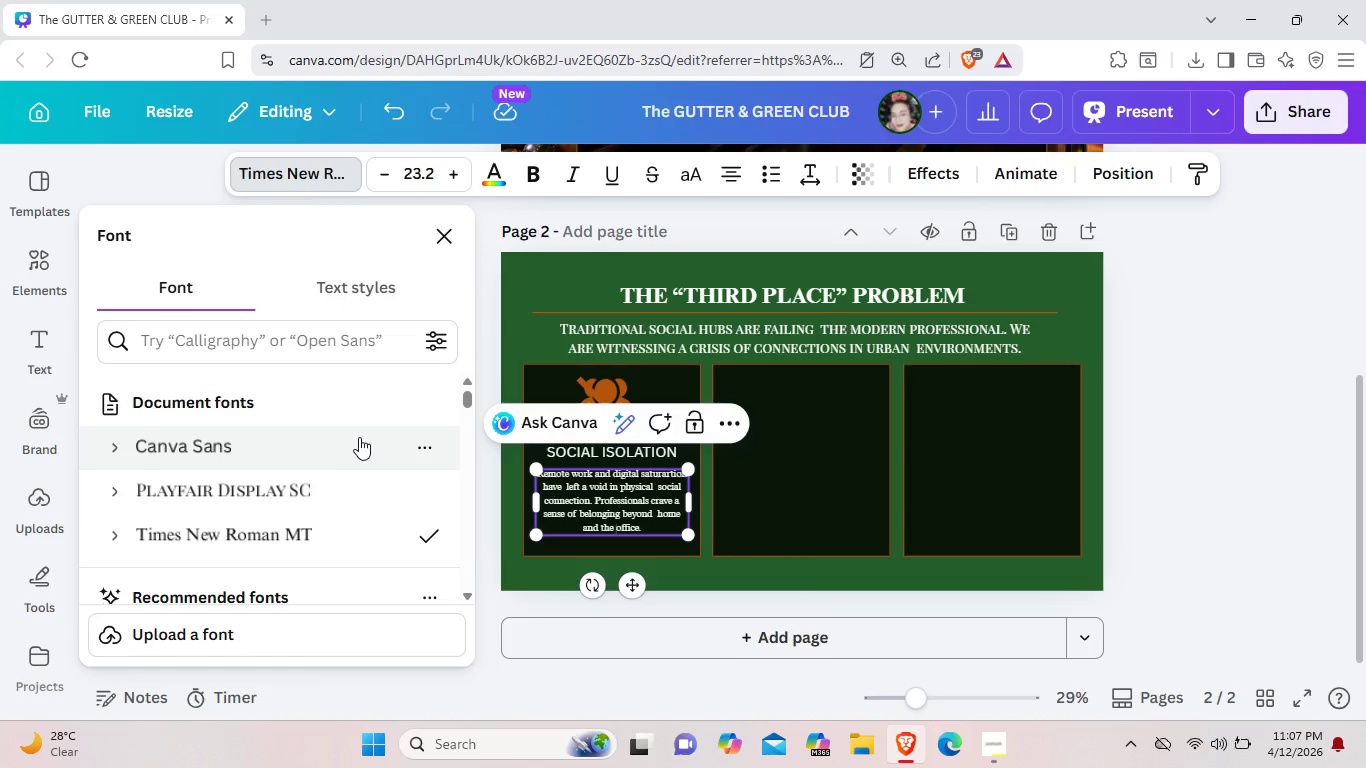 
left_click([591, 456])
 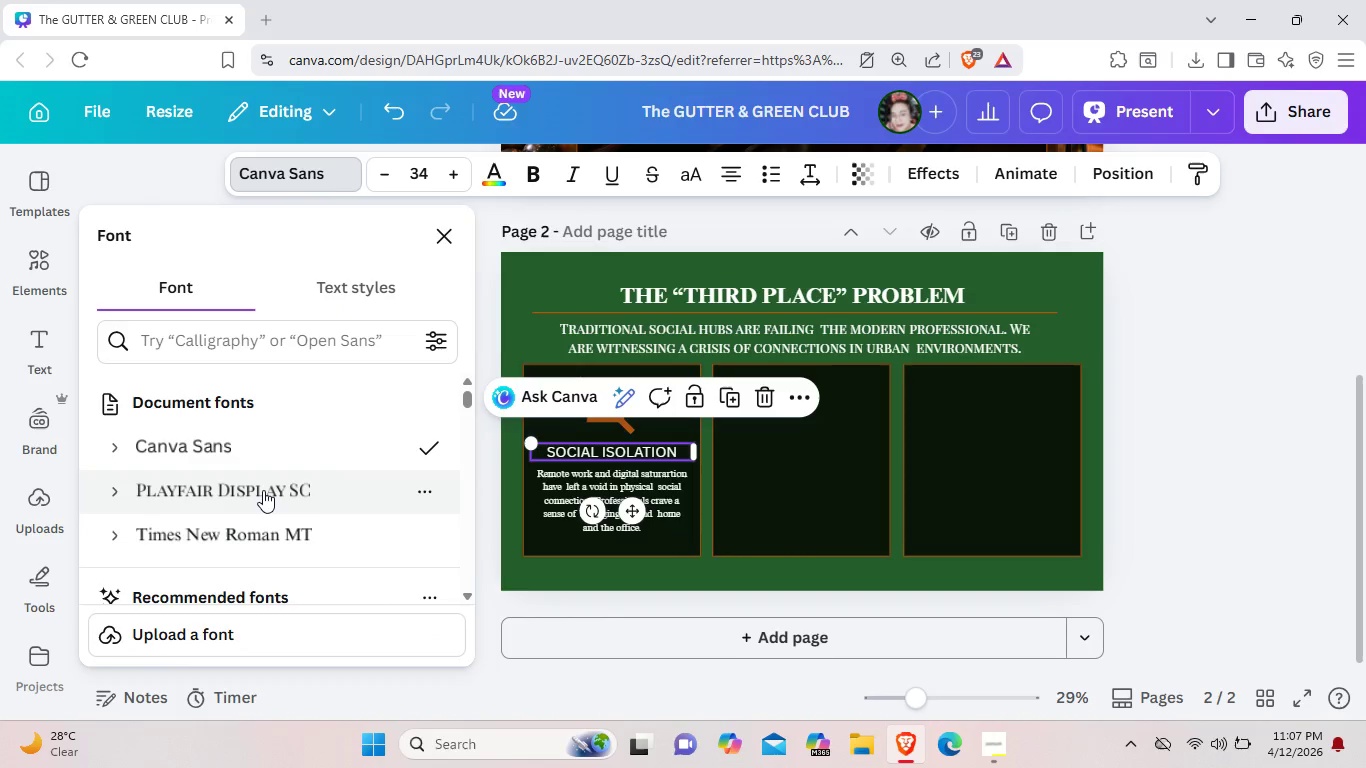 
left_click([263, 490])
 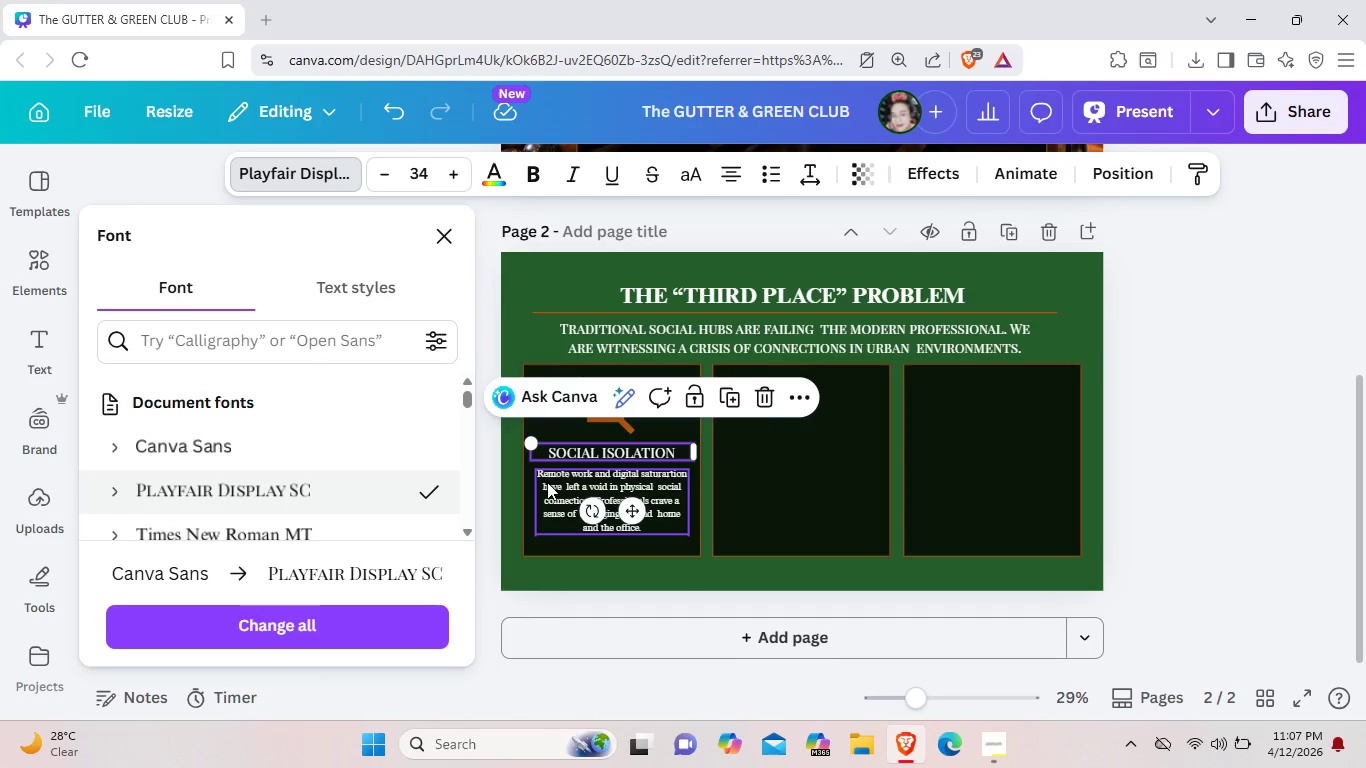 
left_click([547, 484])
 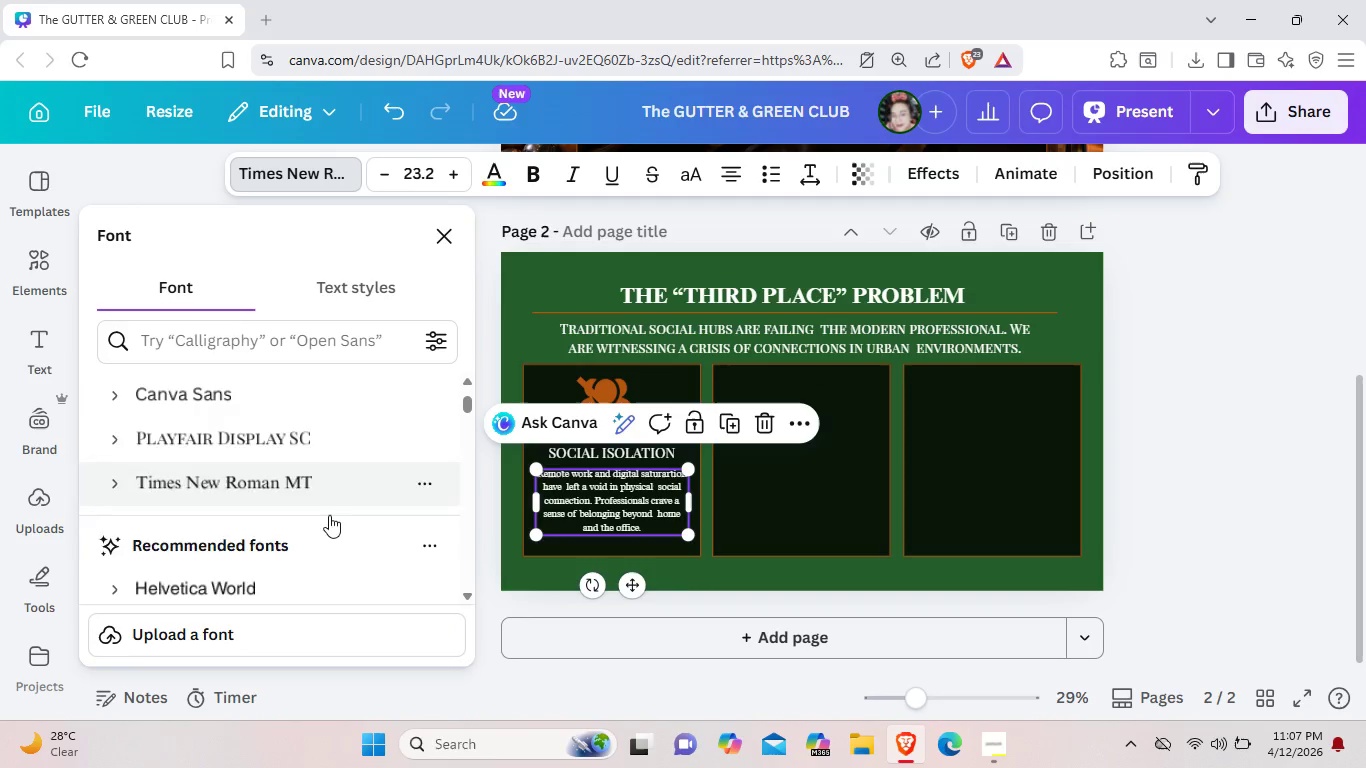 
scroll: coordinate [327, 516], scroll_direction: down, amount: 5.0
 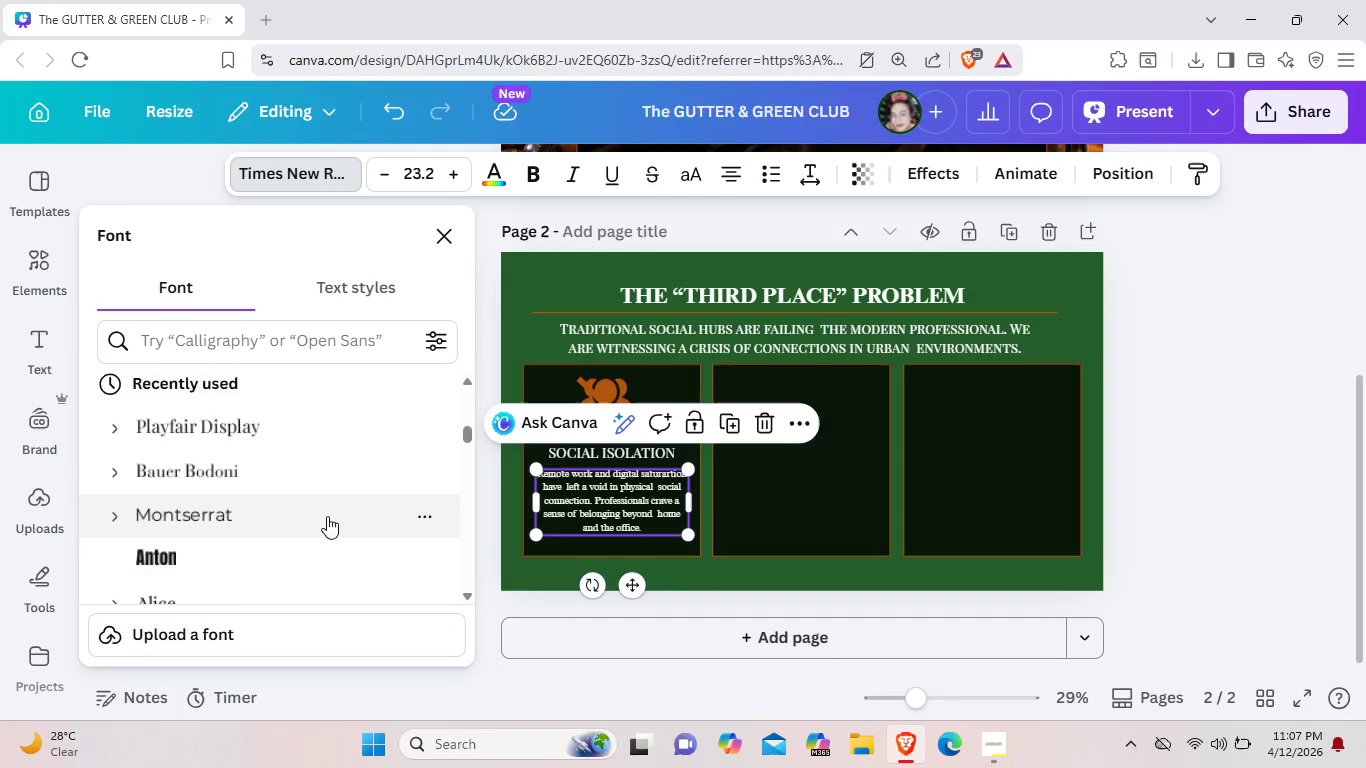 
scroll: coordinate [327, 516], scroll_direction: up, amount: 2.0
 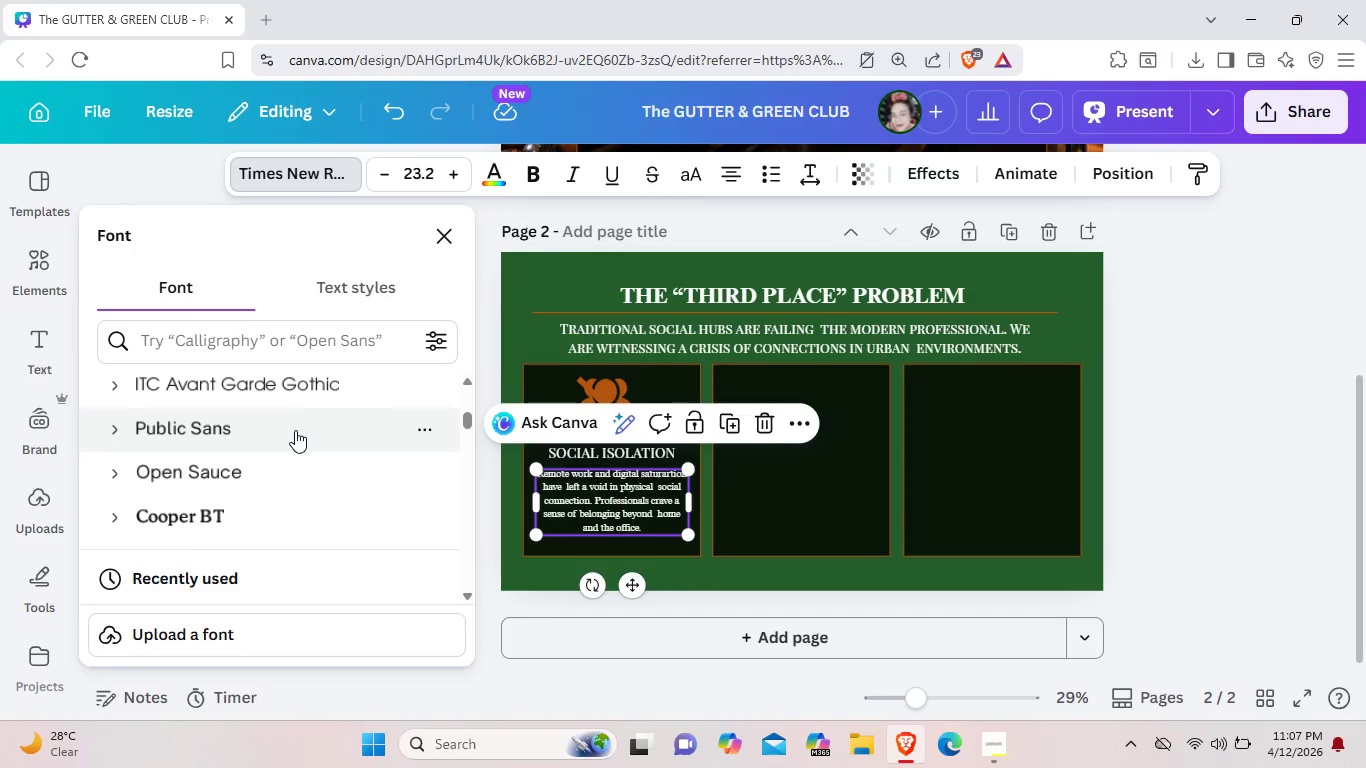 
left_click([295, 430])
 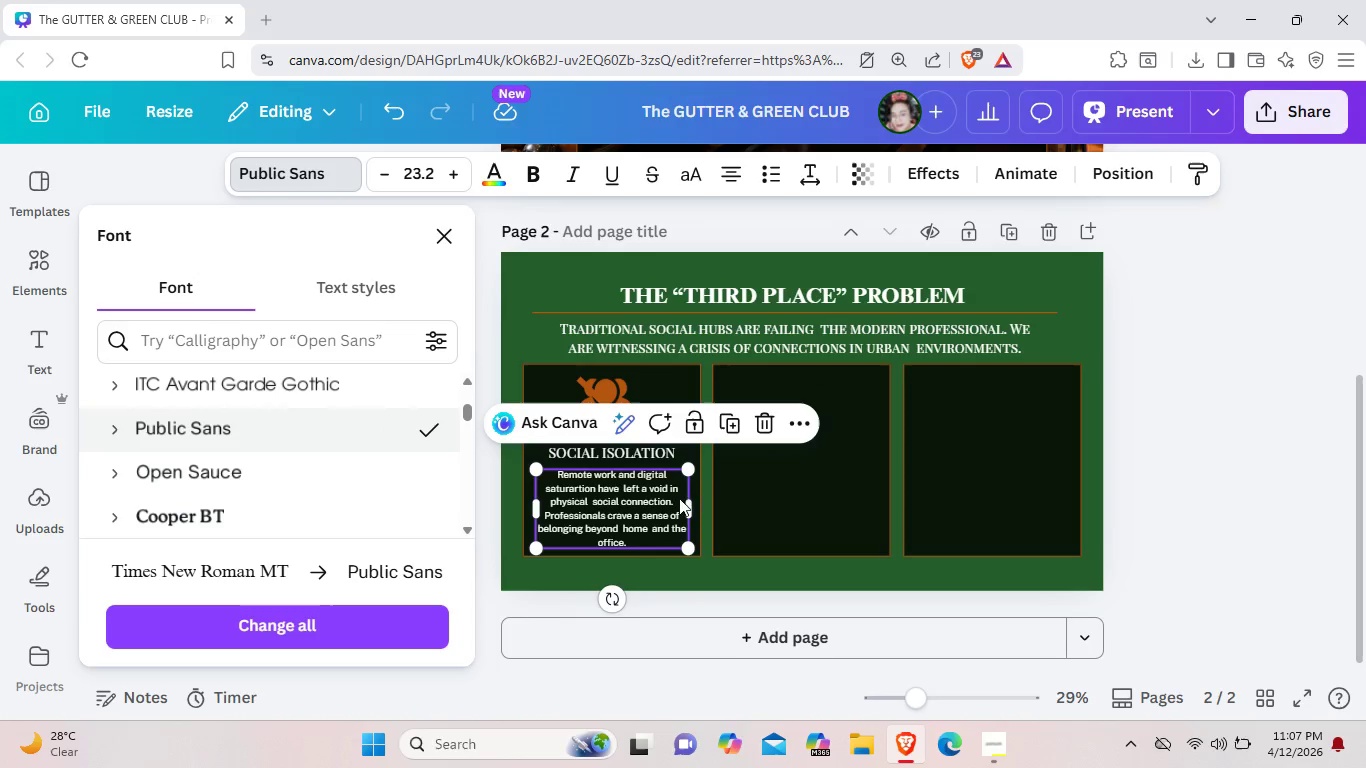 
left_click([759, 495])
 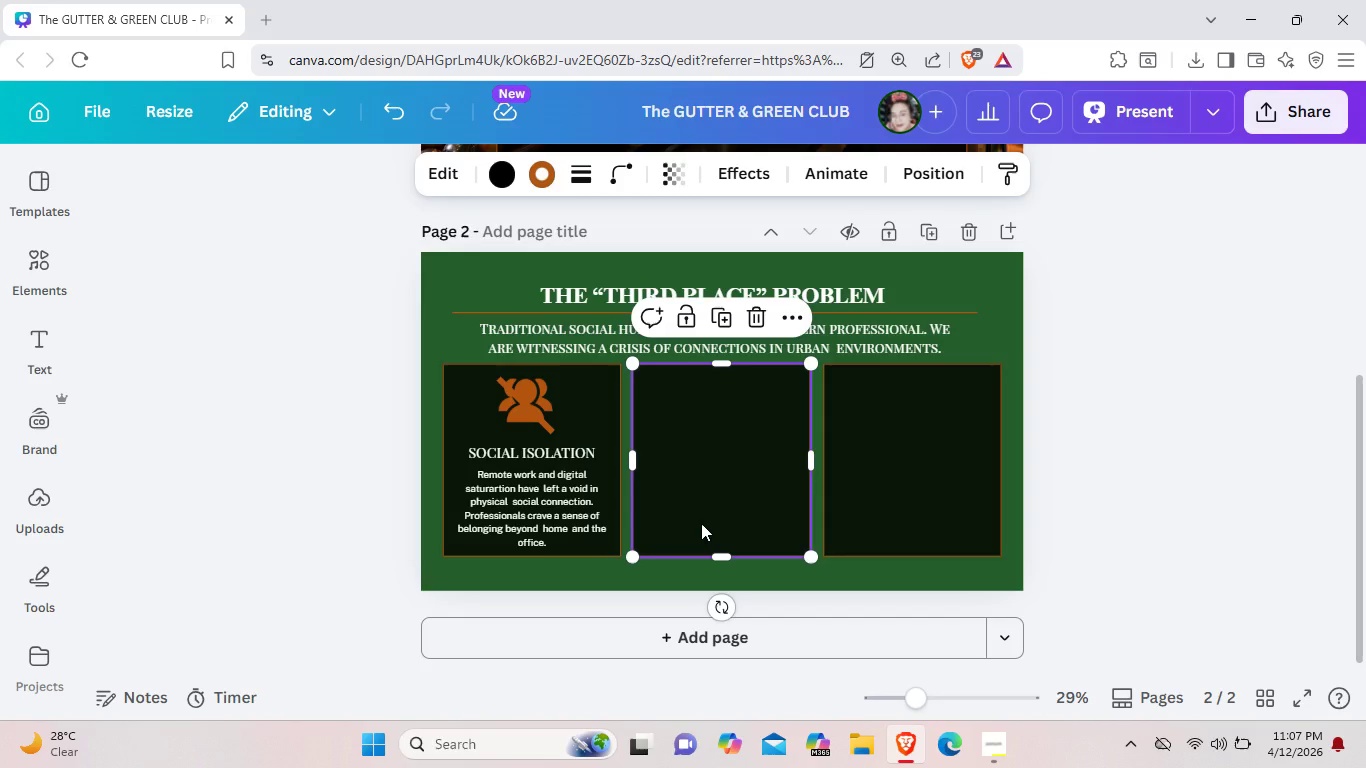 
wait(10.98)
 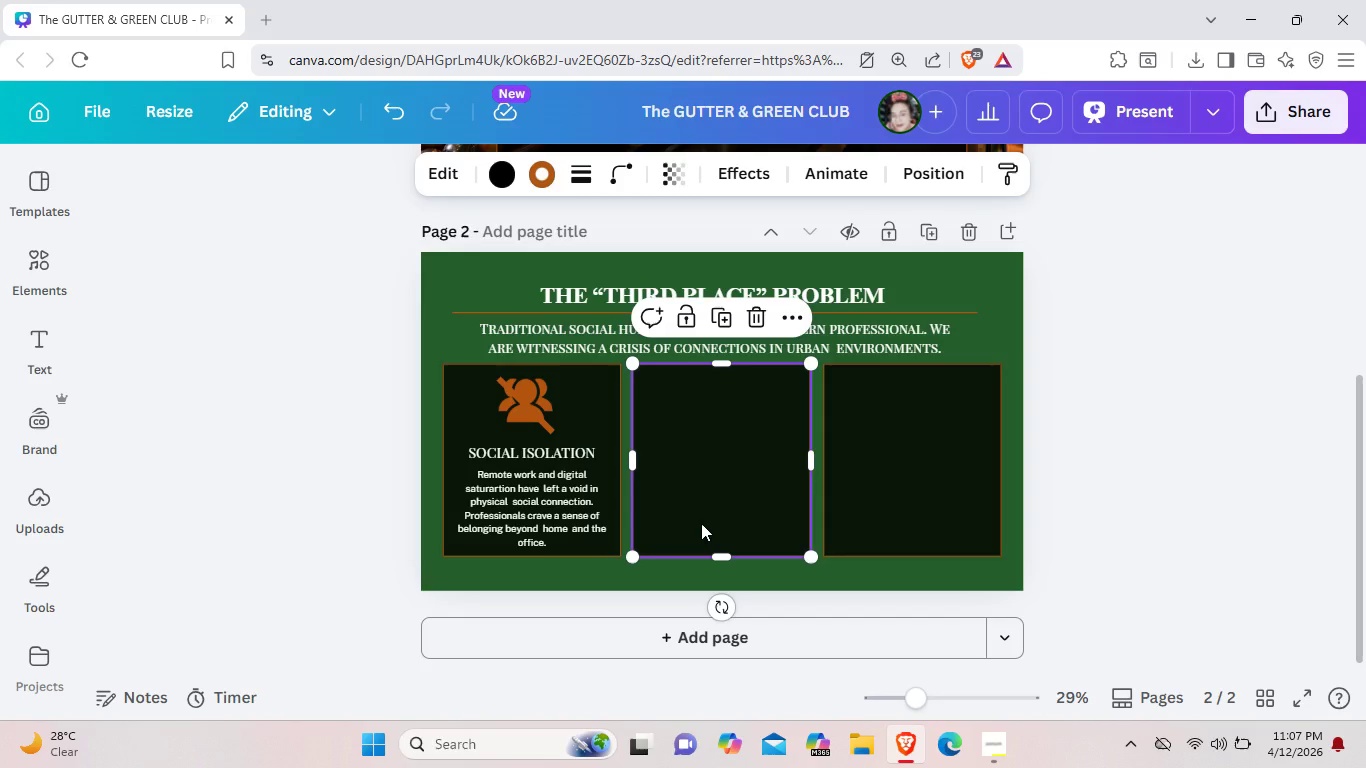 
left_click([40, 253])
 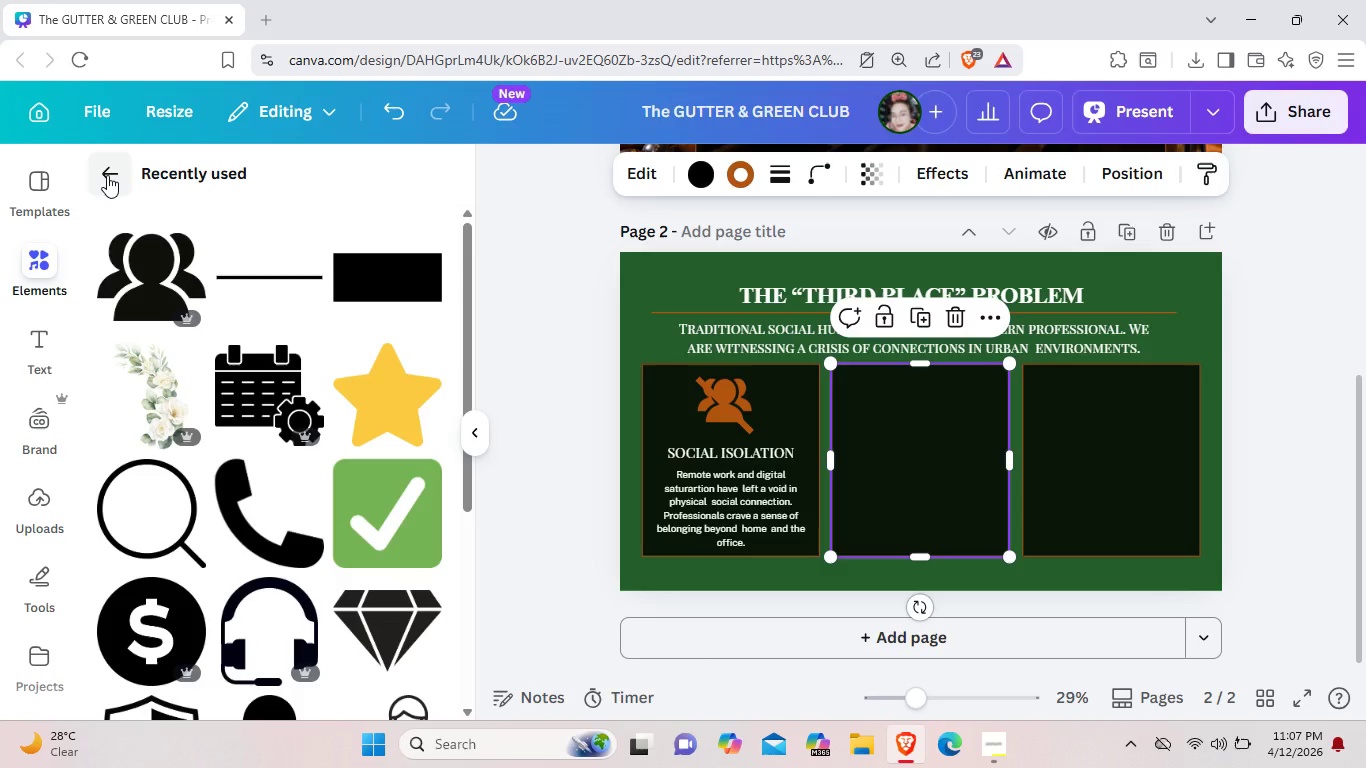 
left_click([107, 175])
 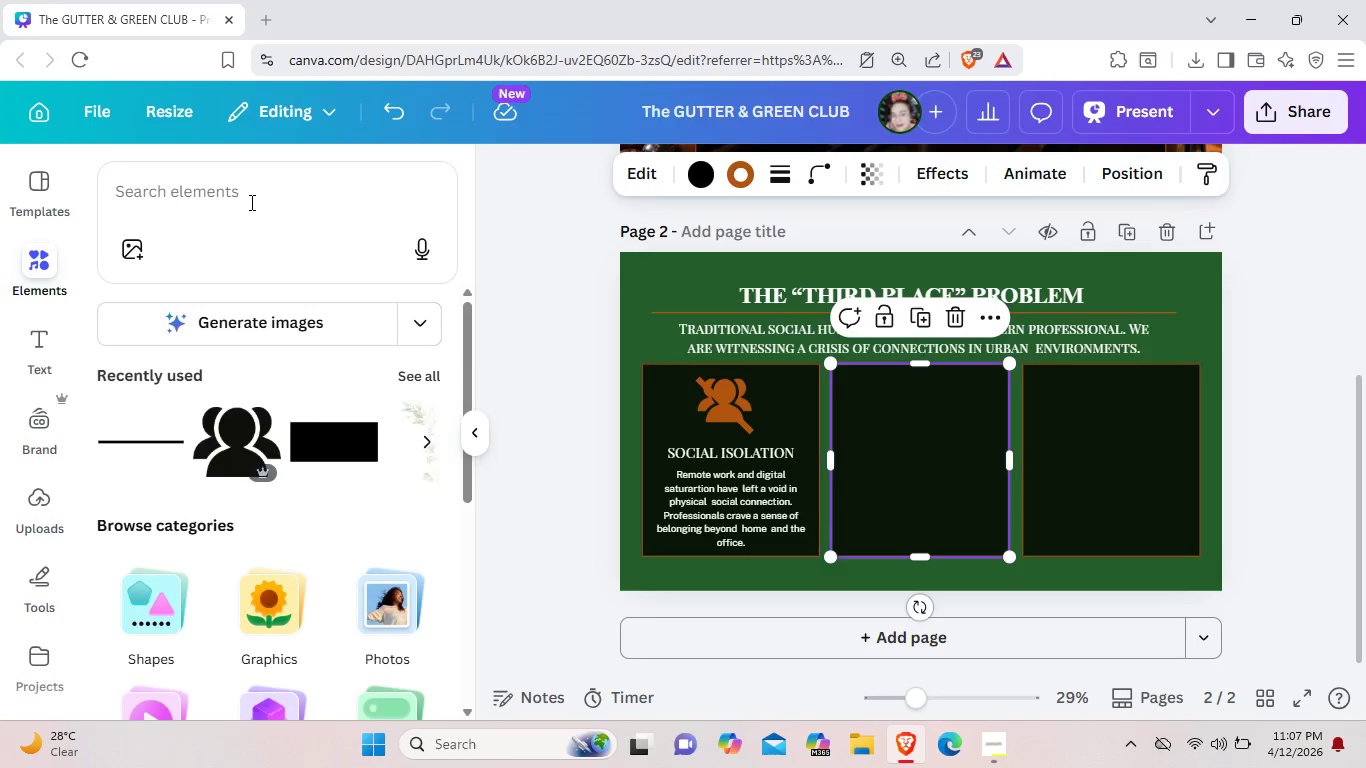 
left_click([250, 202])
 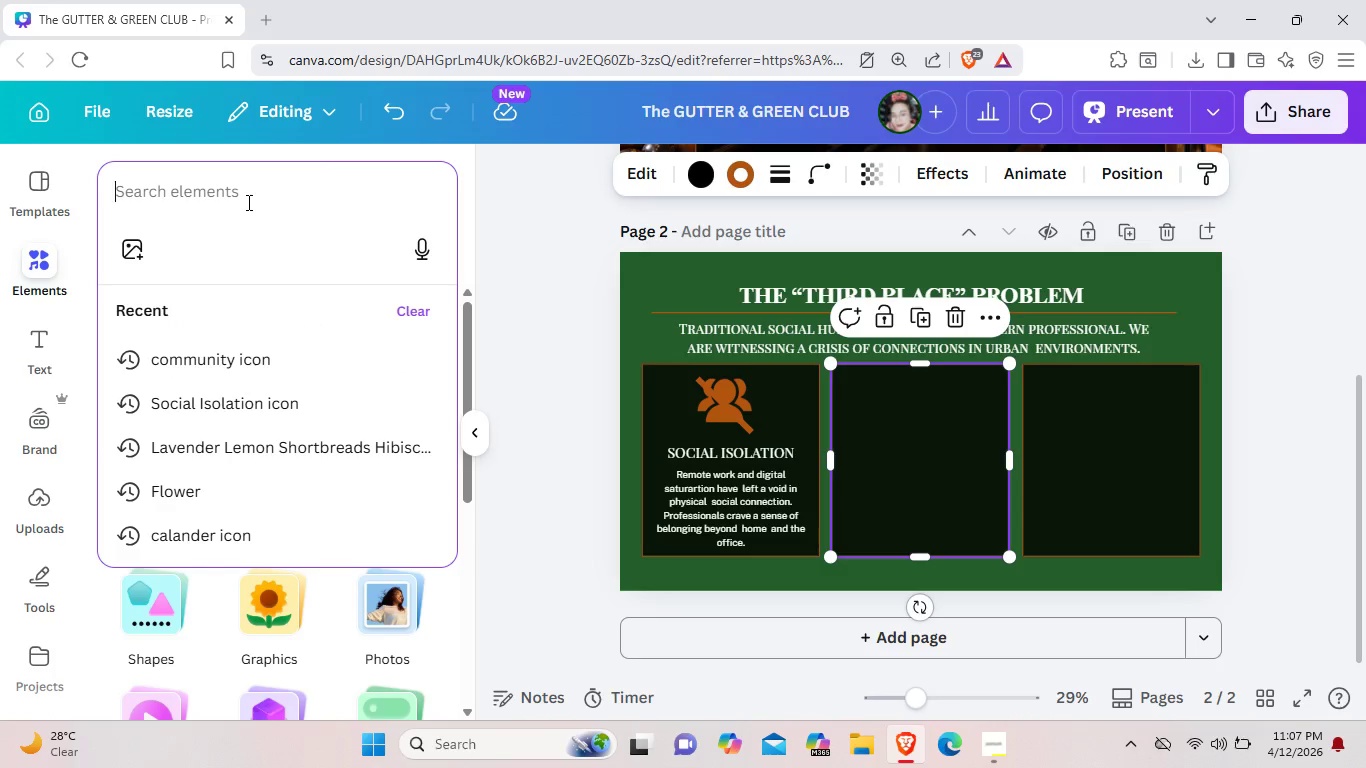 
type(a)
key(Backspace)
type(curve arrow iwth)
key(Backspace)
key(Backspace)
key(Backspace)
key(Backspace)
type(with hnad of clock)
 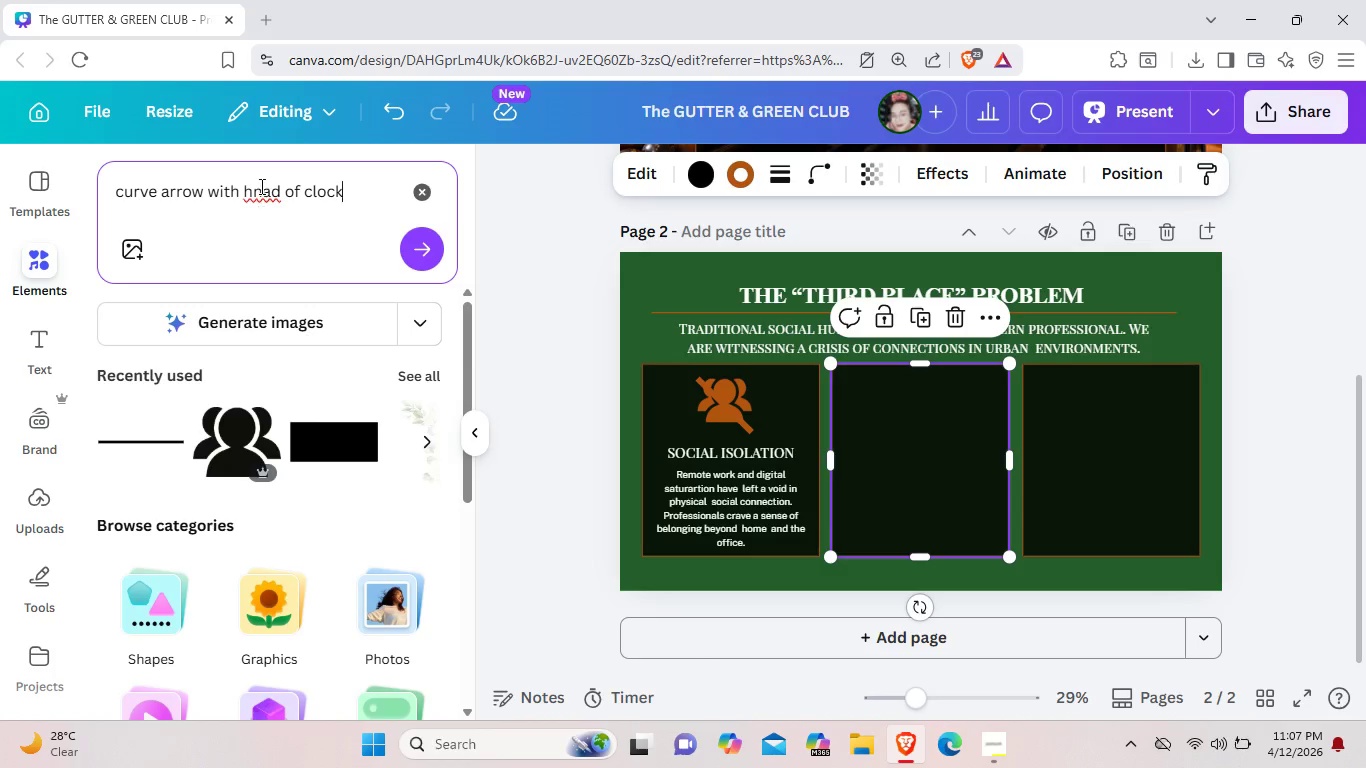 
left_click([260, 186])
 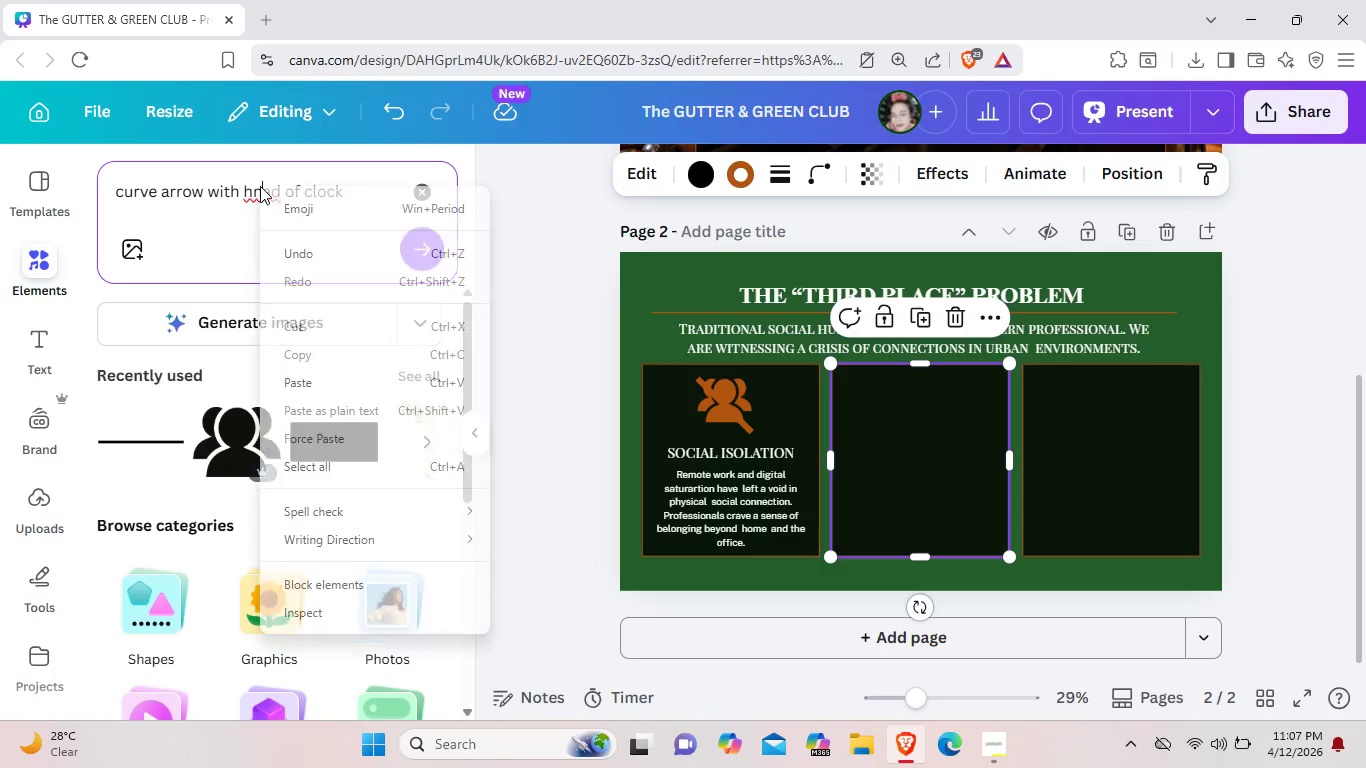 
right_click([260, 186])
 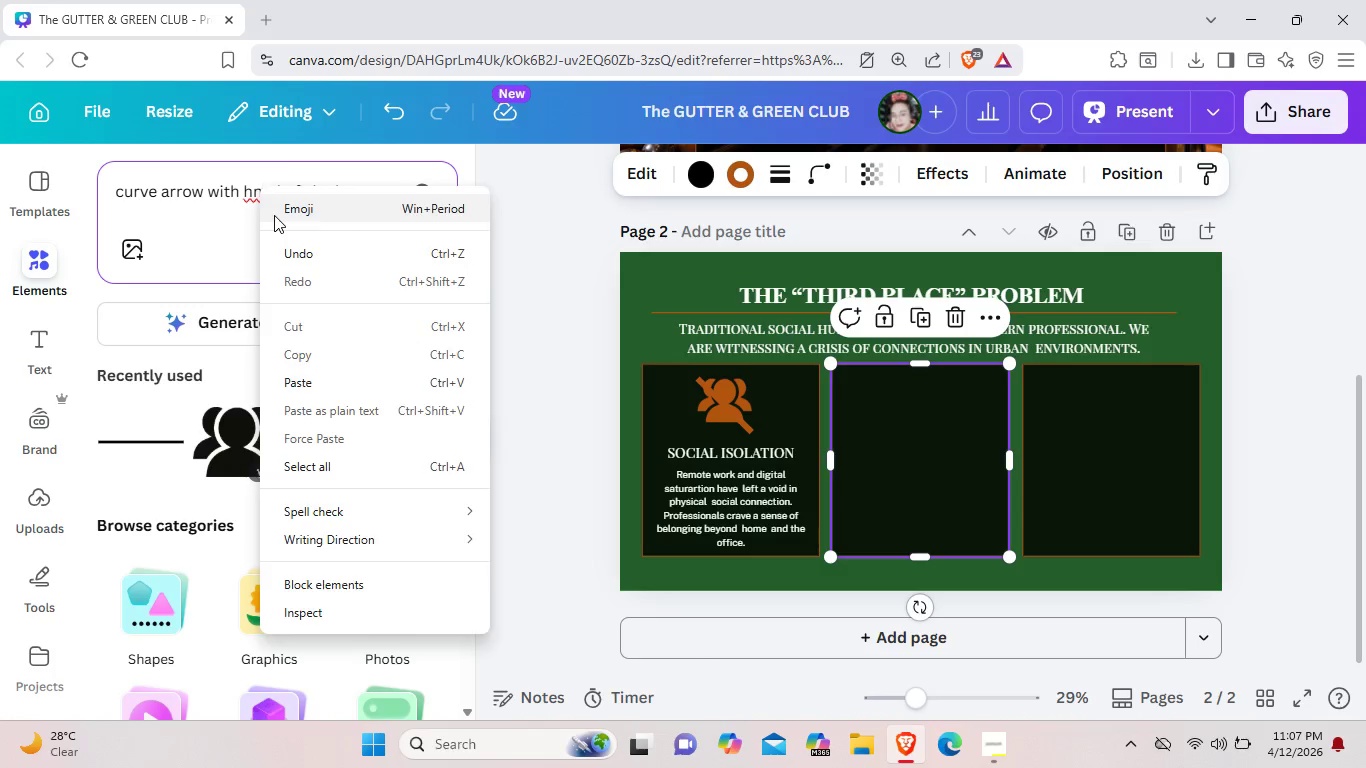 
key(Meta+MetaLeft)
 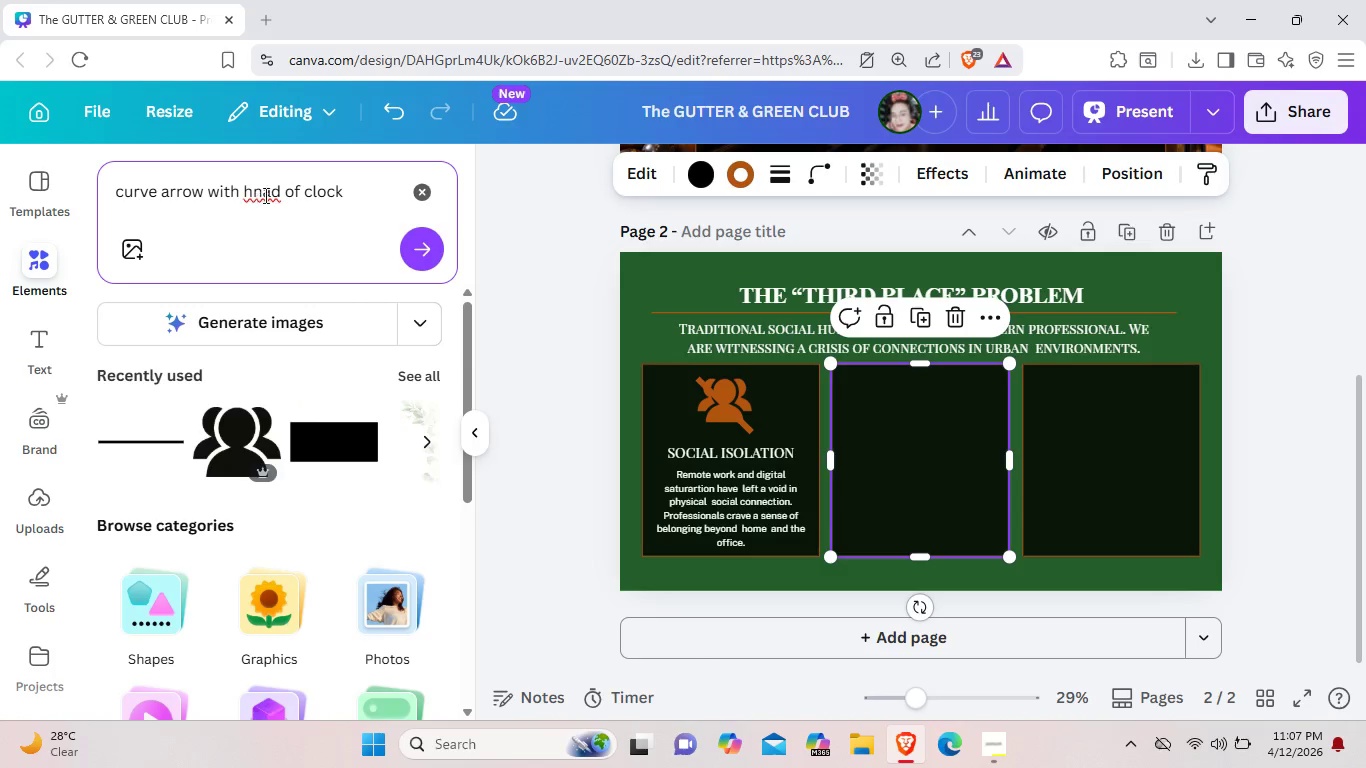 
left_click([273, 196])
 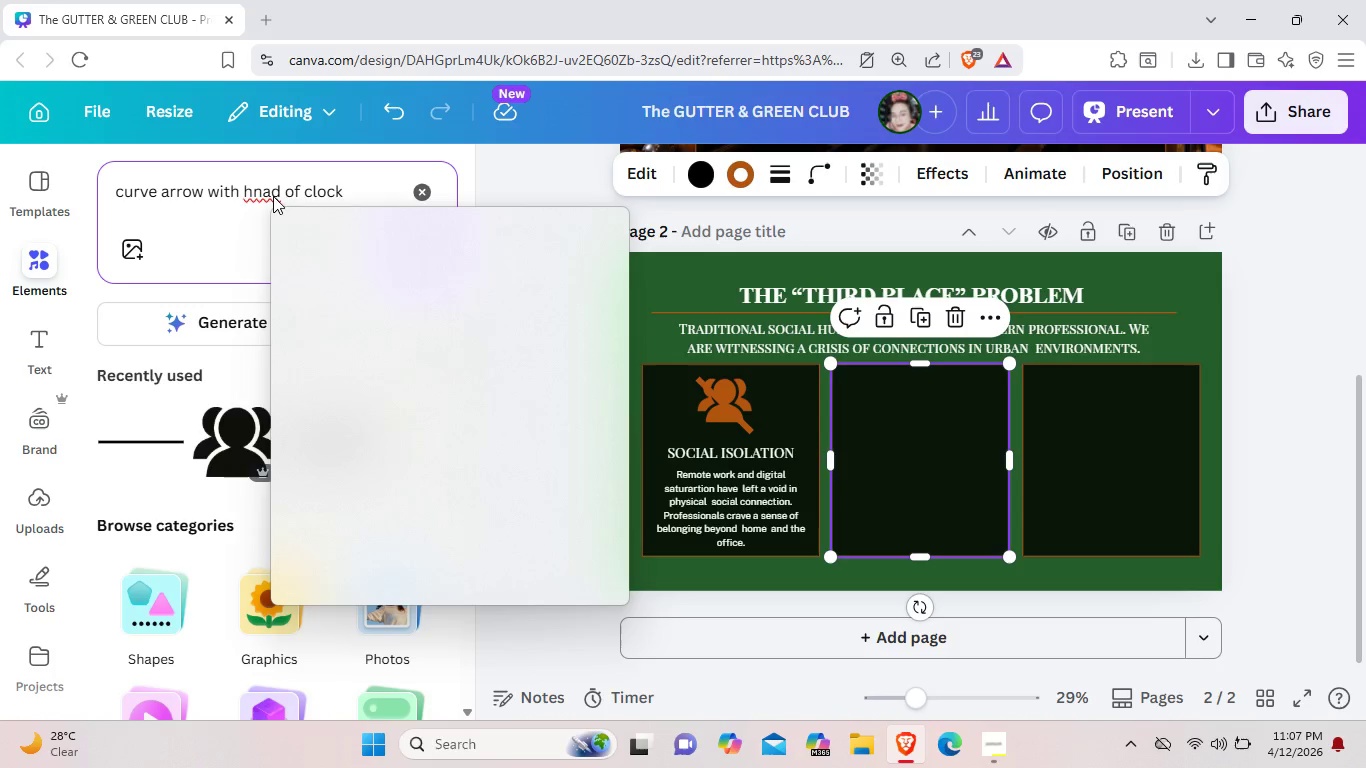 
key(Backspace)
key(Backspace)
type(a)
key(Backspace)
key(Backspace)
type(a)
key(Backspace)
type(hand)
key(Backspace)
 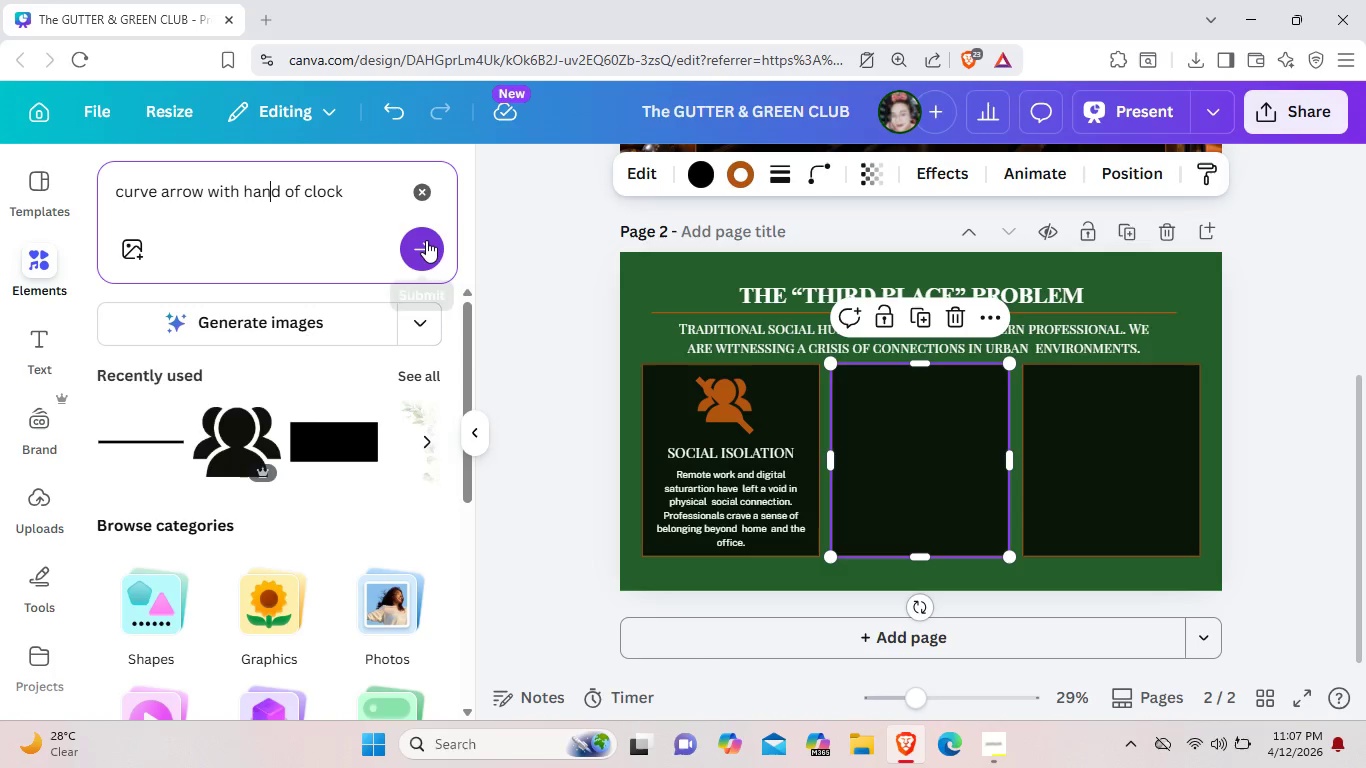 
left_click([426, 240])
 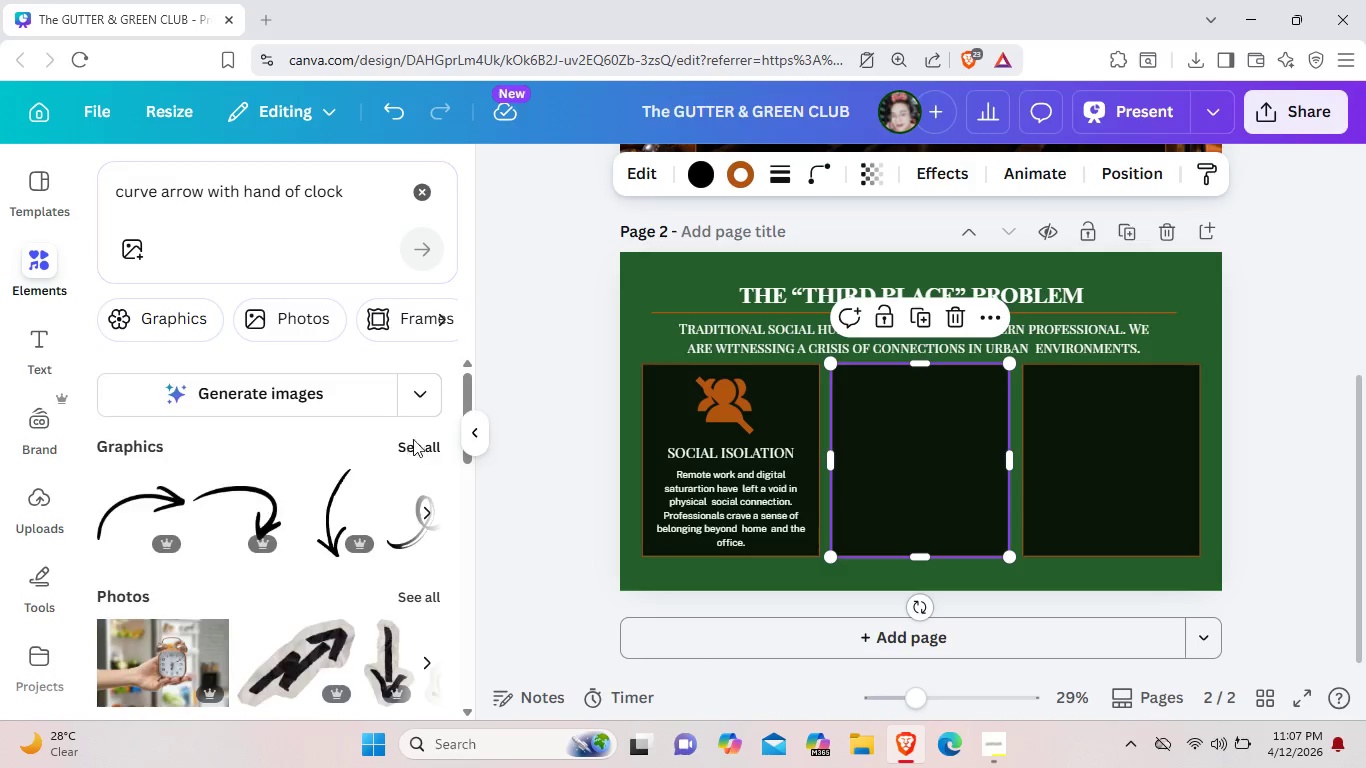 
wait(6.08)
 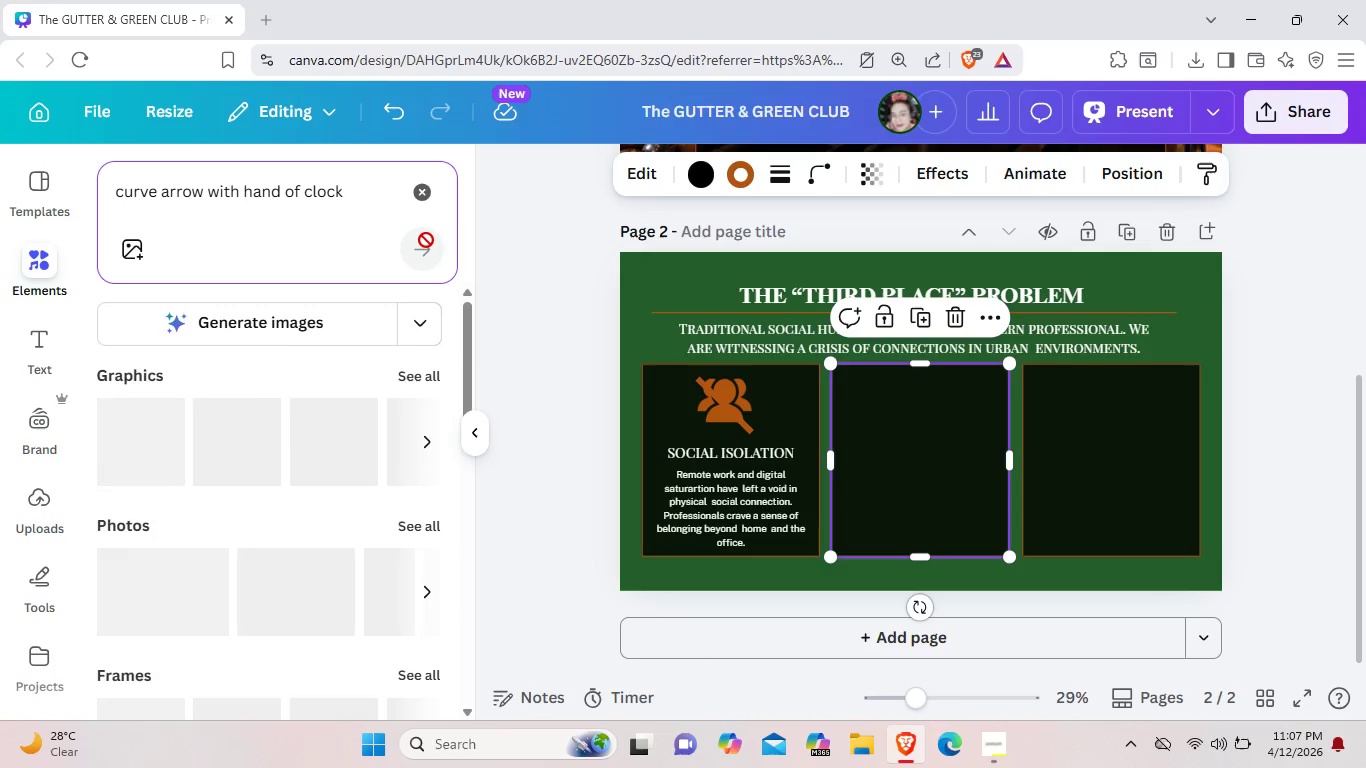 
scroll: coordinate [413, 439], scroll_direction: down, amount: 5.0
 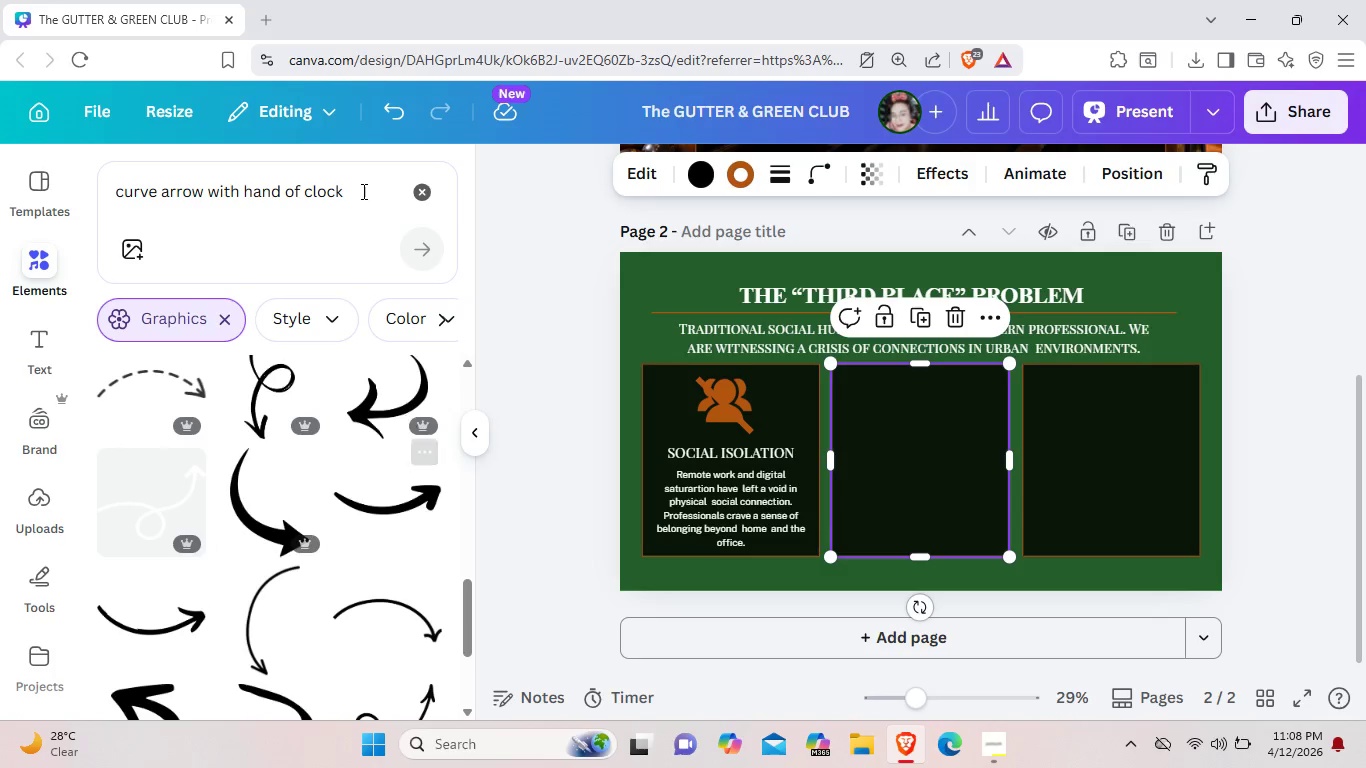 
left_click_drag(start_coordinate=[361, 193], to_coordinate=[95, 209])
 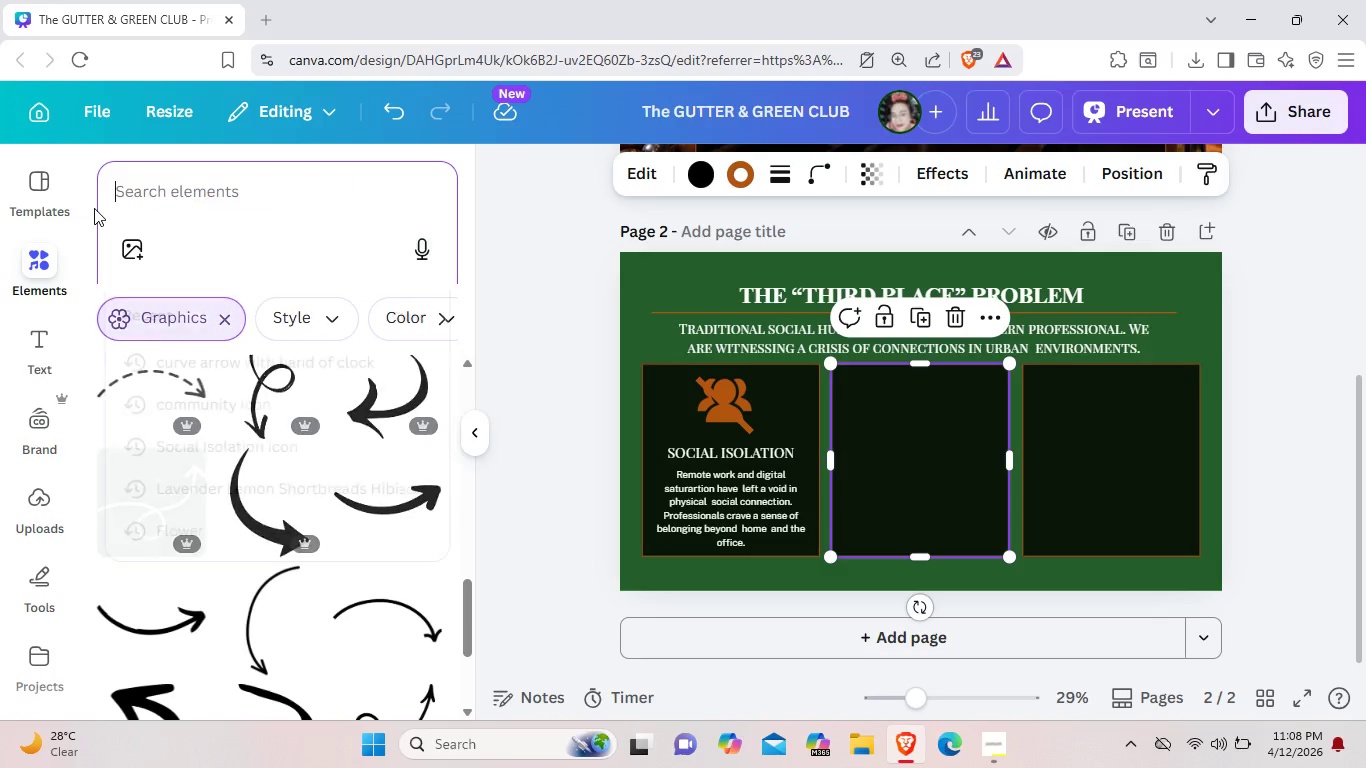 
key(Backspace)
type(optio)
 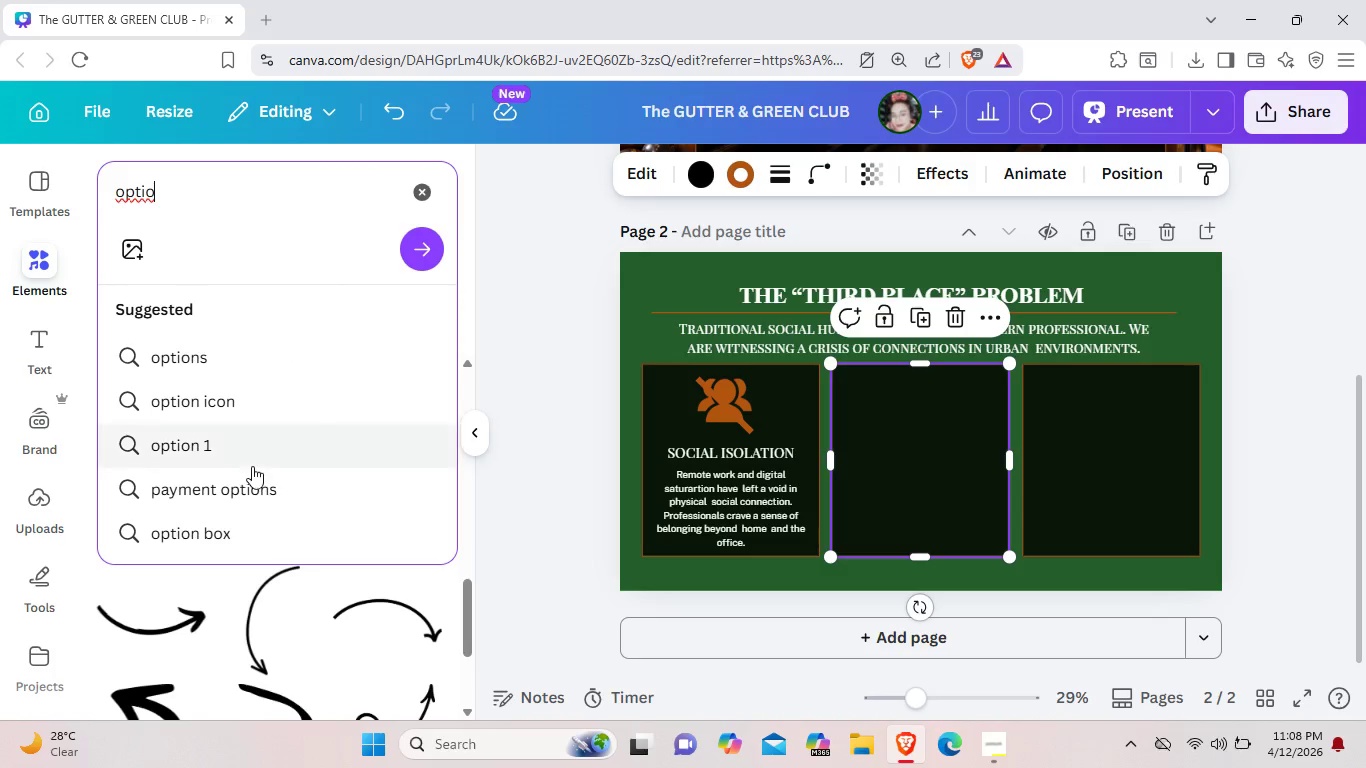 
left_click([254, 407])
 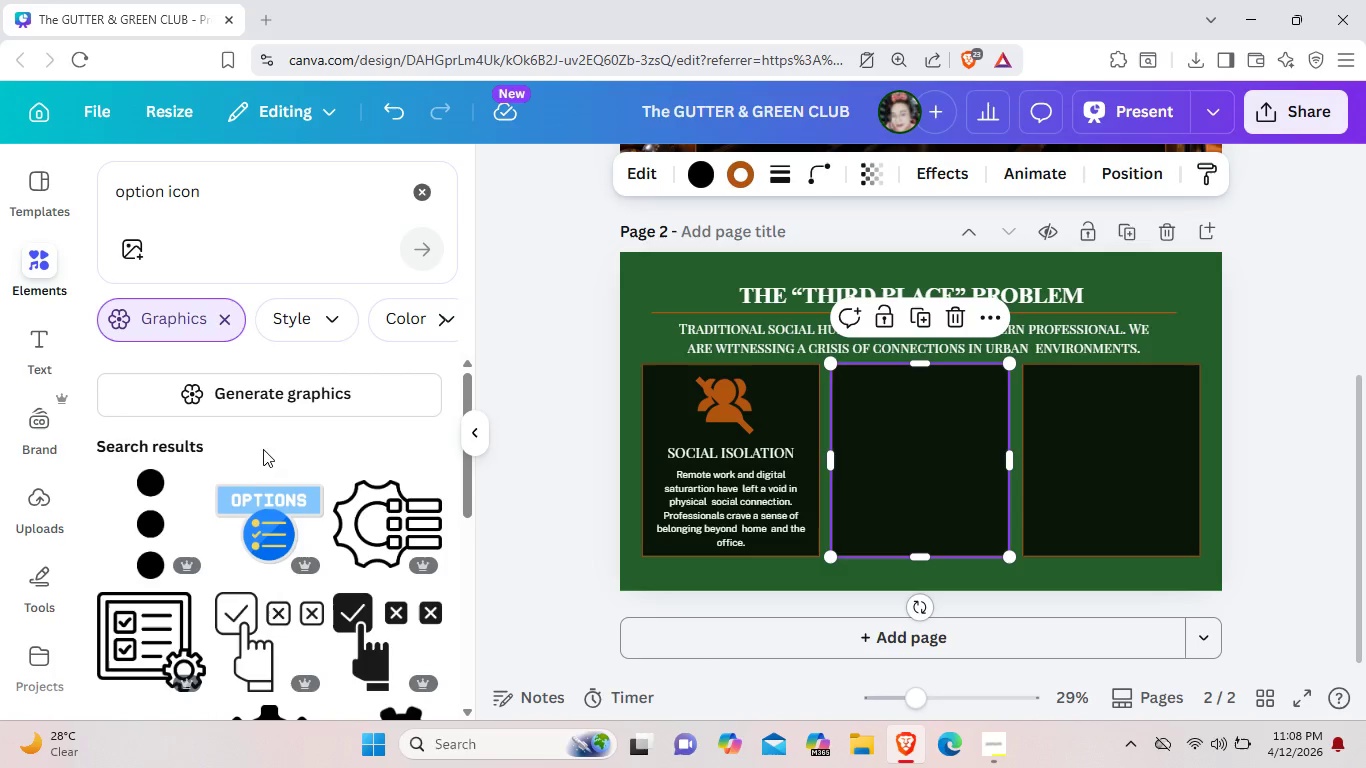 
scroll: coordinate [247, 479], scroll_direction: down, amount: 7.0
 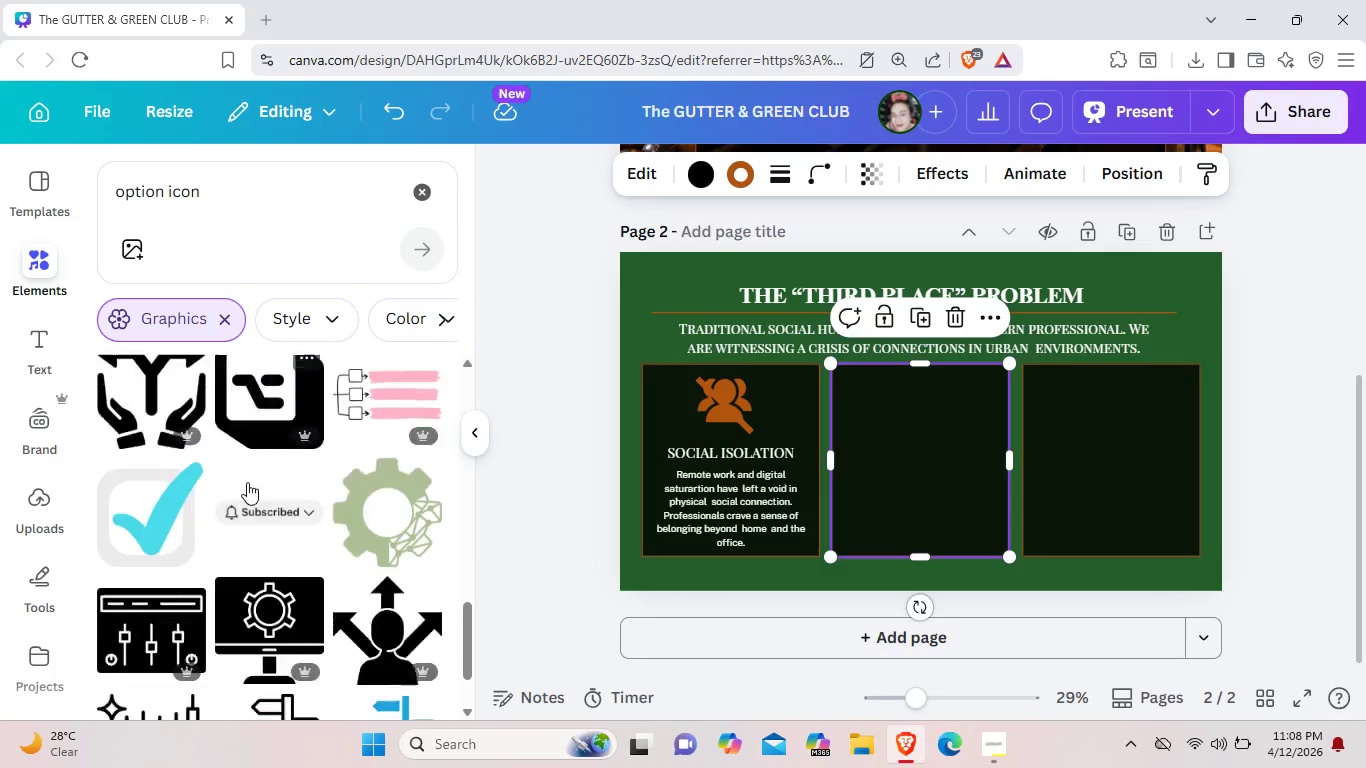 
scroll: coordinate [247, 486], scroll_direction: down, amount: 13.0
 